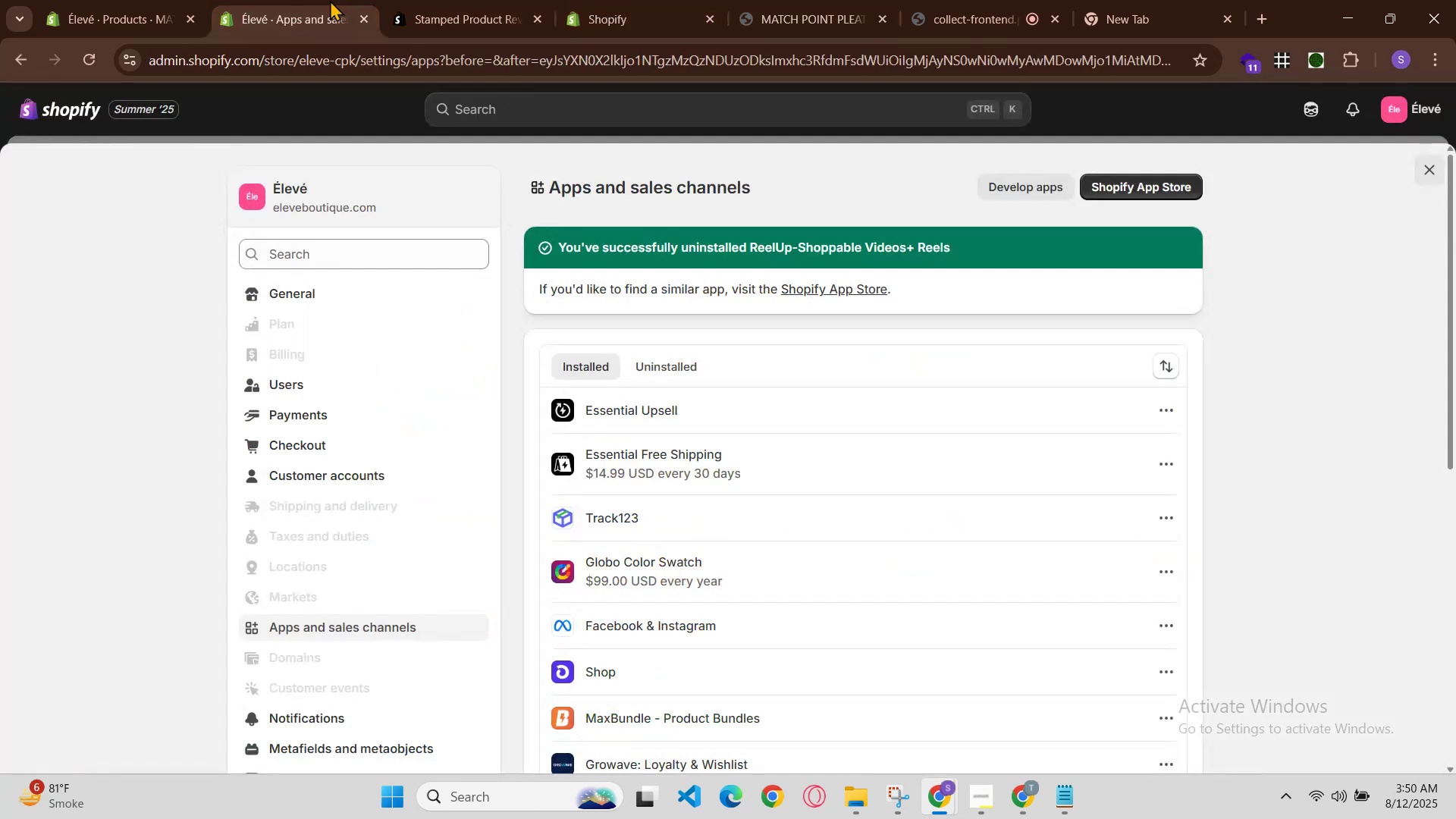 
left_click([497, 0])
 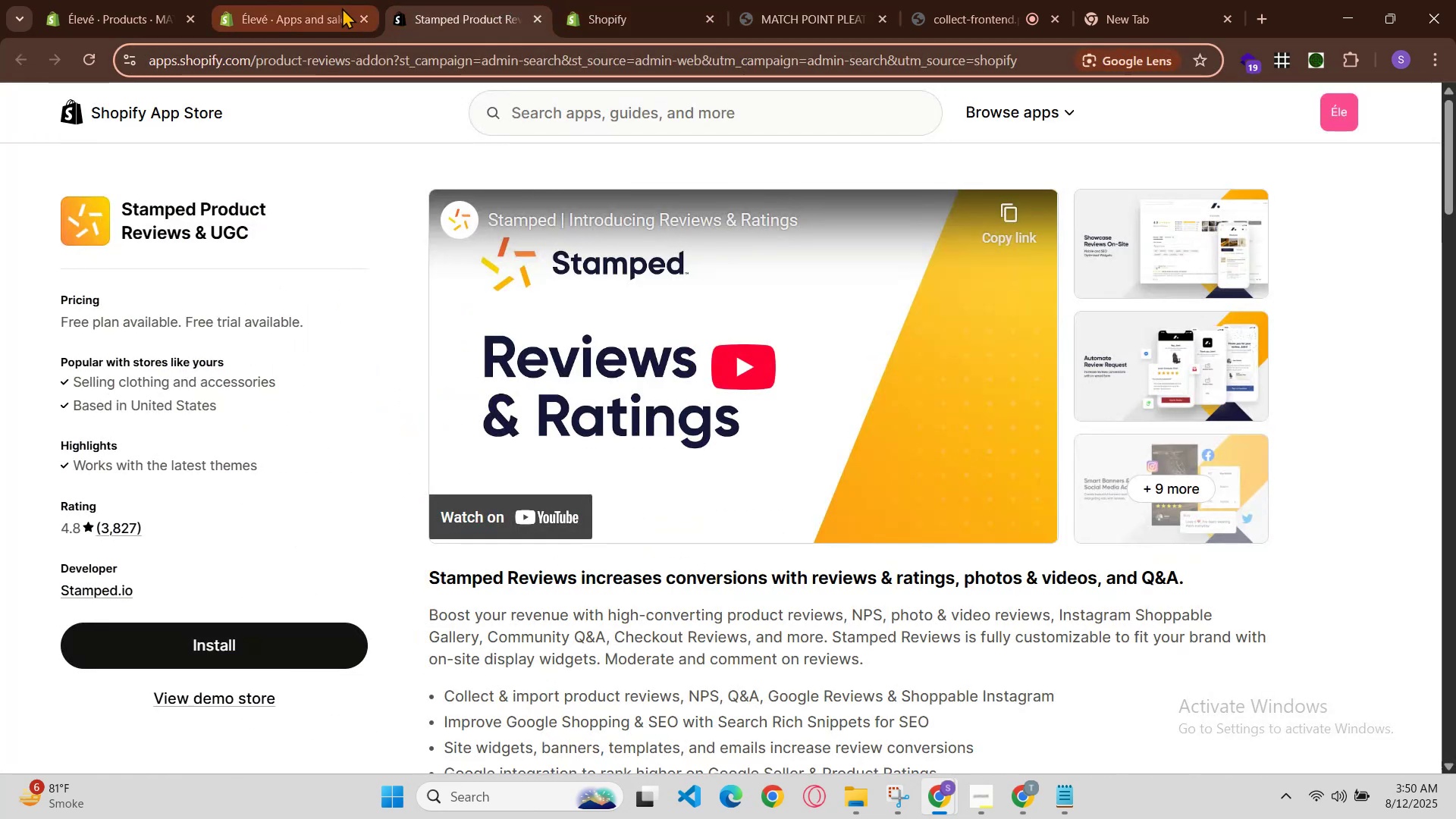 
left_click([342, 8])
 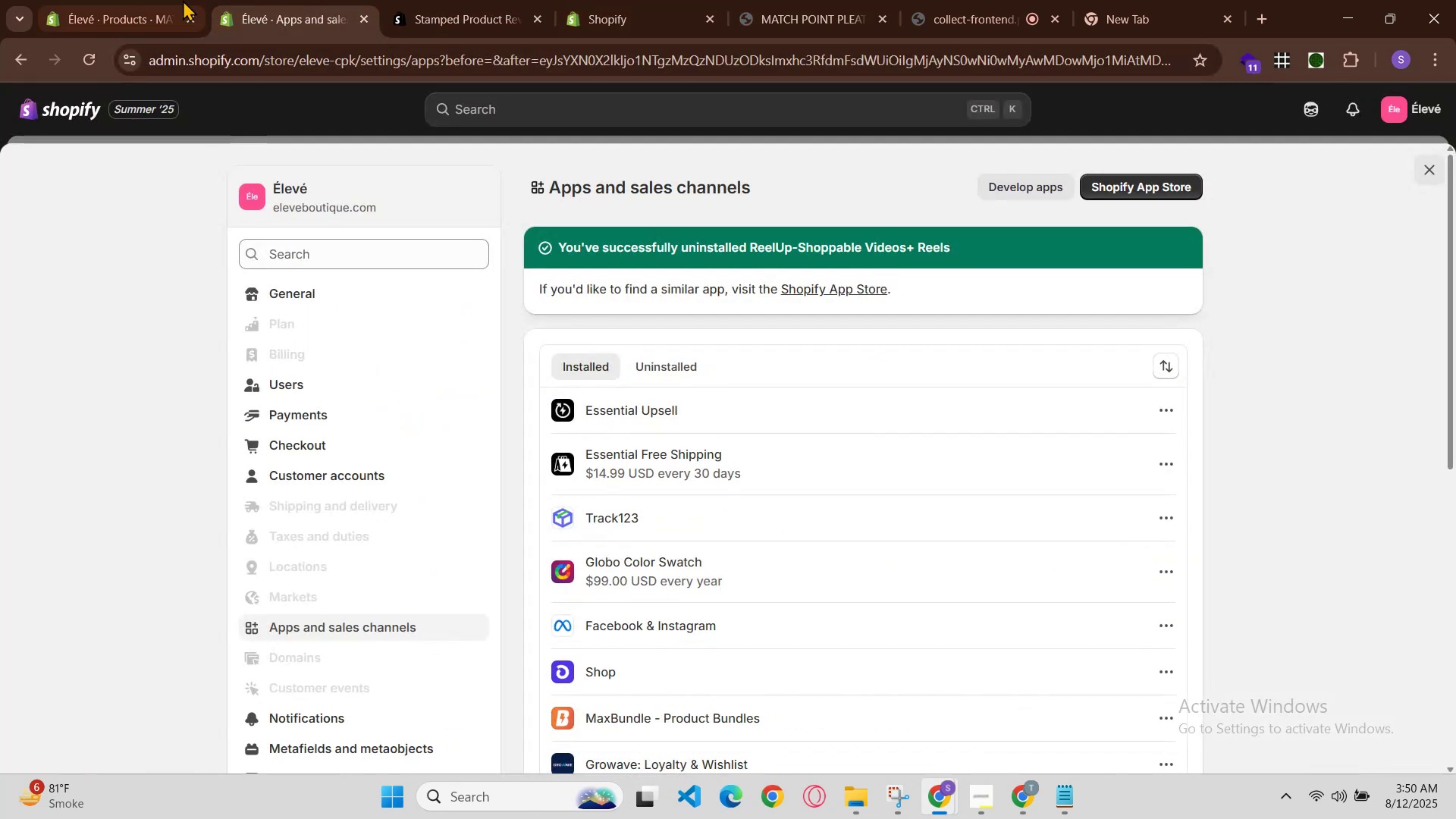 
left_click([159, 0])
 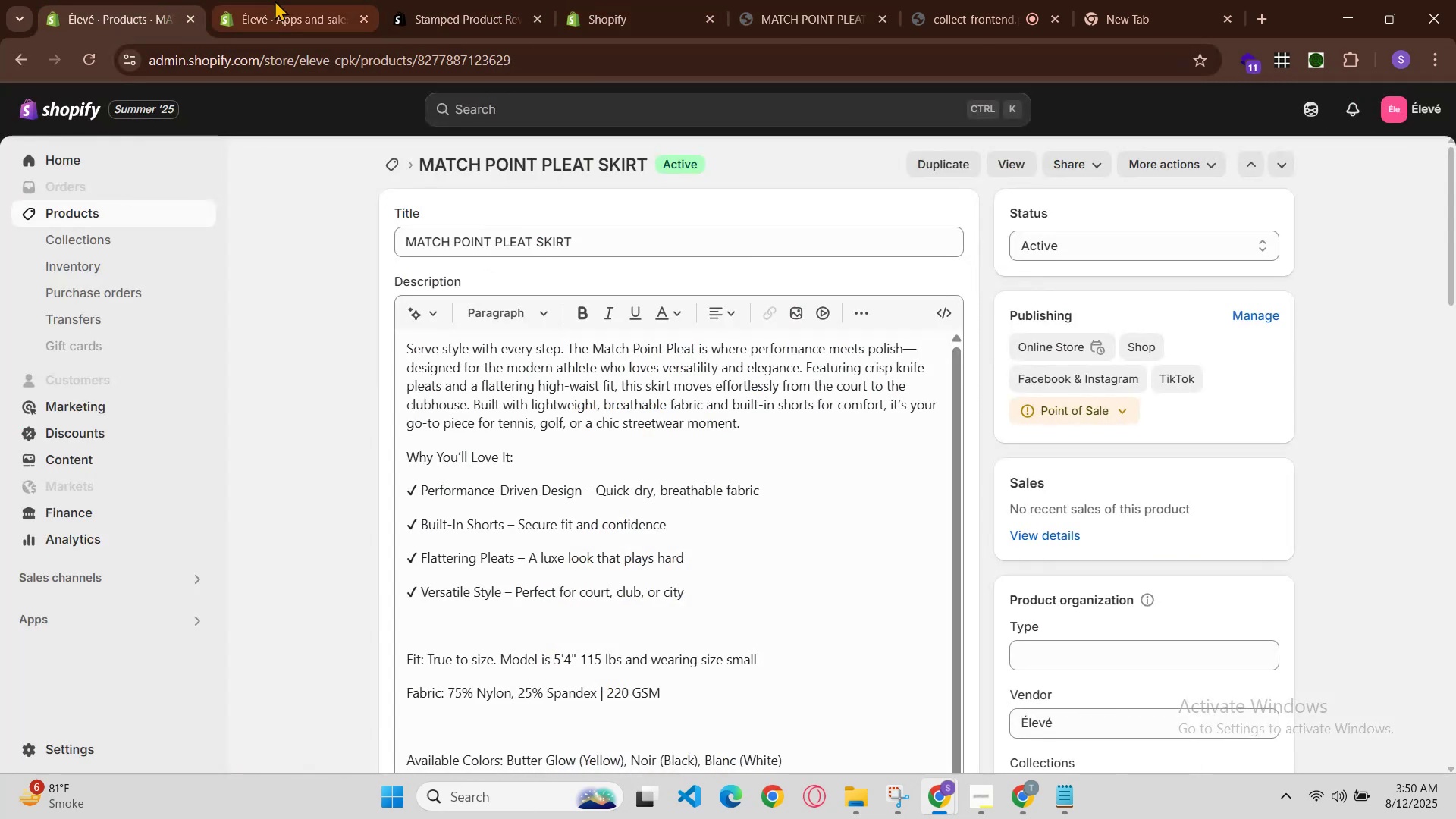 
left_click([285, 0])
 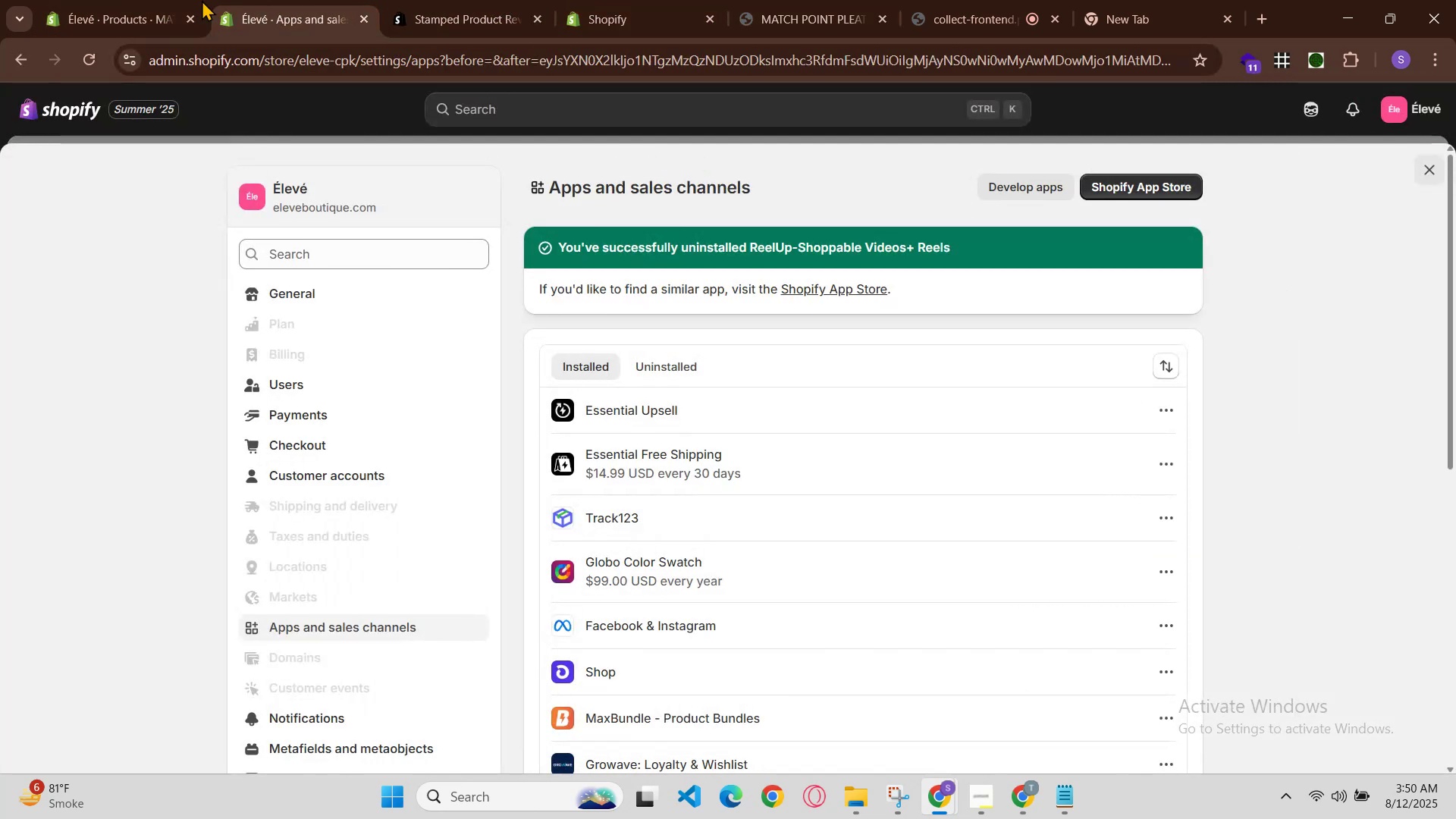 
left_click([158, 0])
 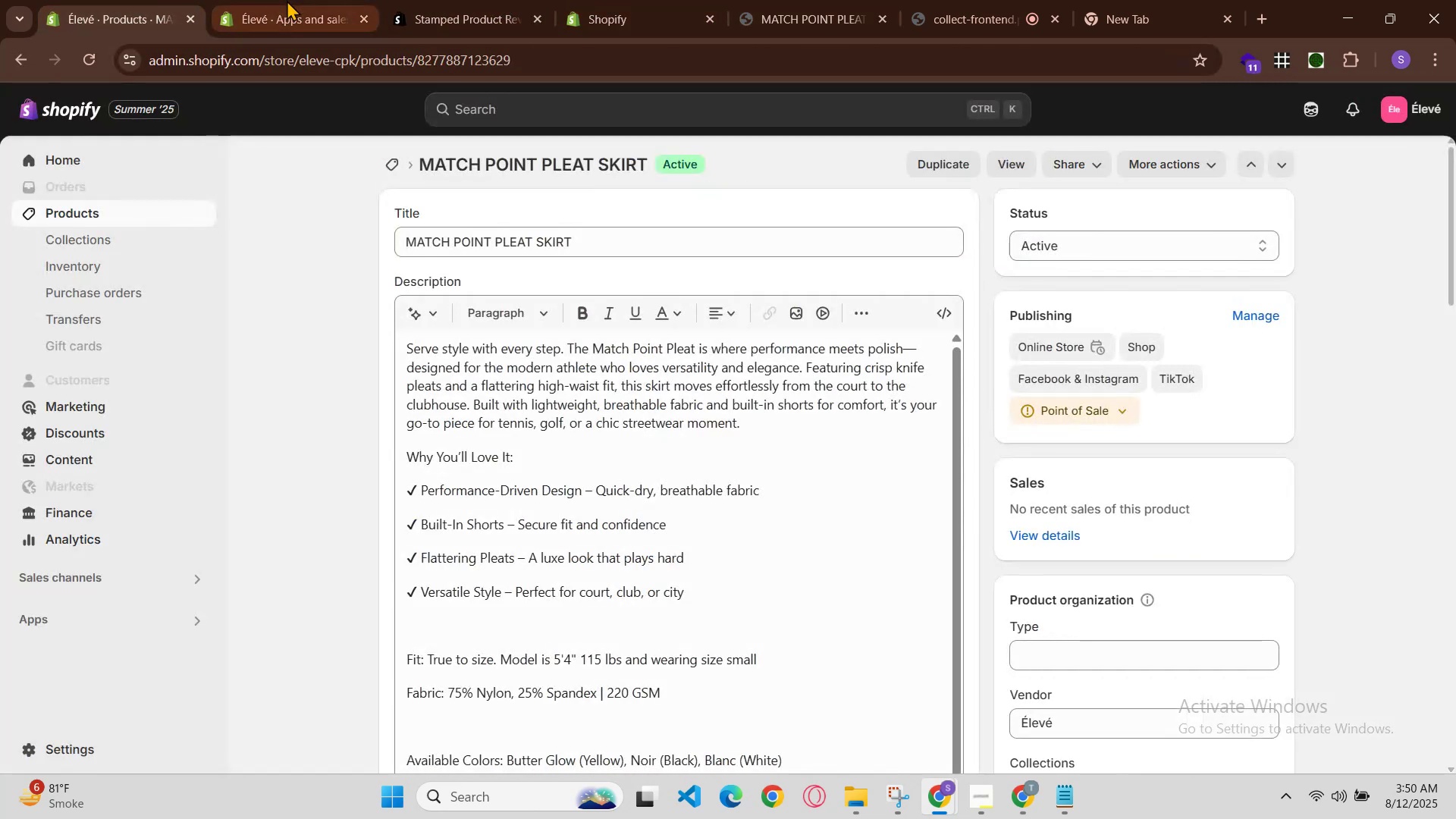 
left_click([293, 0])
 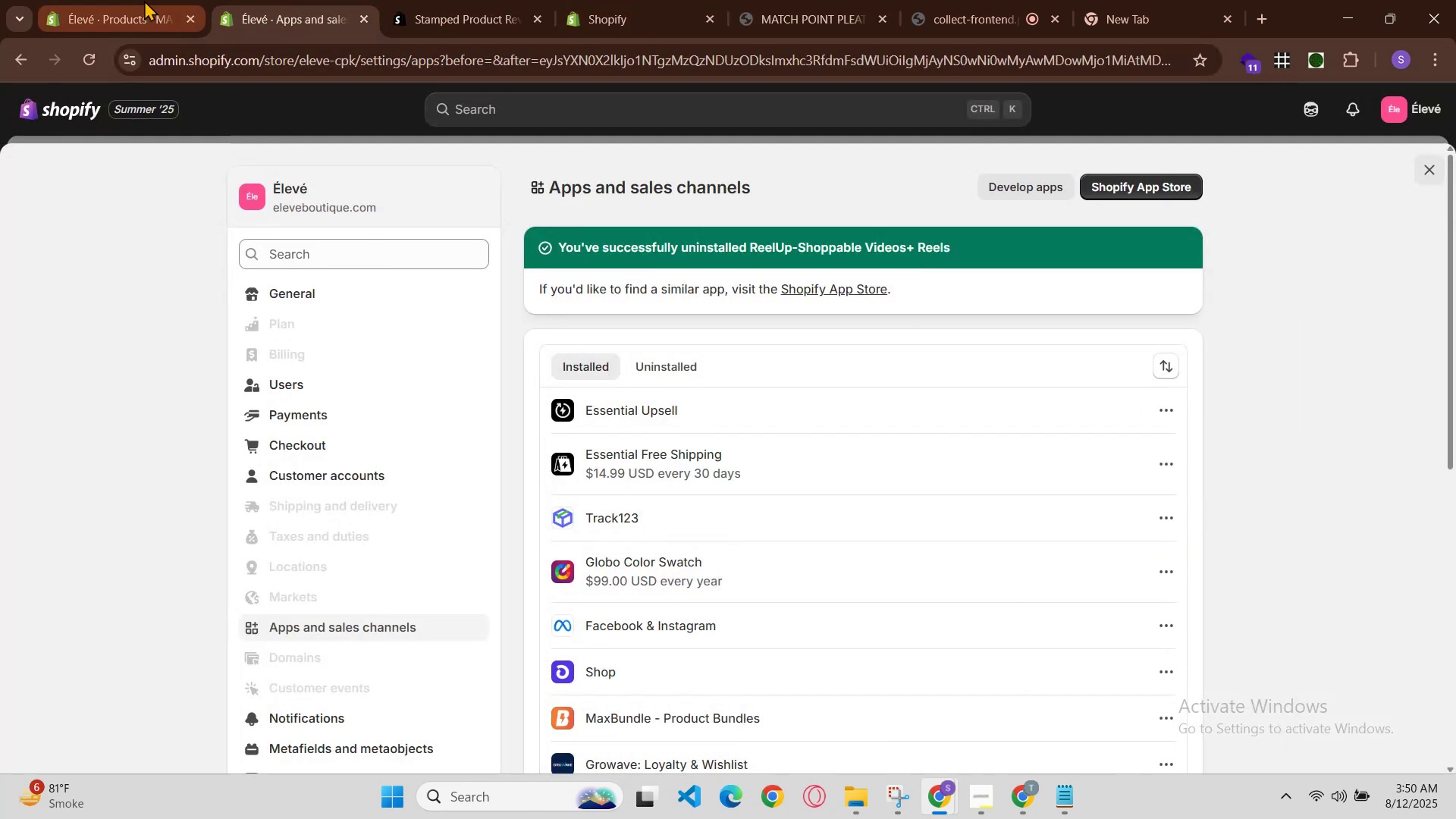 
left_click([140, 0])
 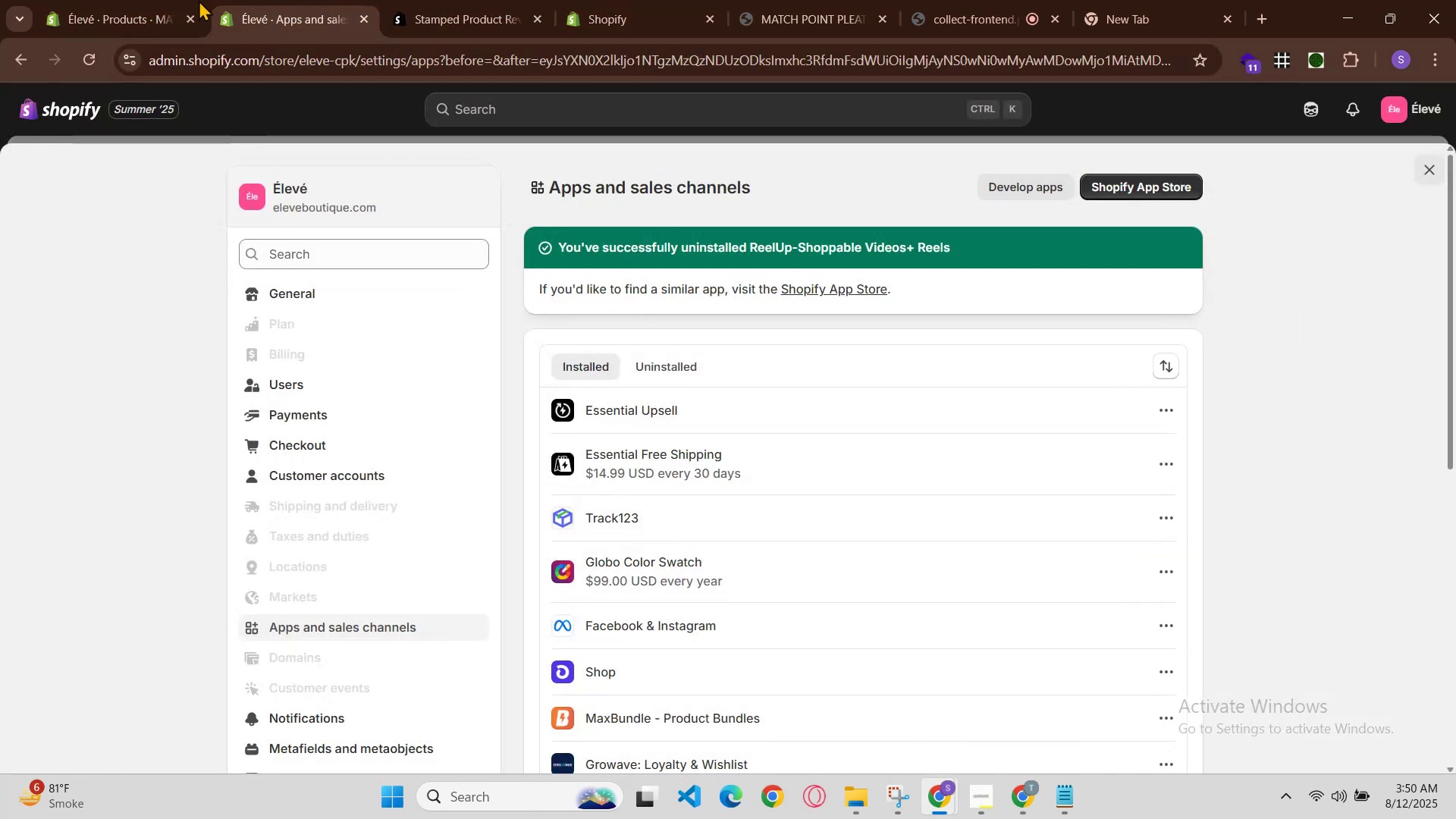 
left_click([59, 0])
 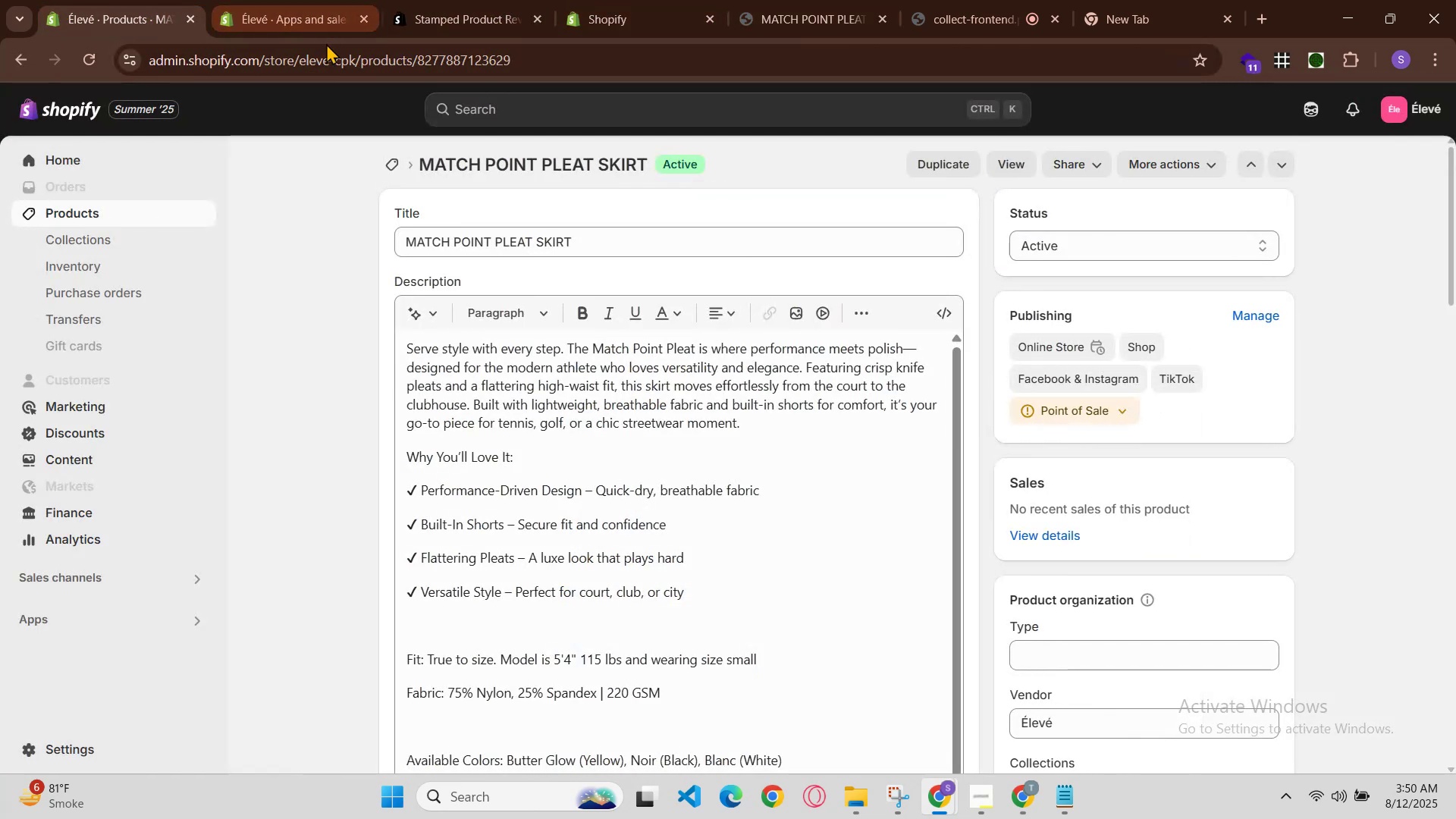 
left_click([337, 0])
 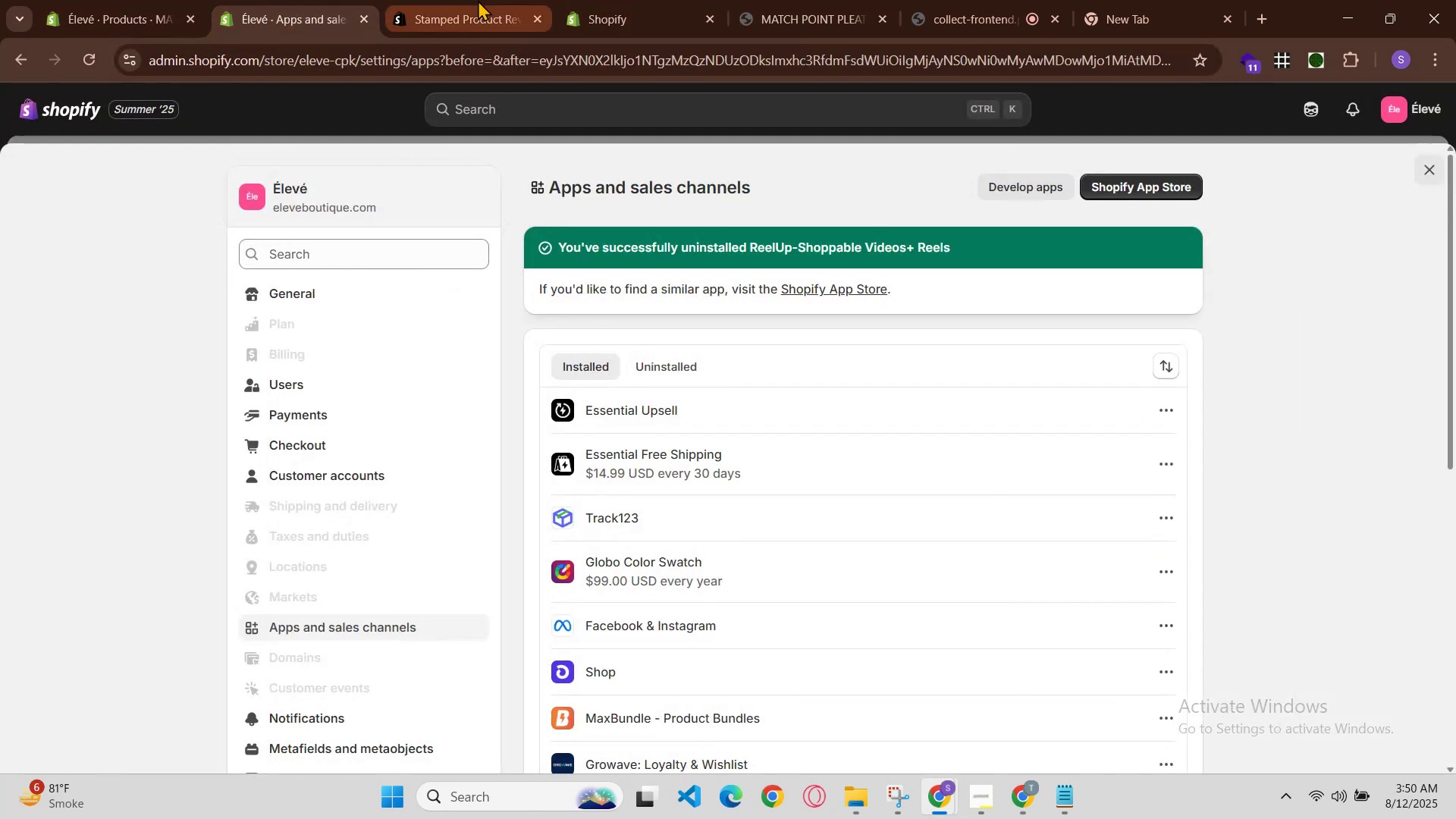 
left_click([478, 0])
 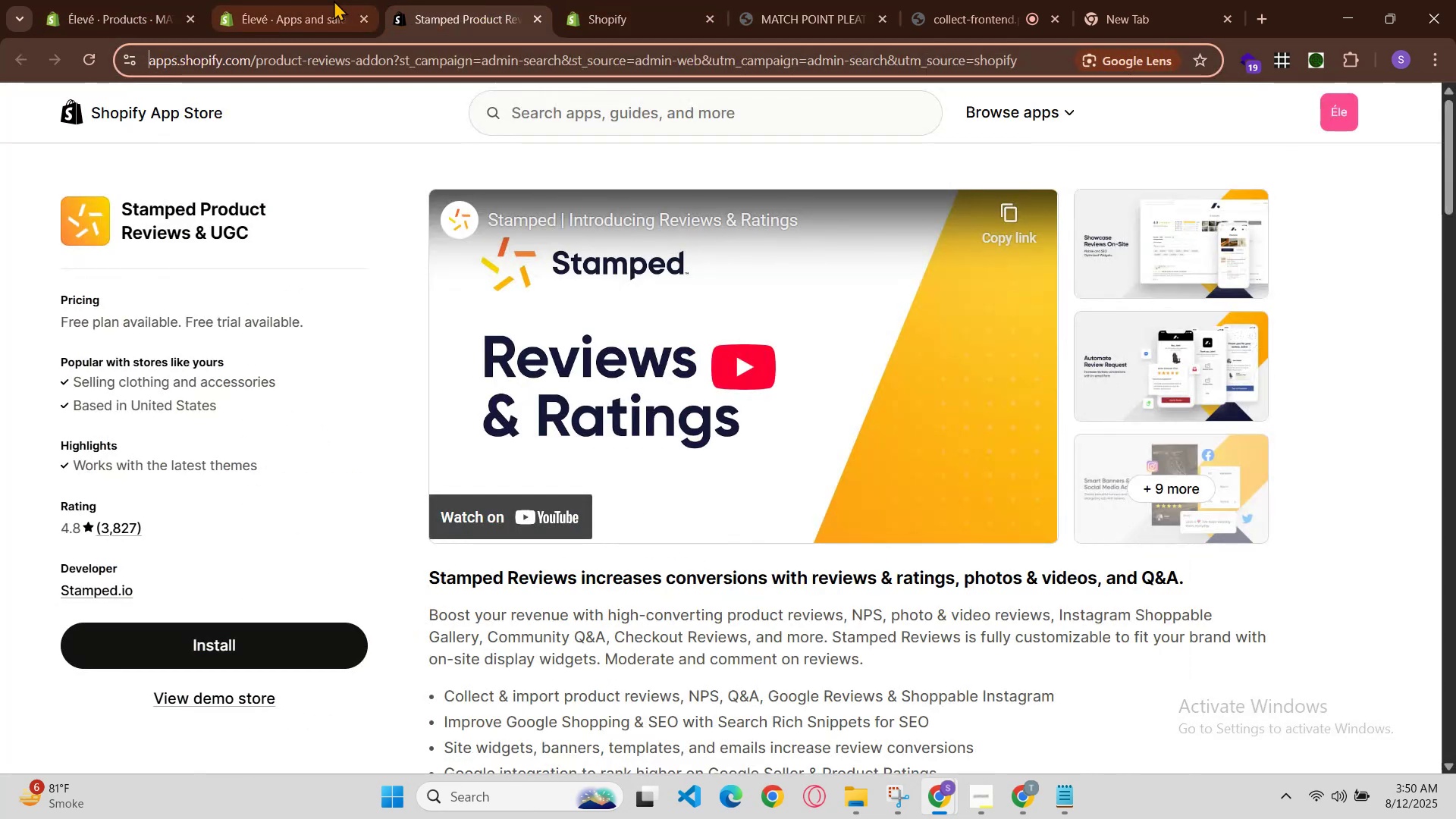 
left_click([308, 0])
 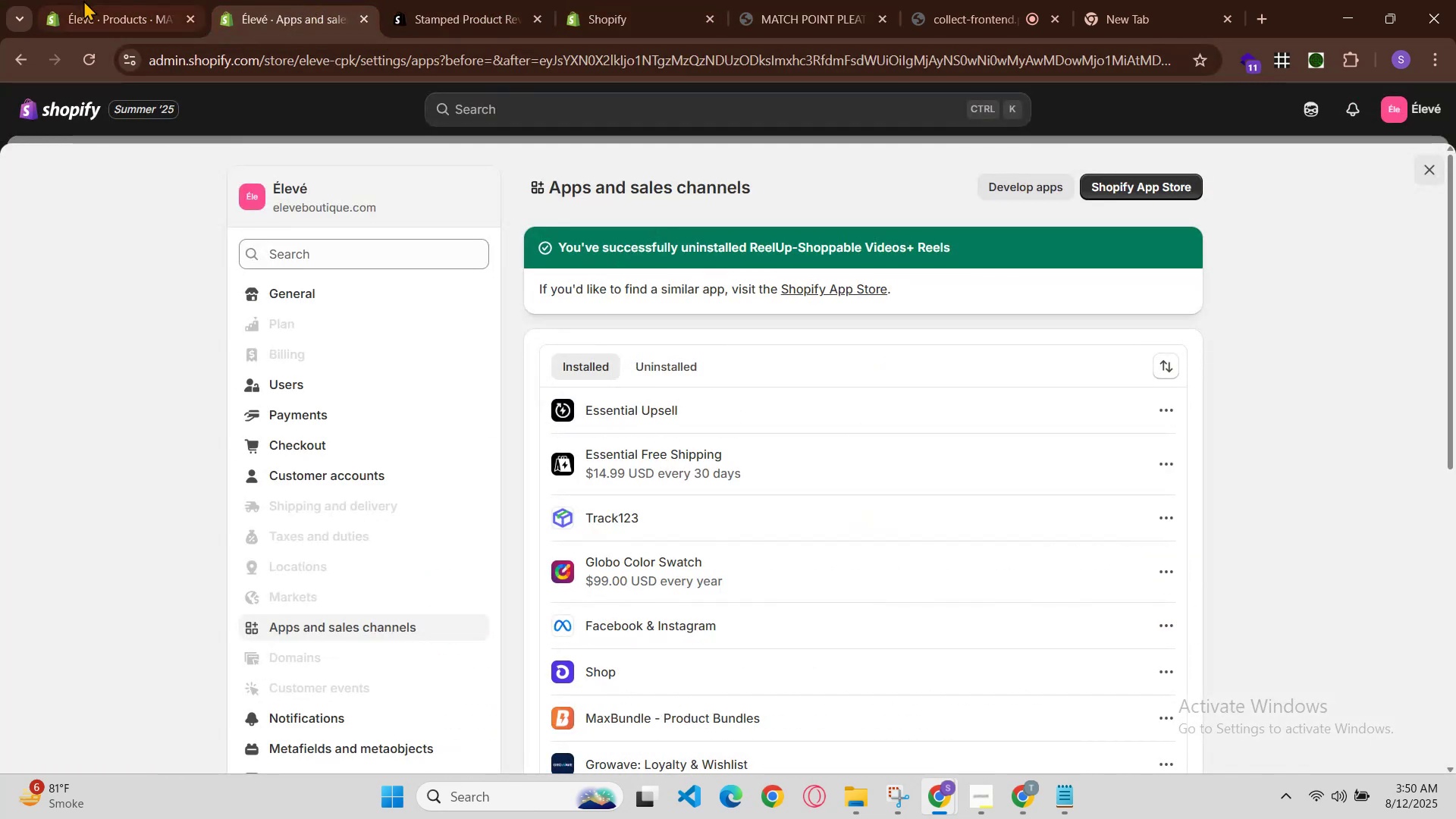 
left_click([213, 0])
 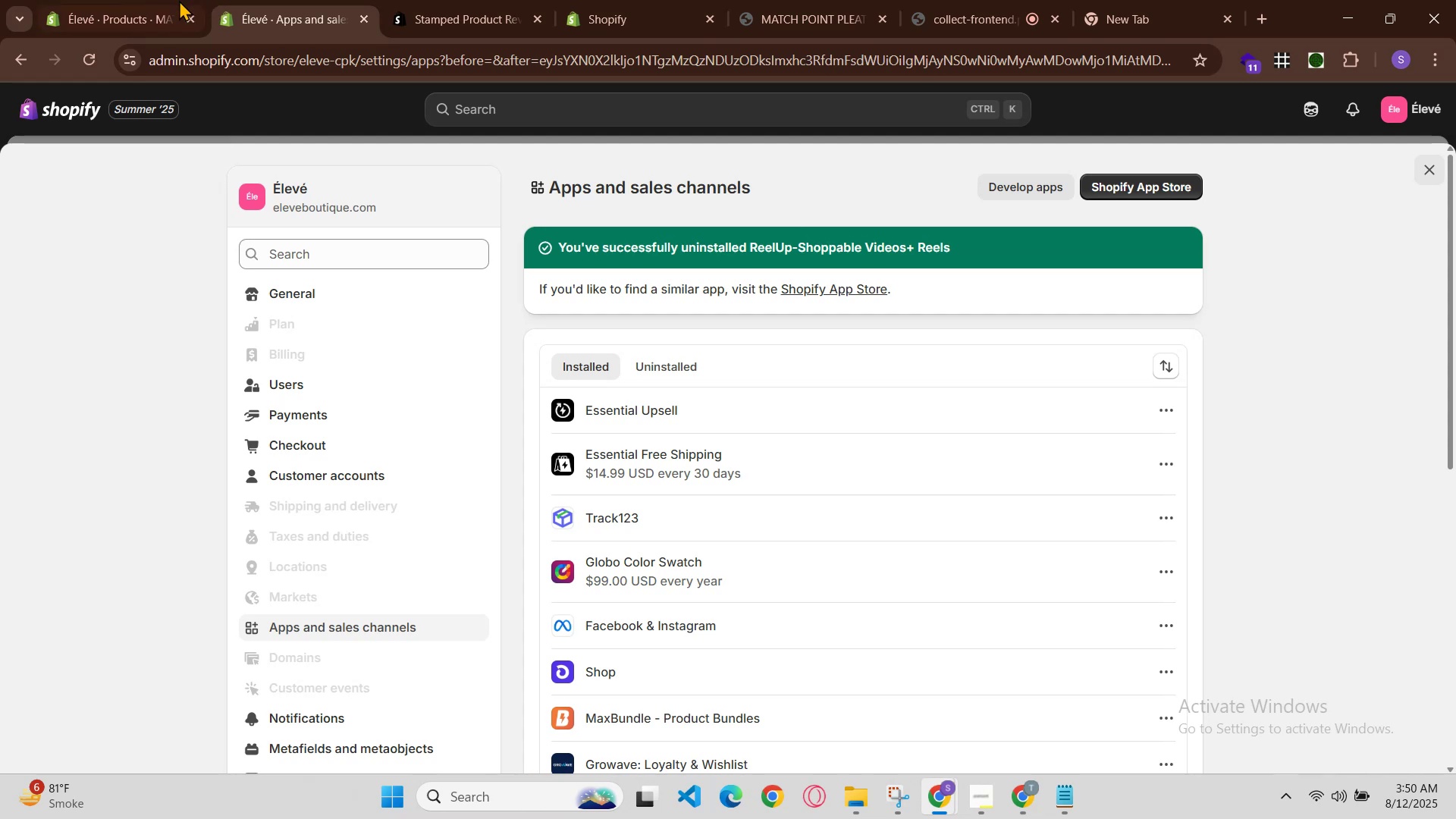 
left_click([130, 0])
 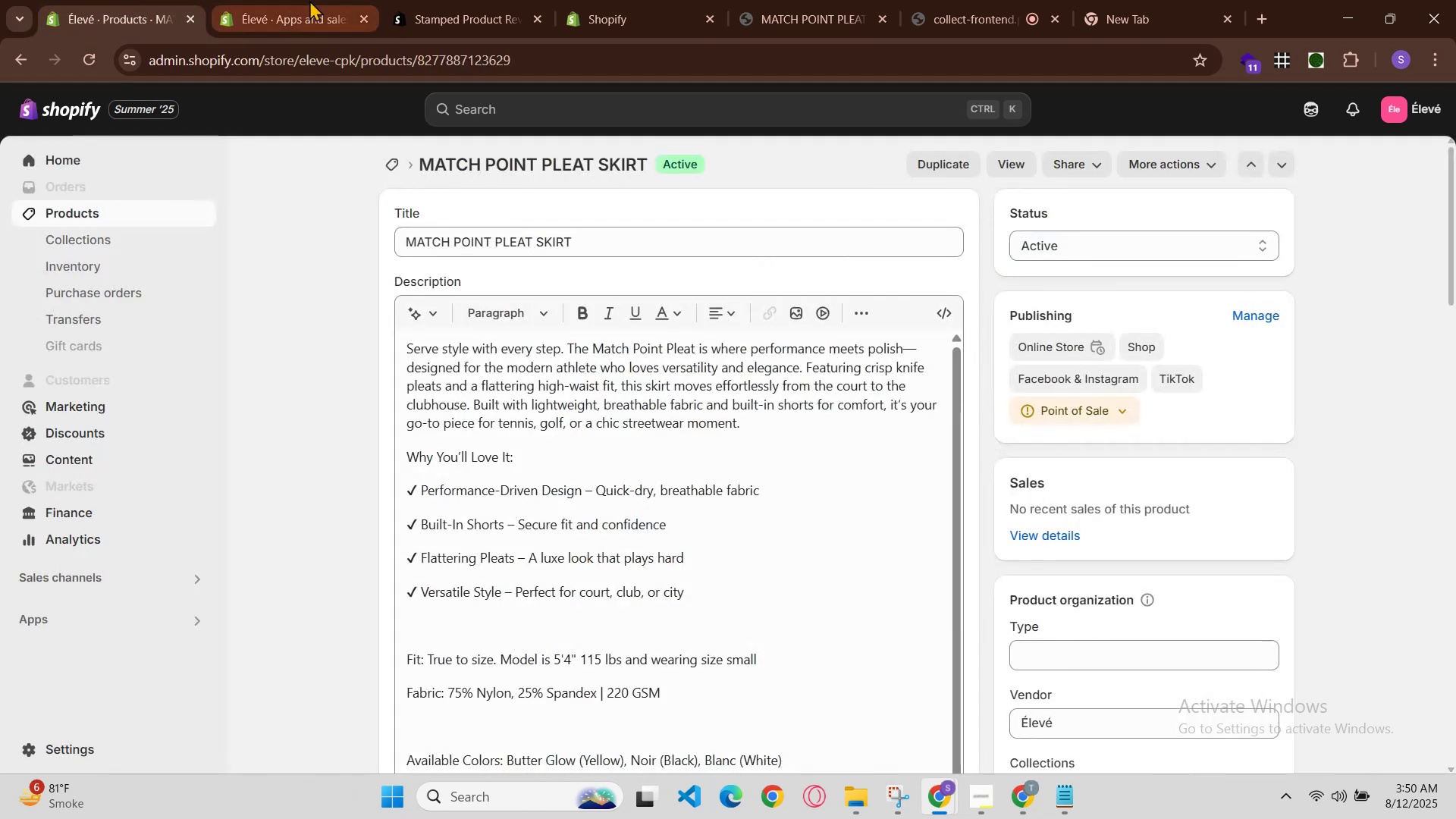 
left_click([313, 0])
 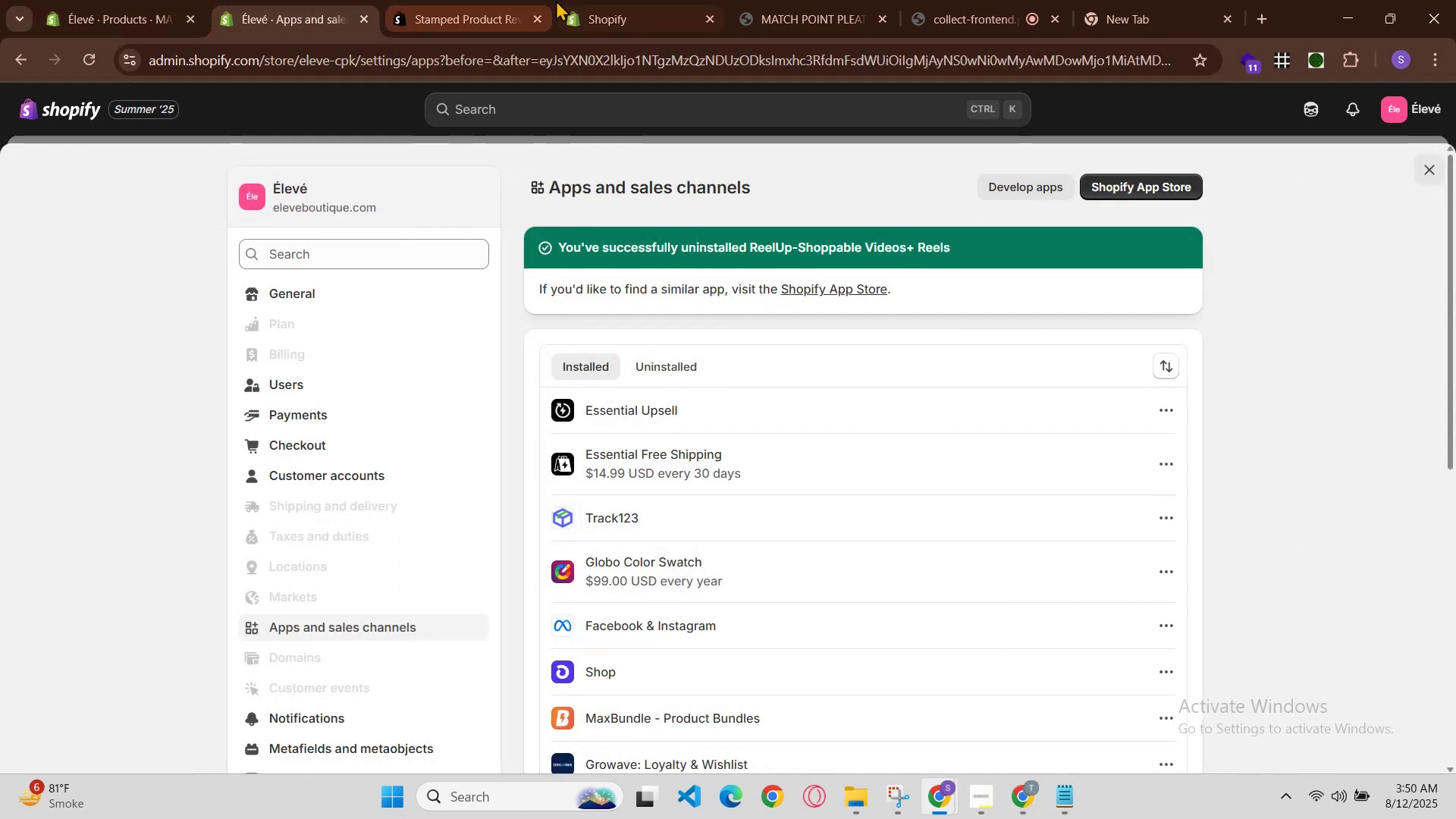 
left_click([557, 0])
 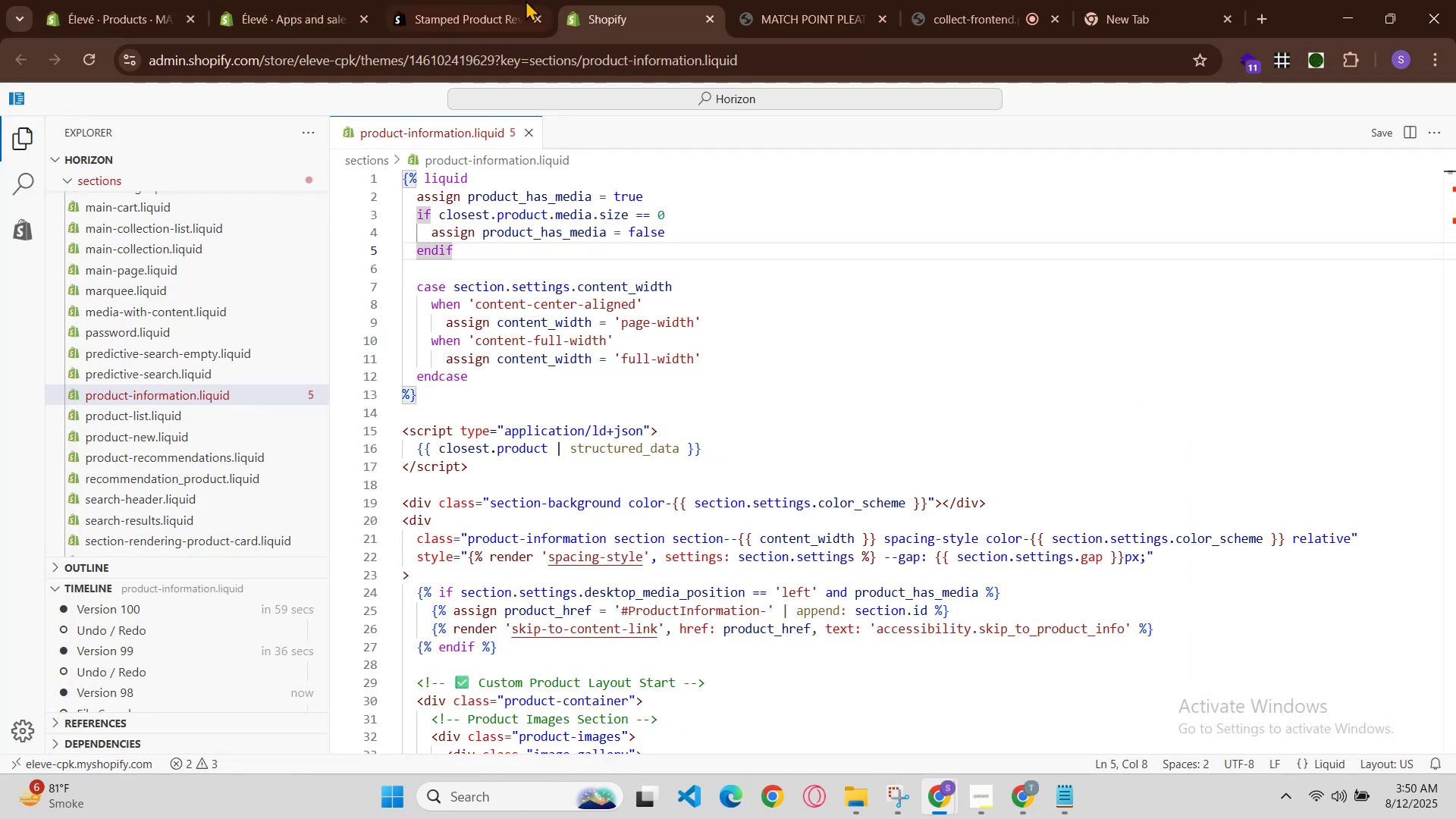 
left_click([462, 0])
 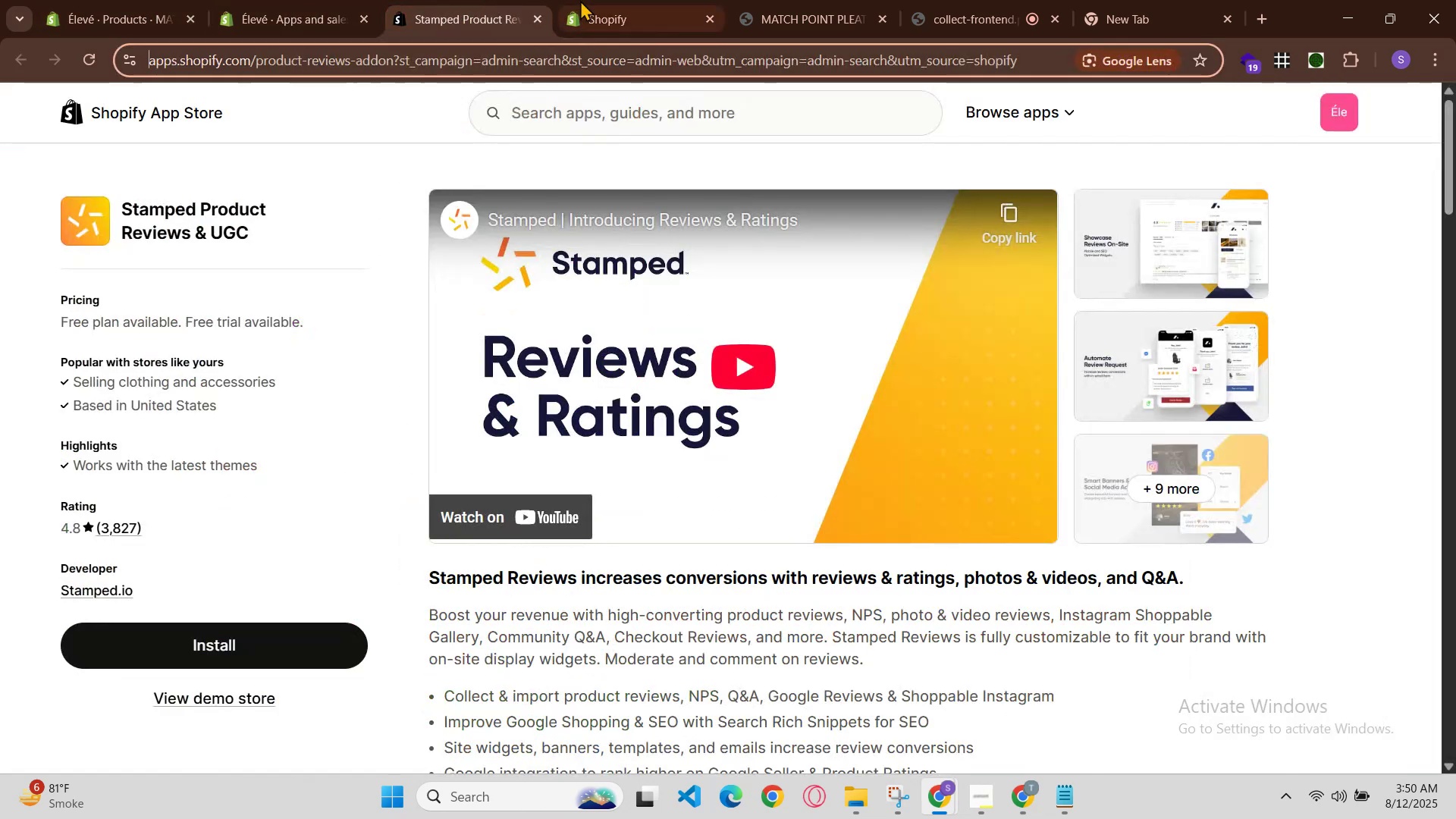 
left_click([580, 0])
 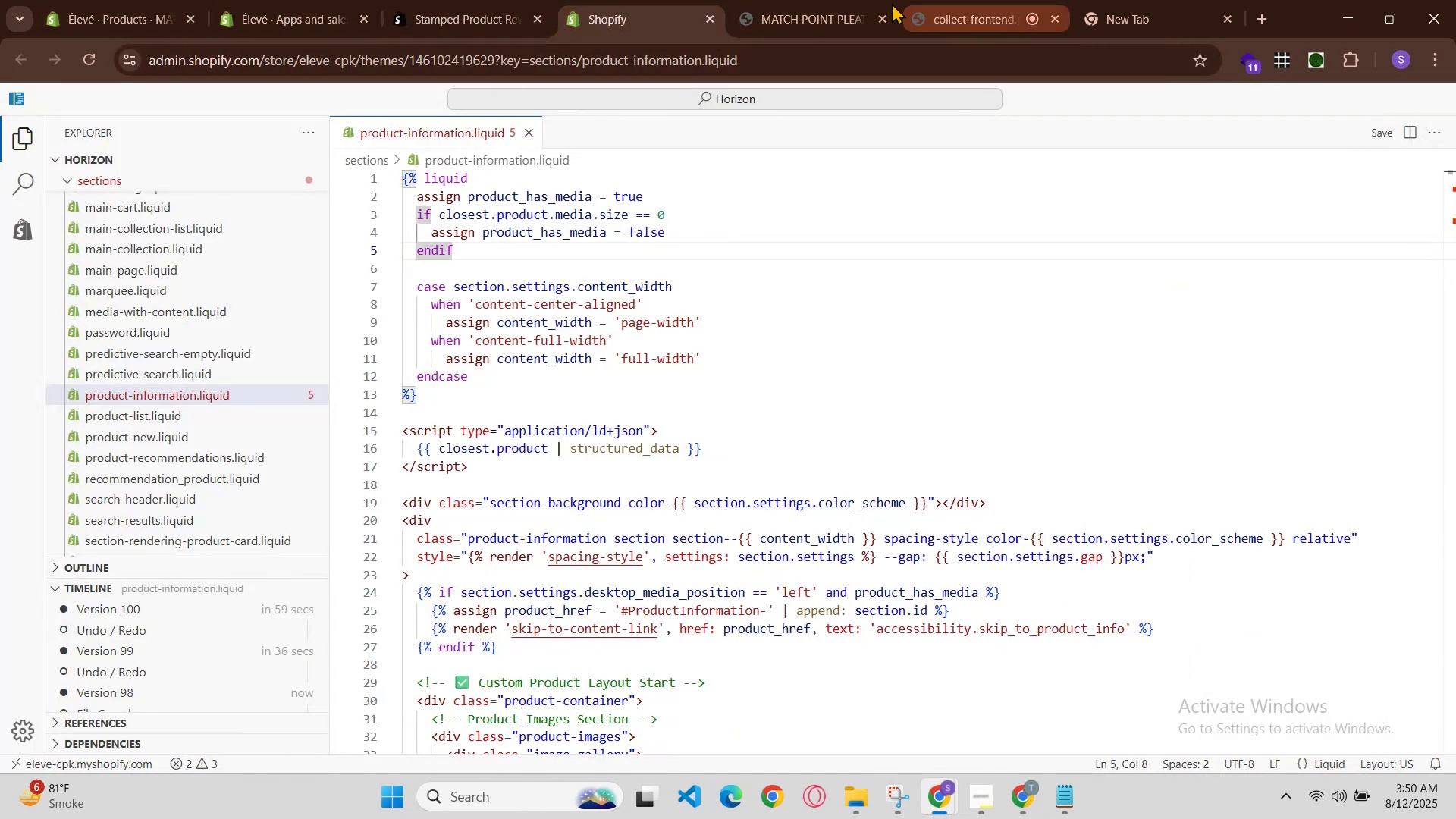 
left_click([832, 0])
 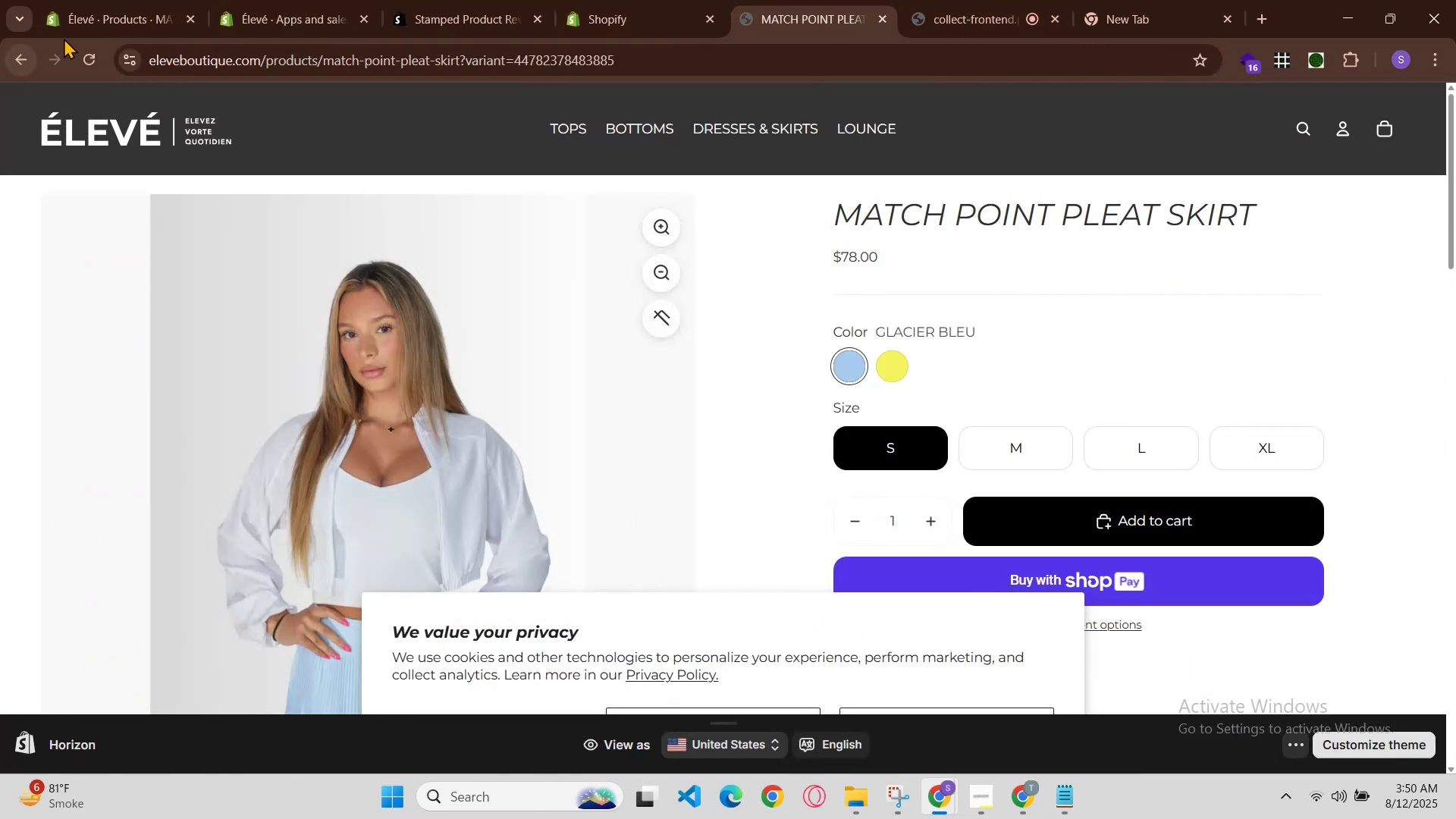 
left_click([77, 55])
 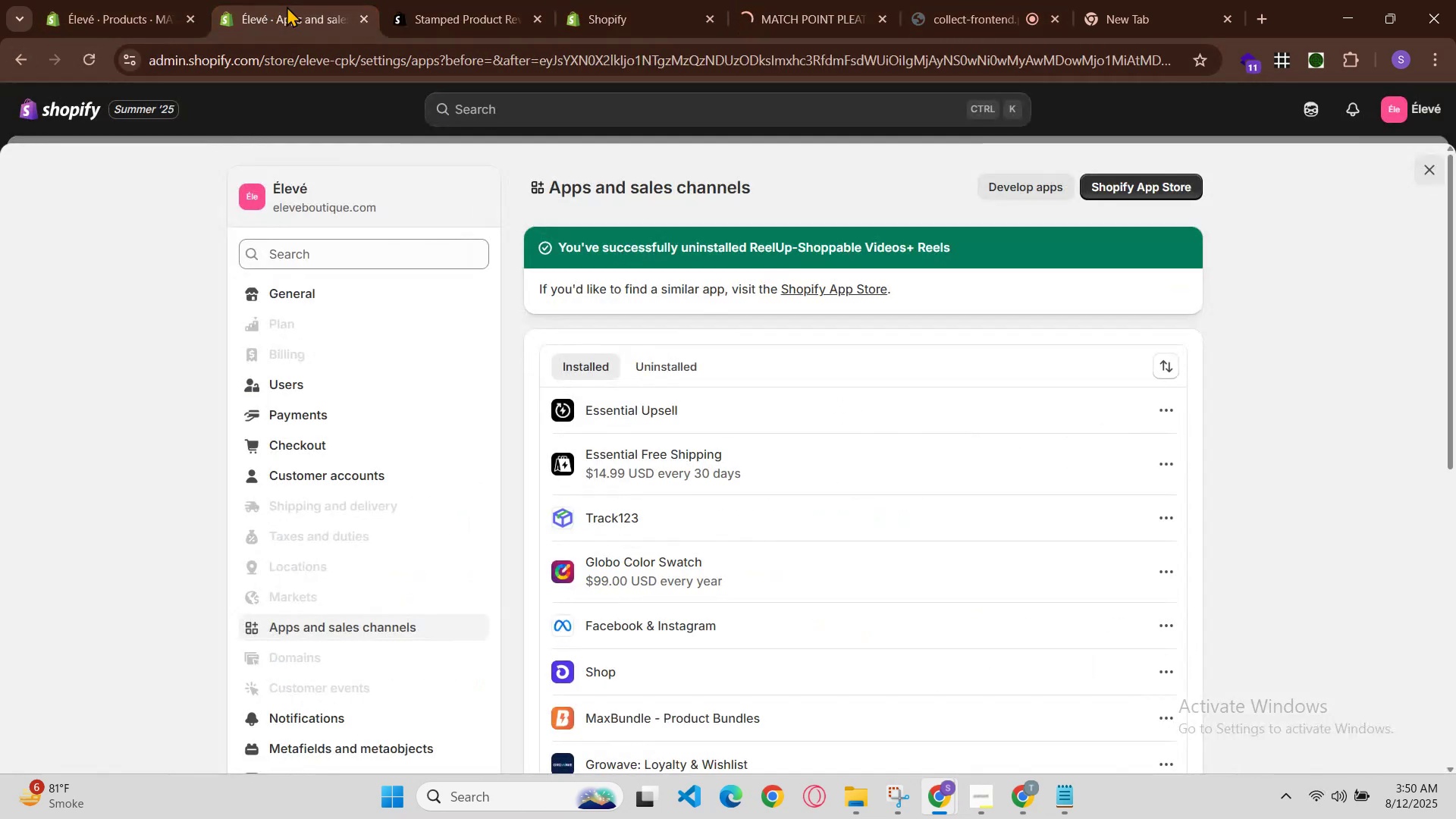 
left_click_drag(start_coordinate=[482, 0], to_coordinate=[492, 0])
 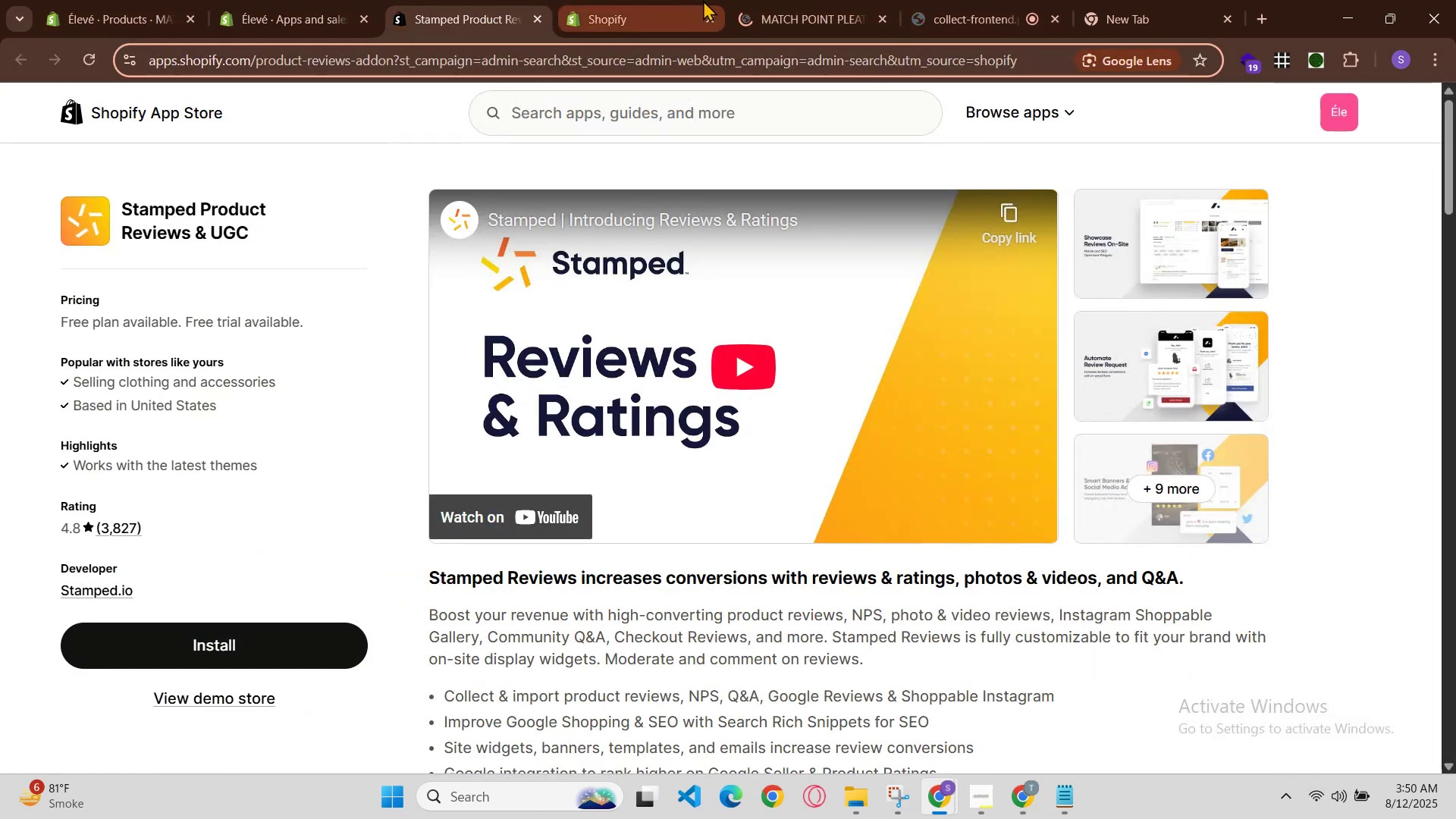 
left_click([703, 0])
 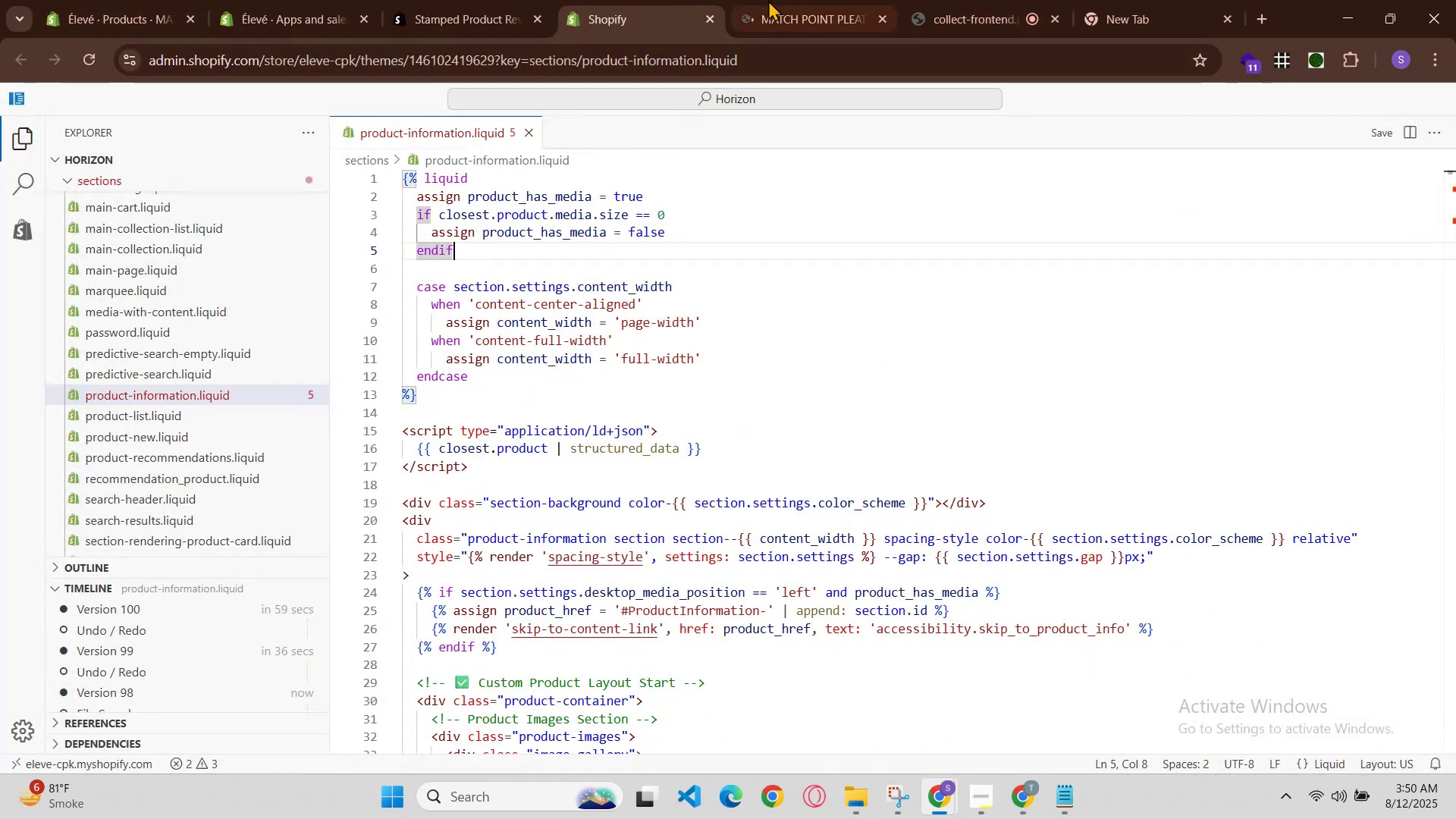 
left_click([768, 0])
 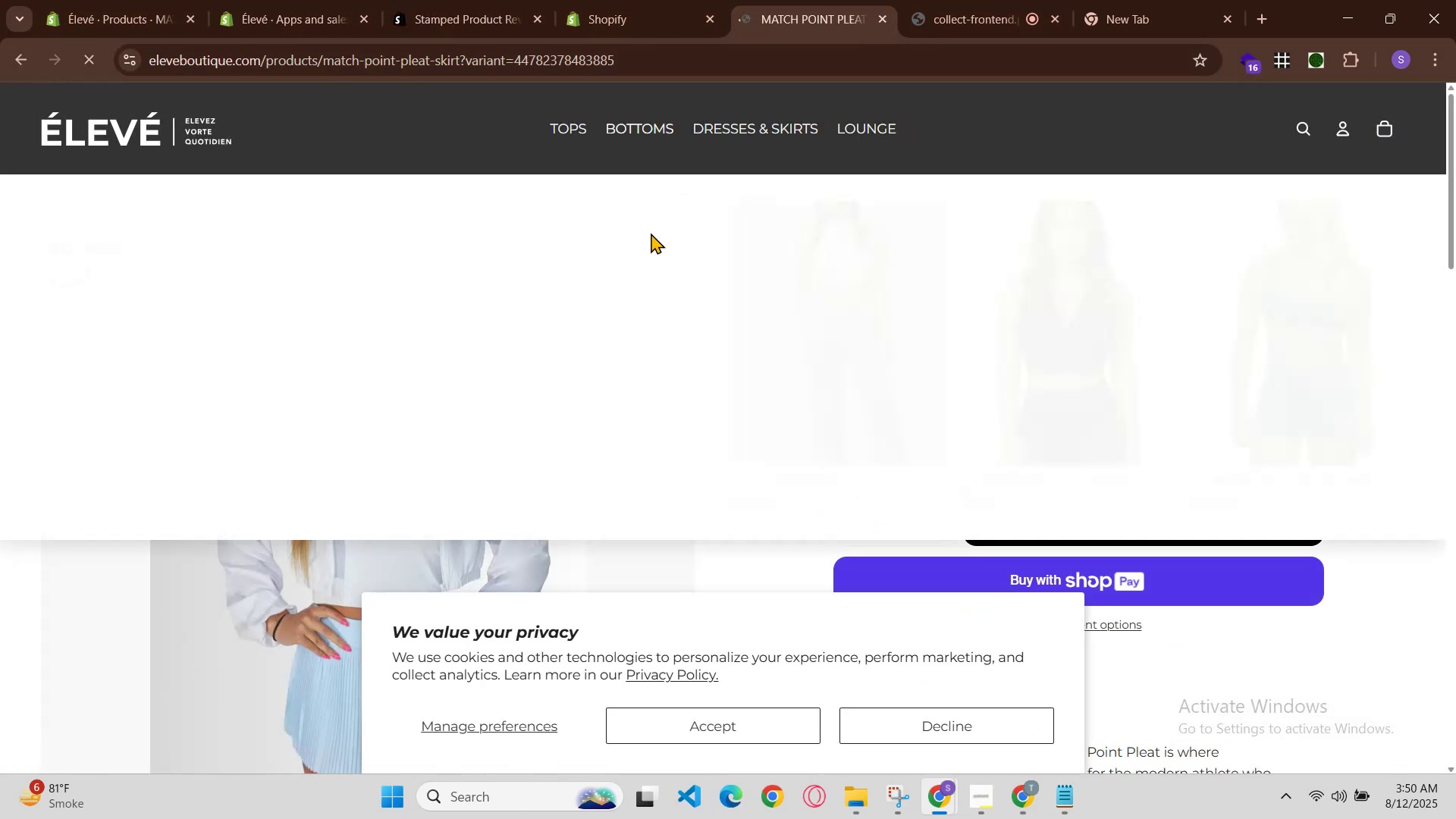 
scroll: coordinate [816, 679], scroll_direction: down, amount: 3.0
 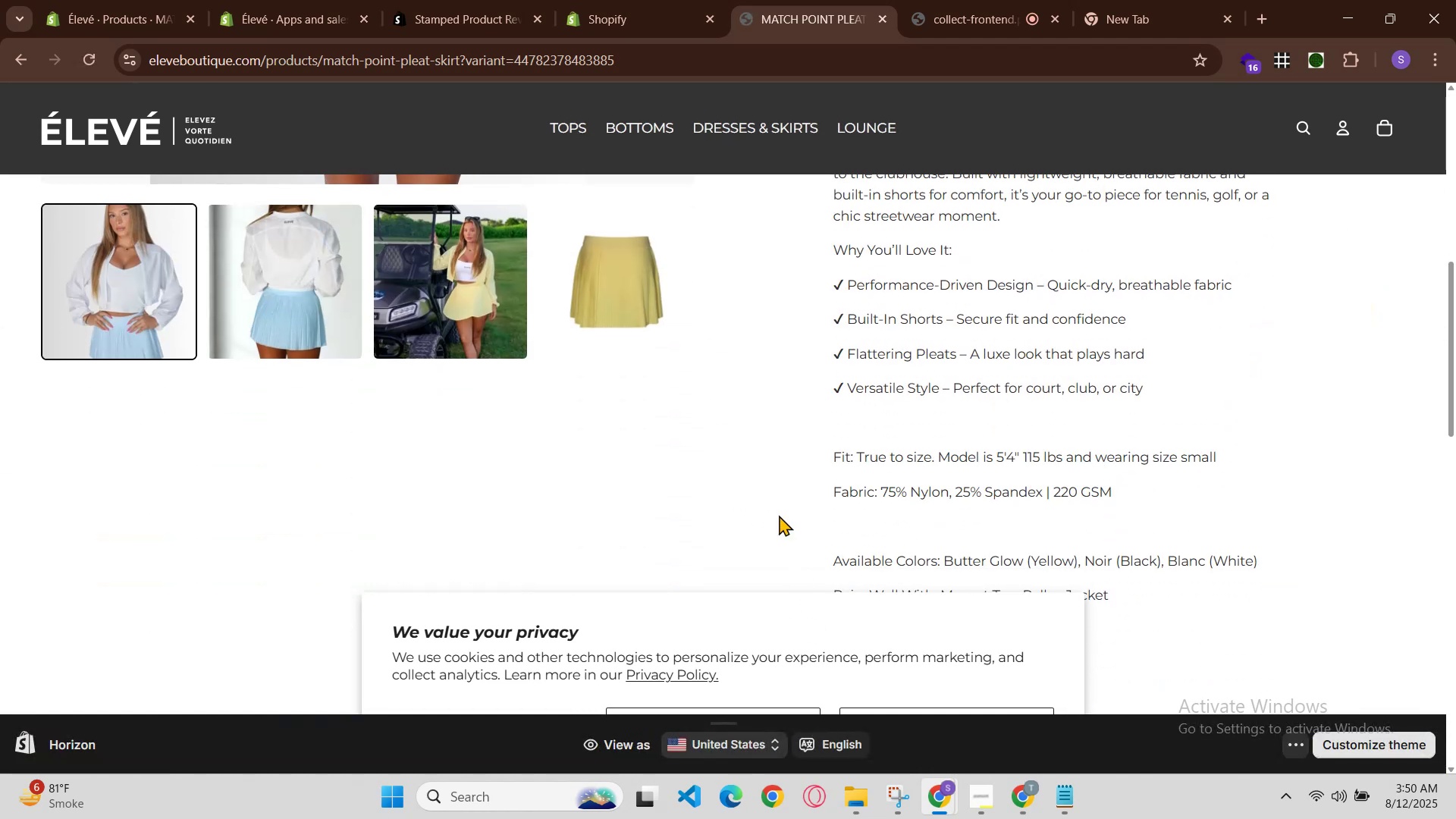 
scroll: coordinate [736, 401], scroll_direction: up, amount: 6.0
 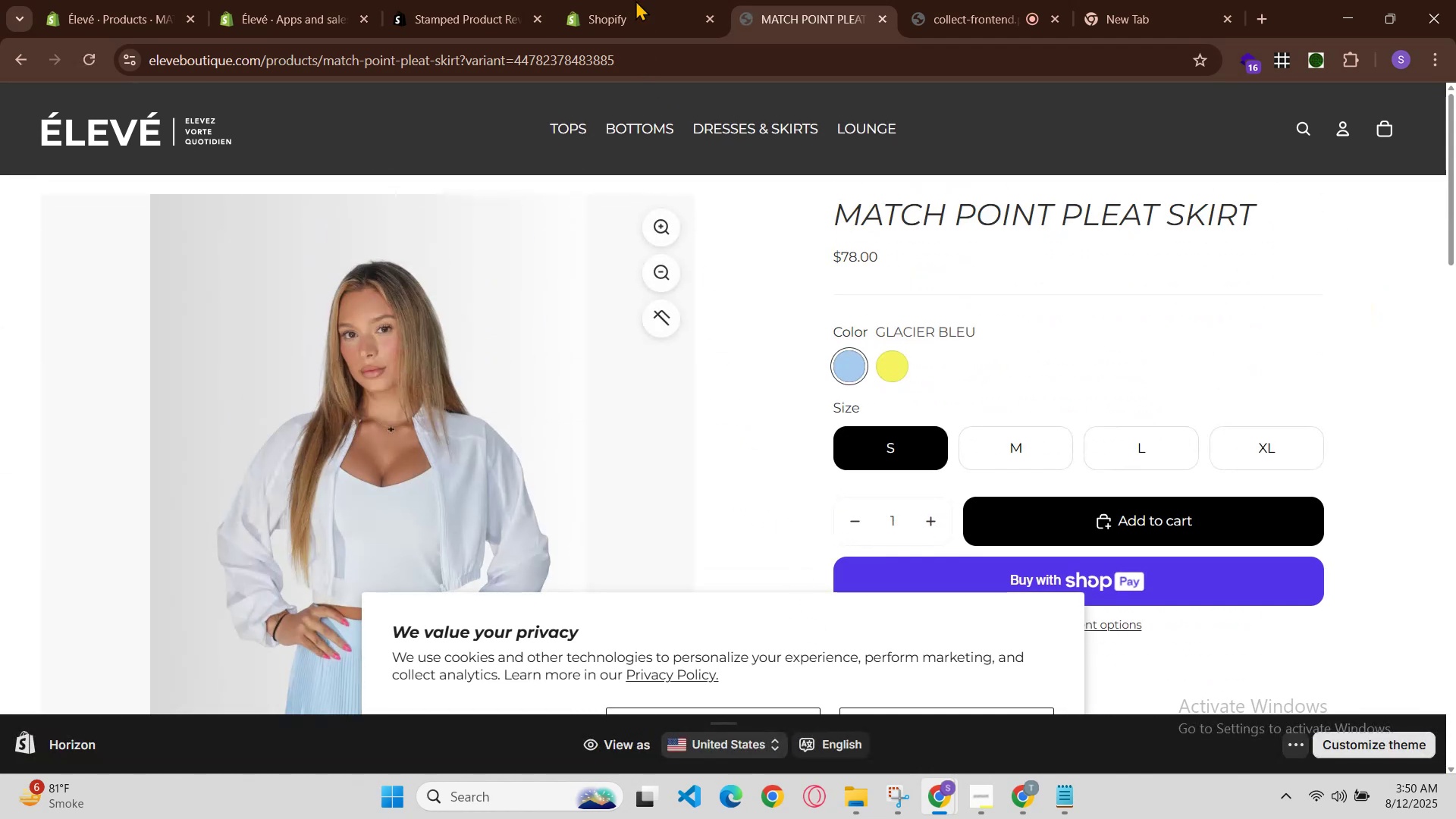 
left_click([646, 0])
 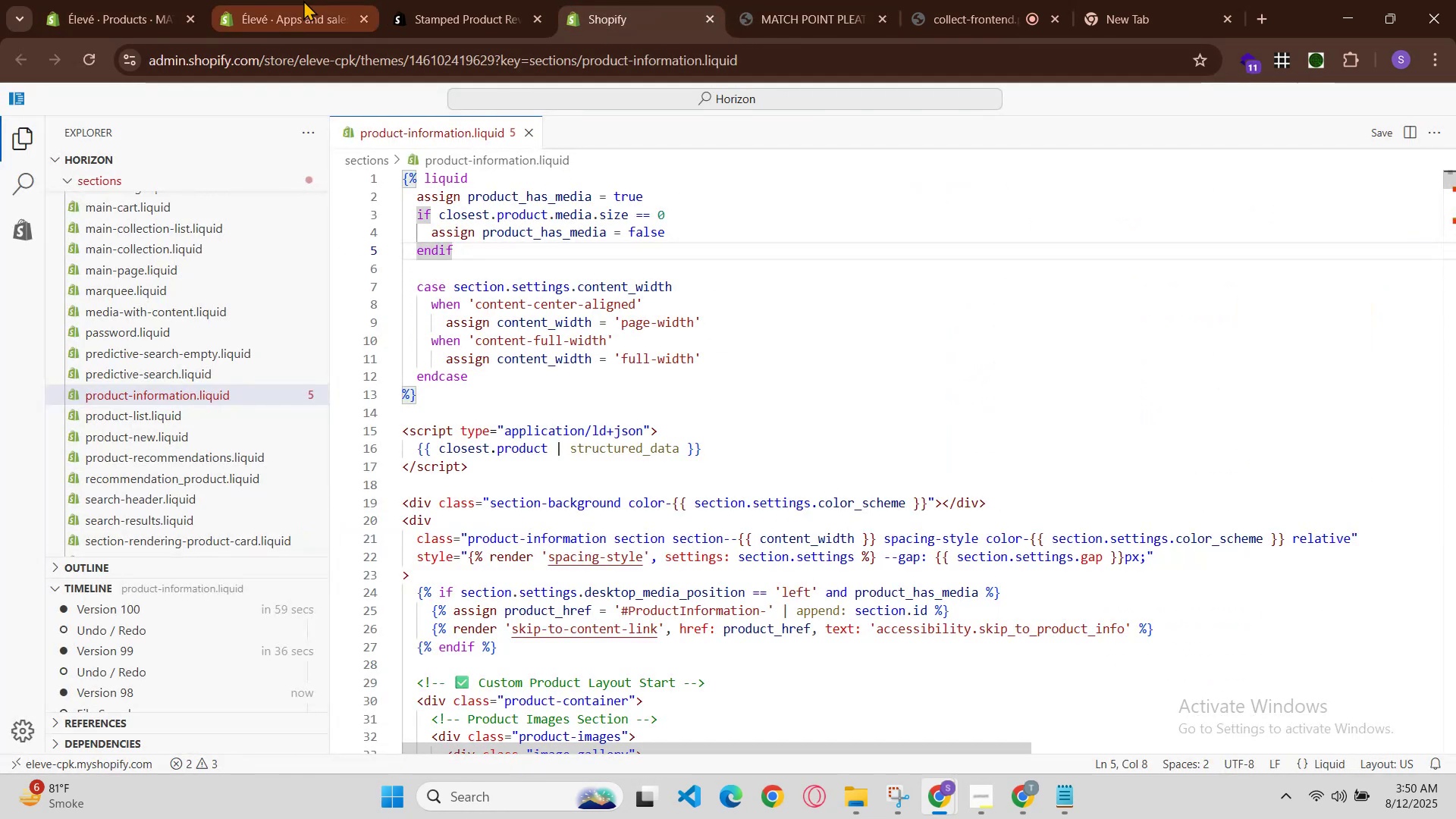 
left_click([393, 0])
 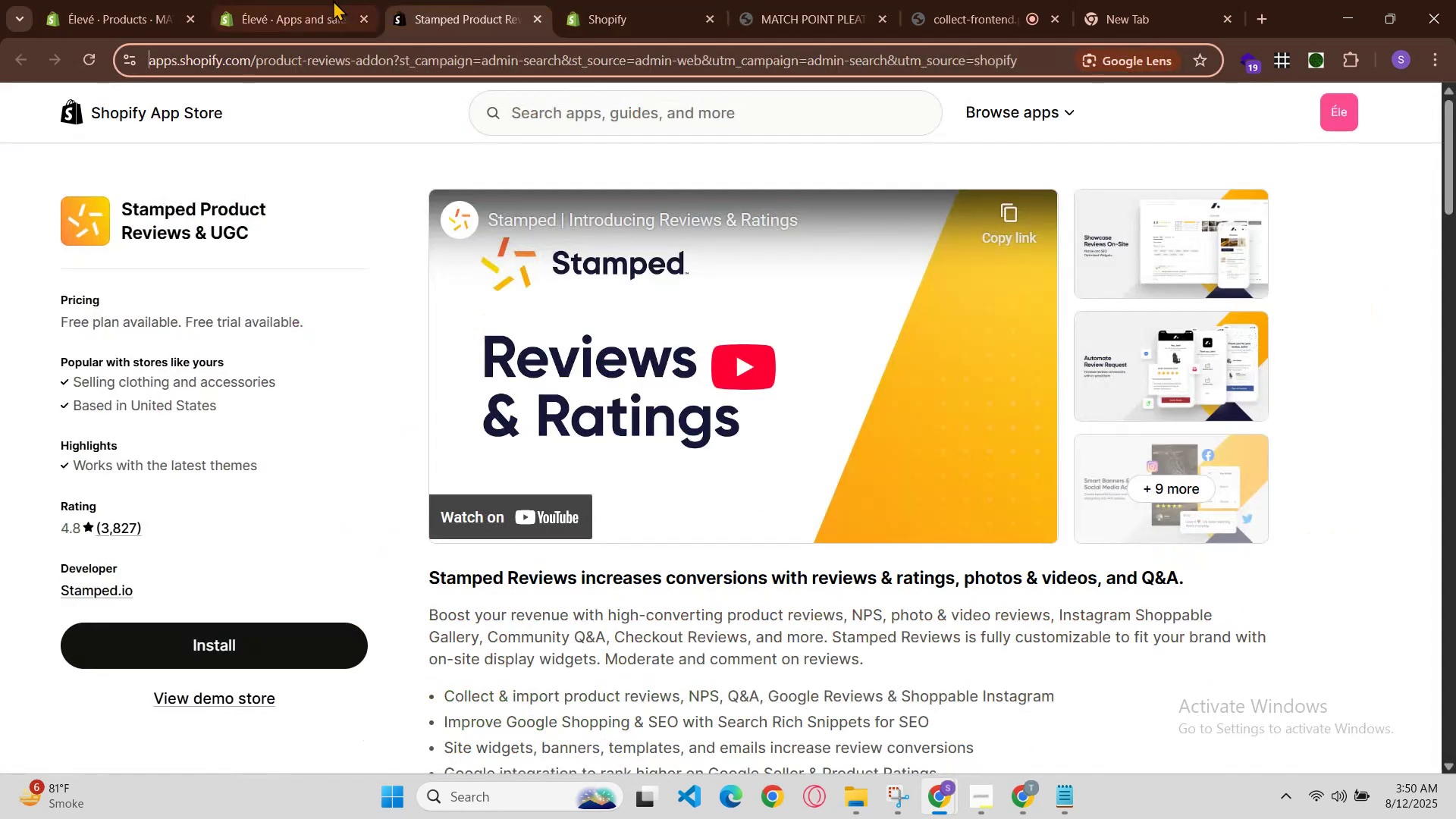 
left_click([308, 0])
 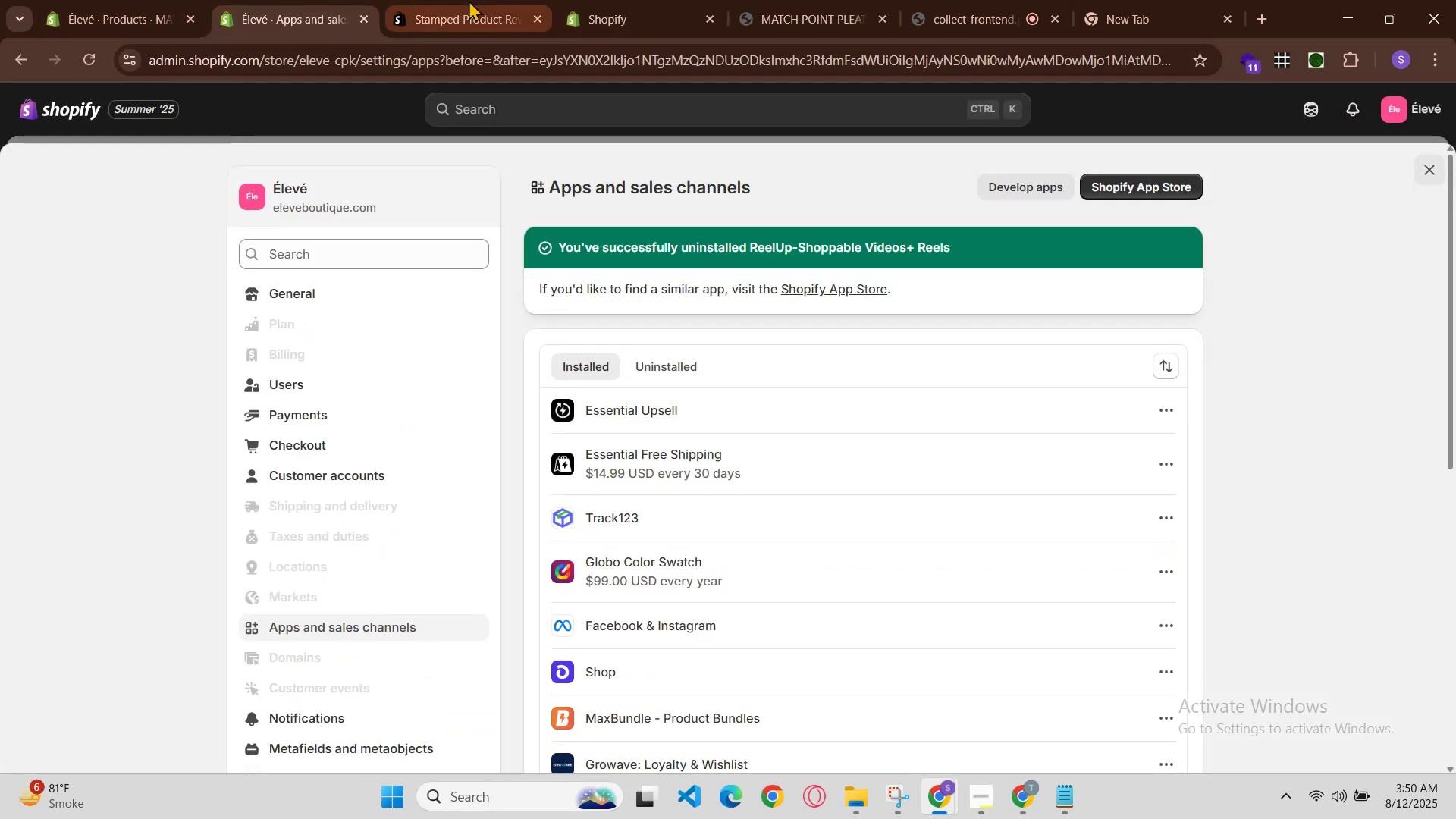 
left_click([483, 0])
 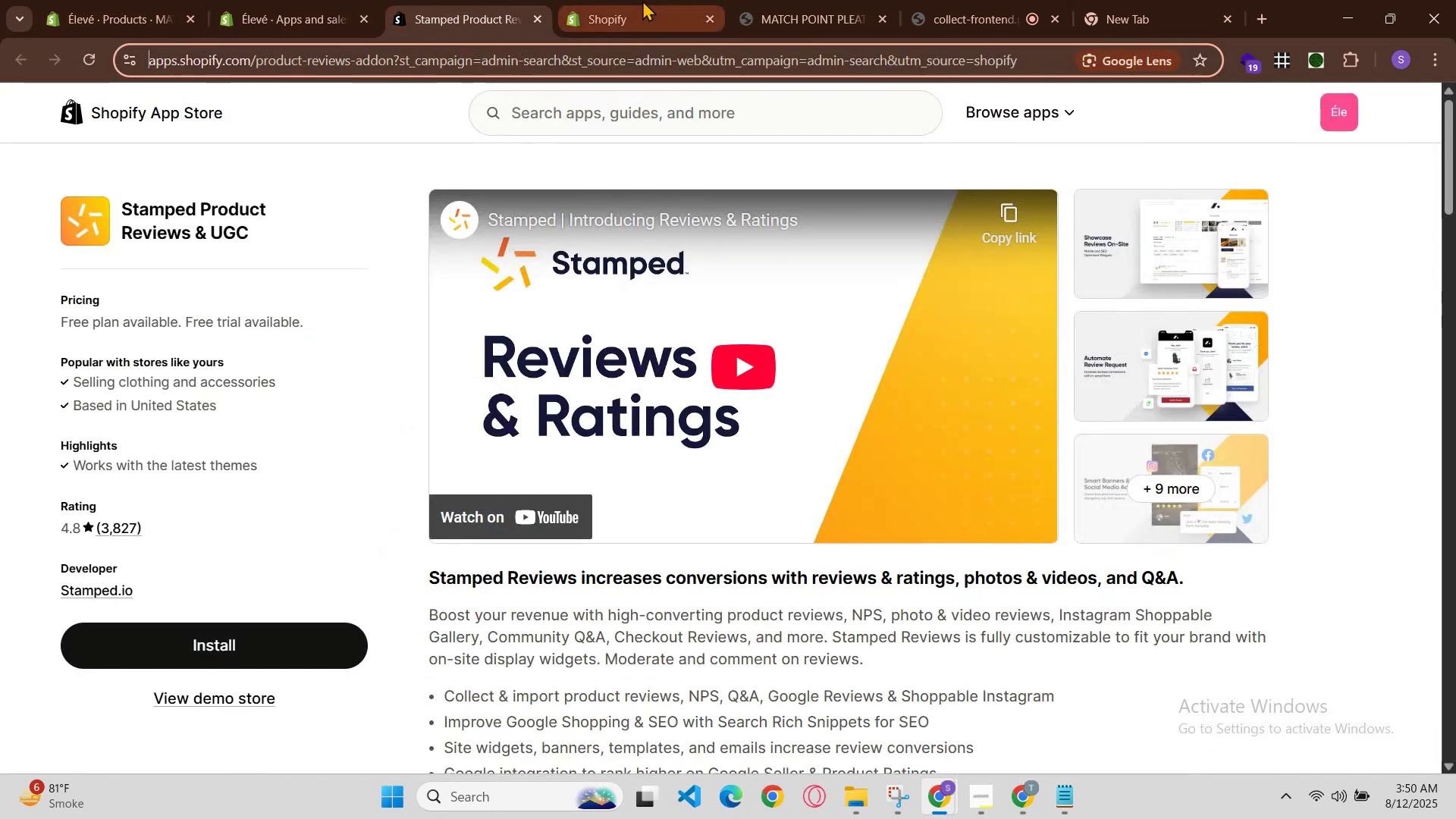 
left_click([657, 0])
 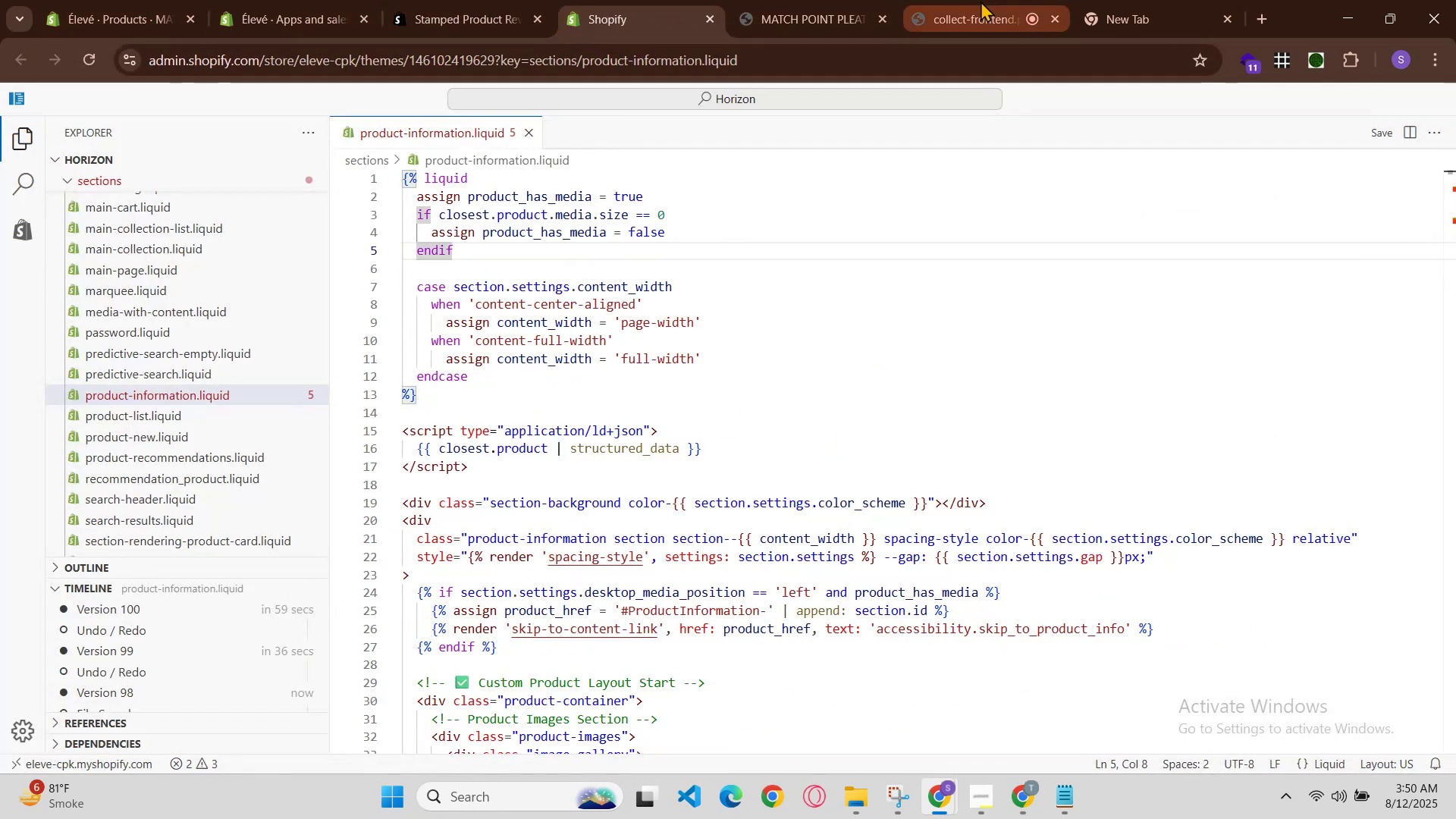 
left_click([941, 0])
 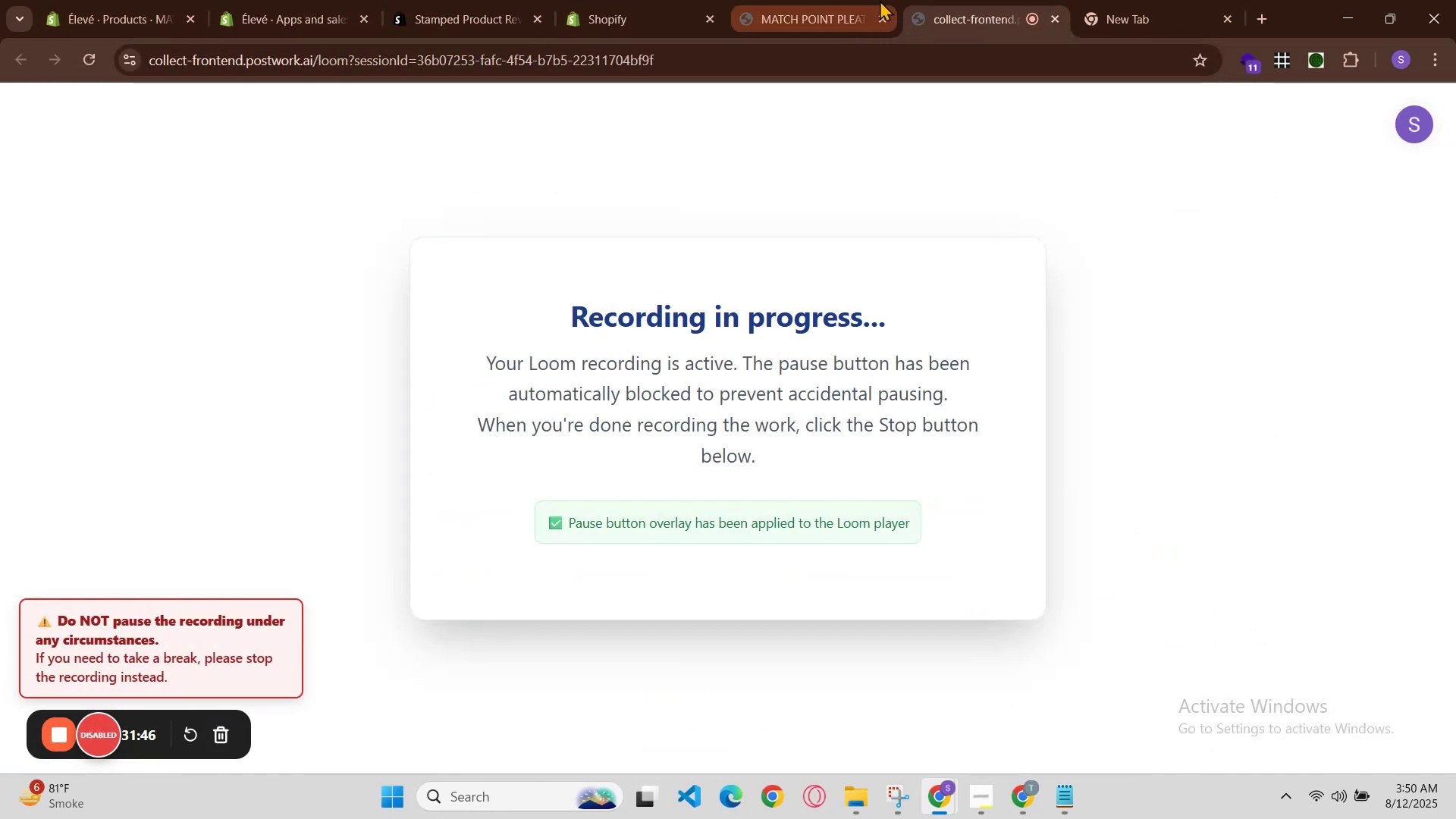 
left_click([868, 0])
 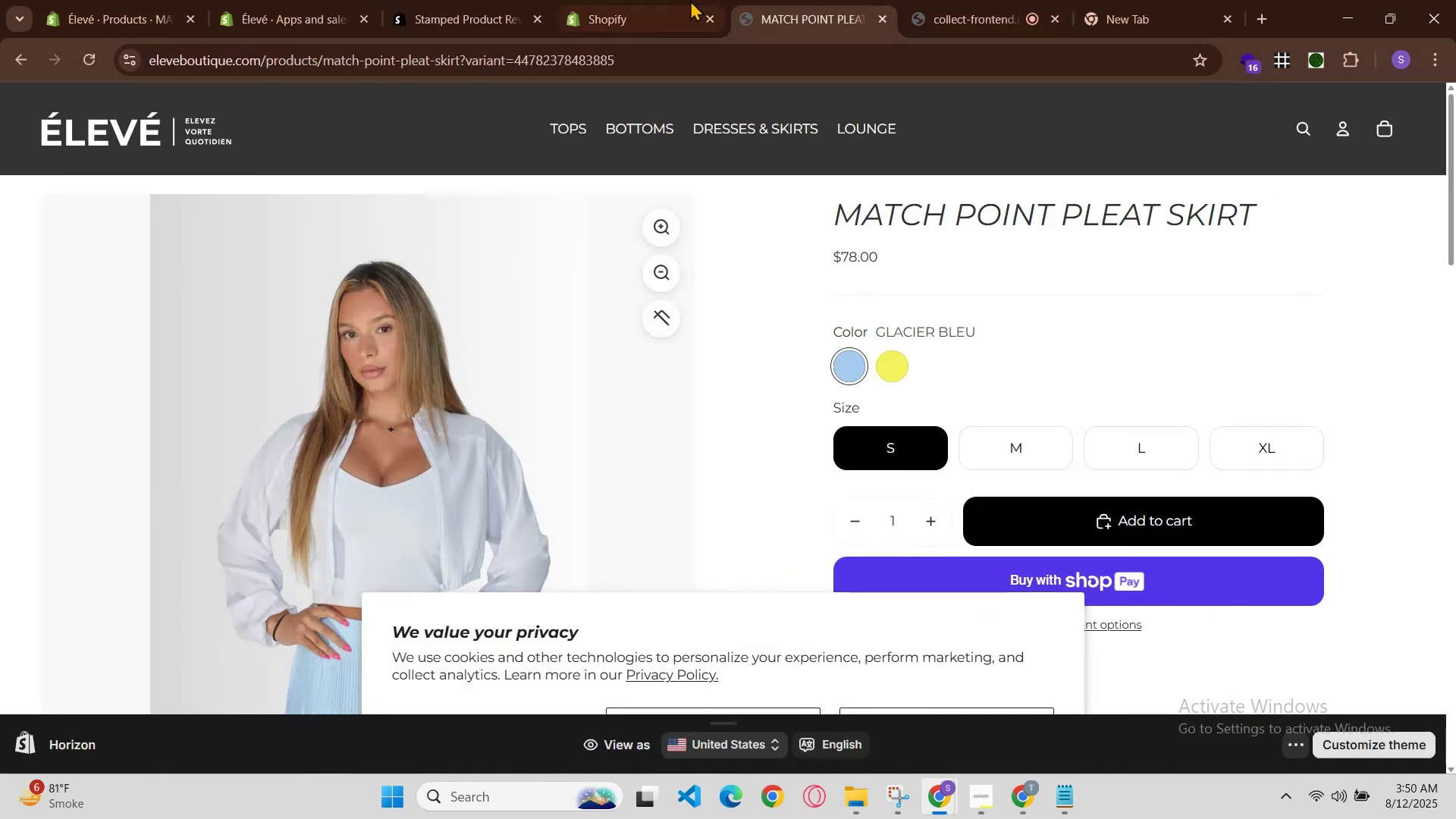 
left_click([682, 0])
 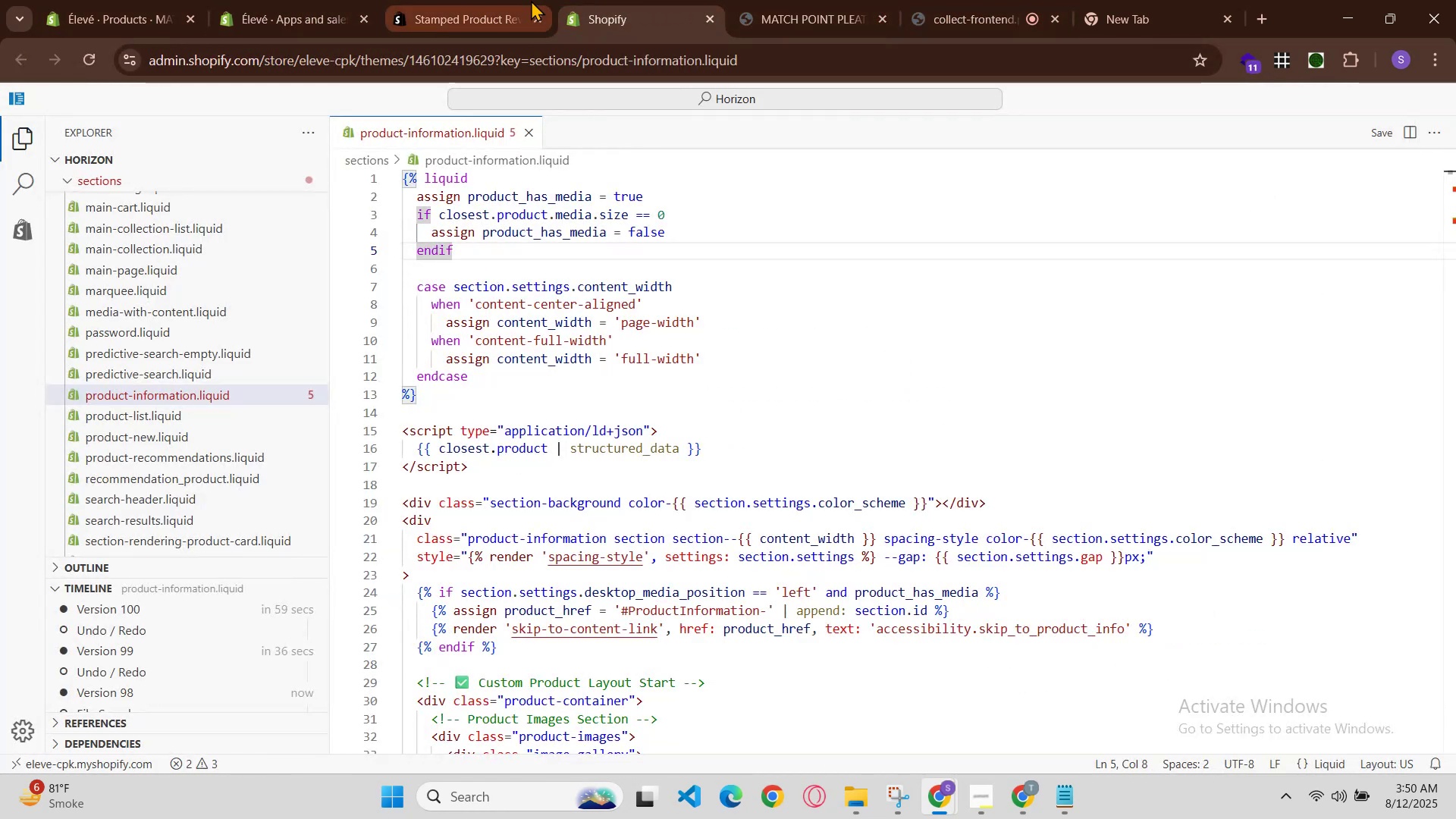 
left_click([521, 0])
 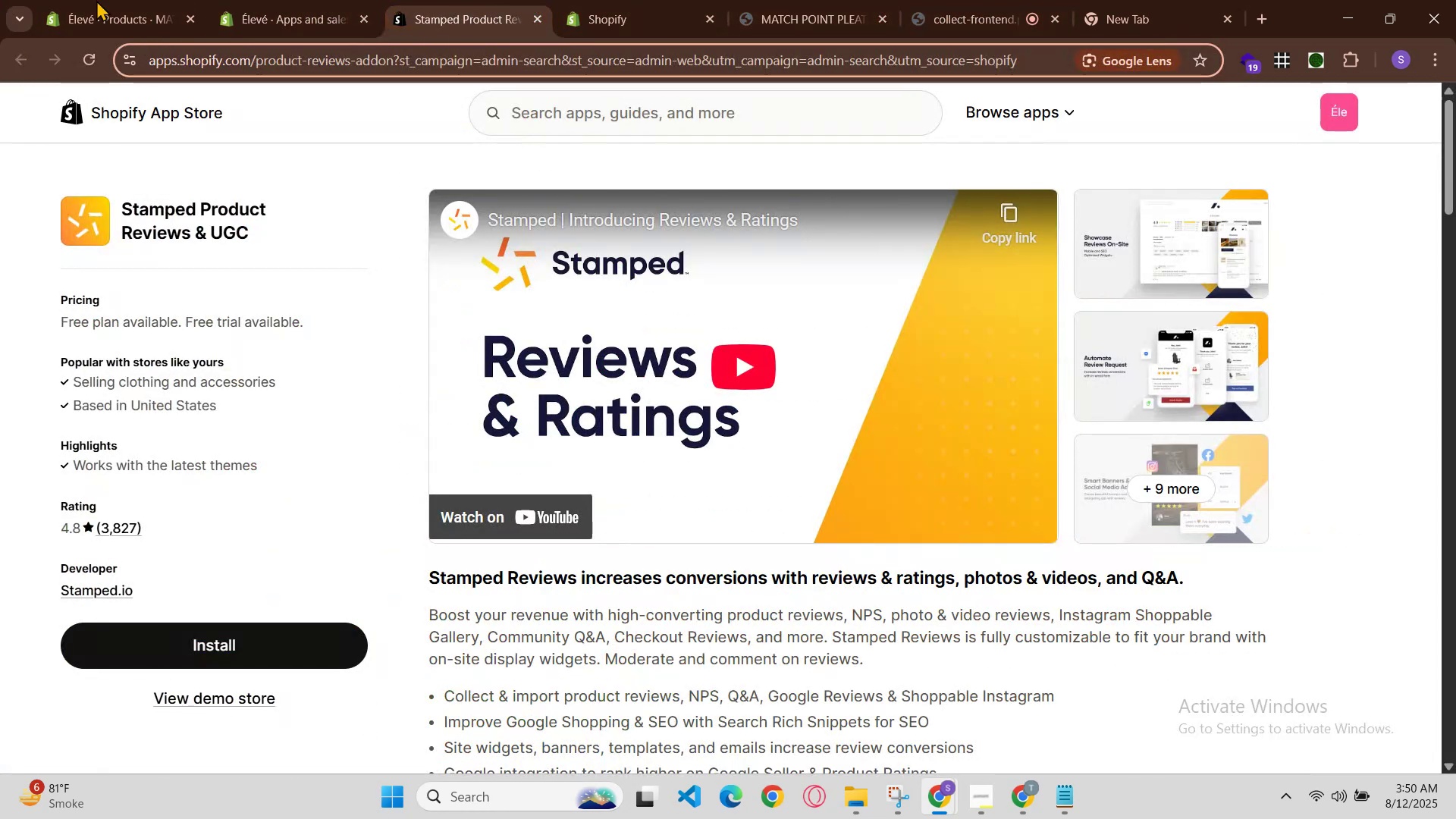 
left_click([174, 0])
 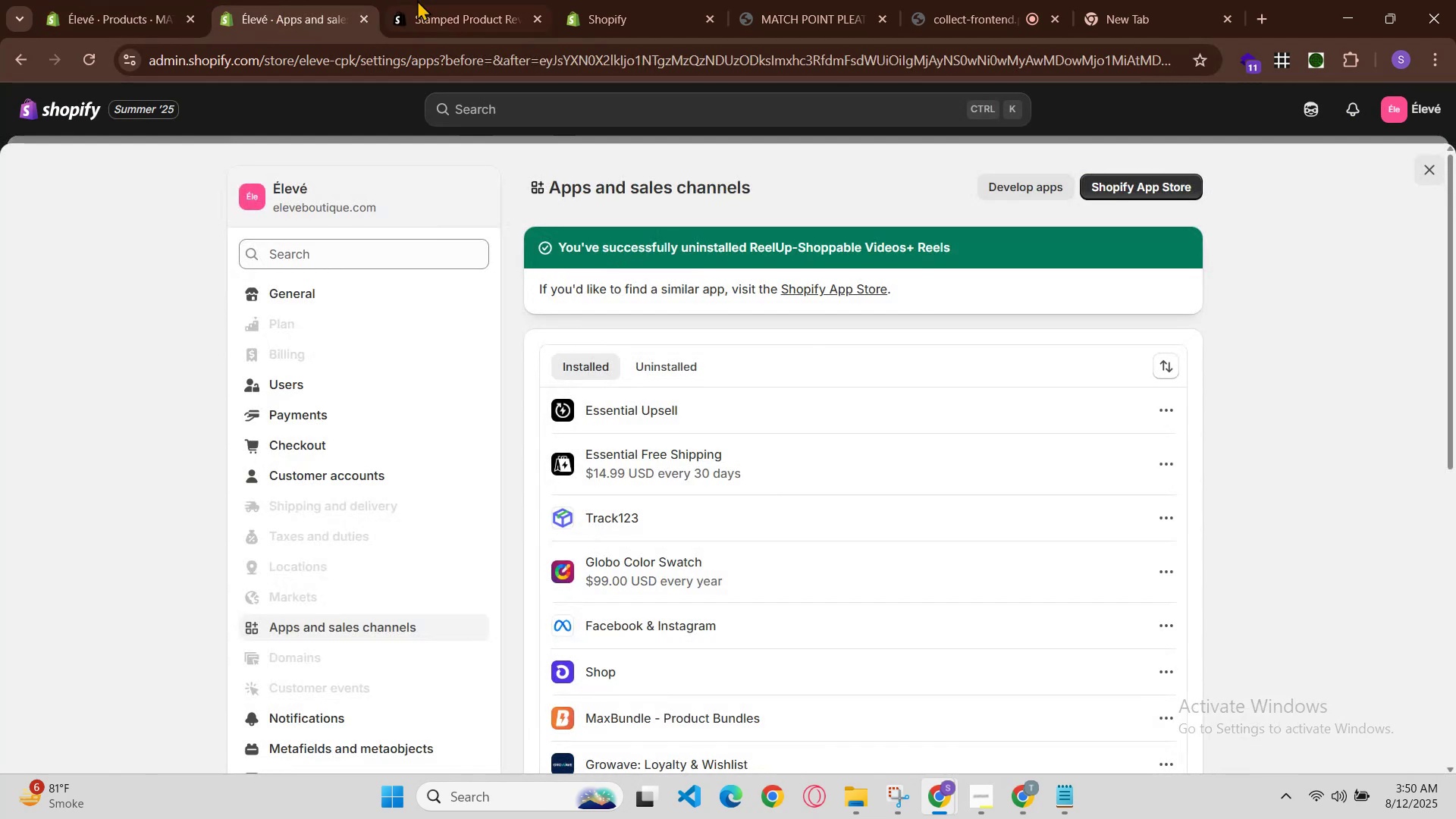 
left_click([439, 0])
 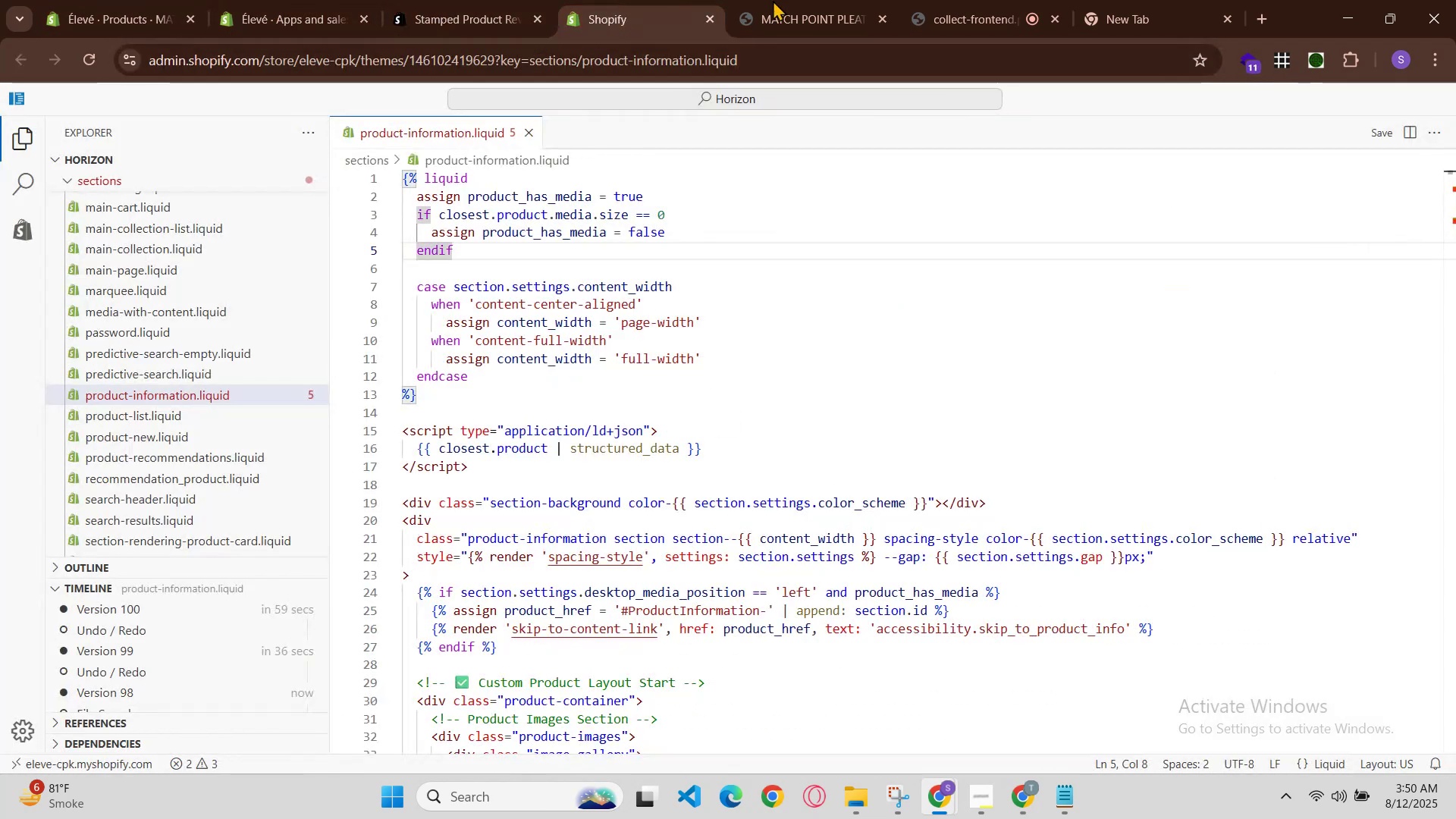 
left_click([899, 0])
 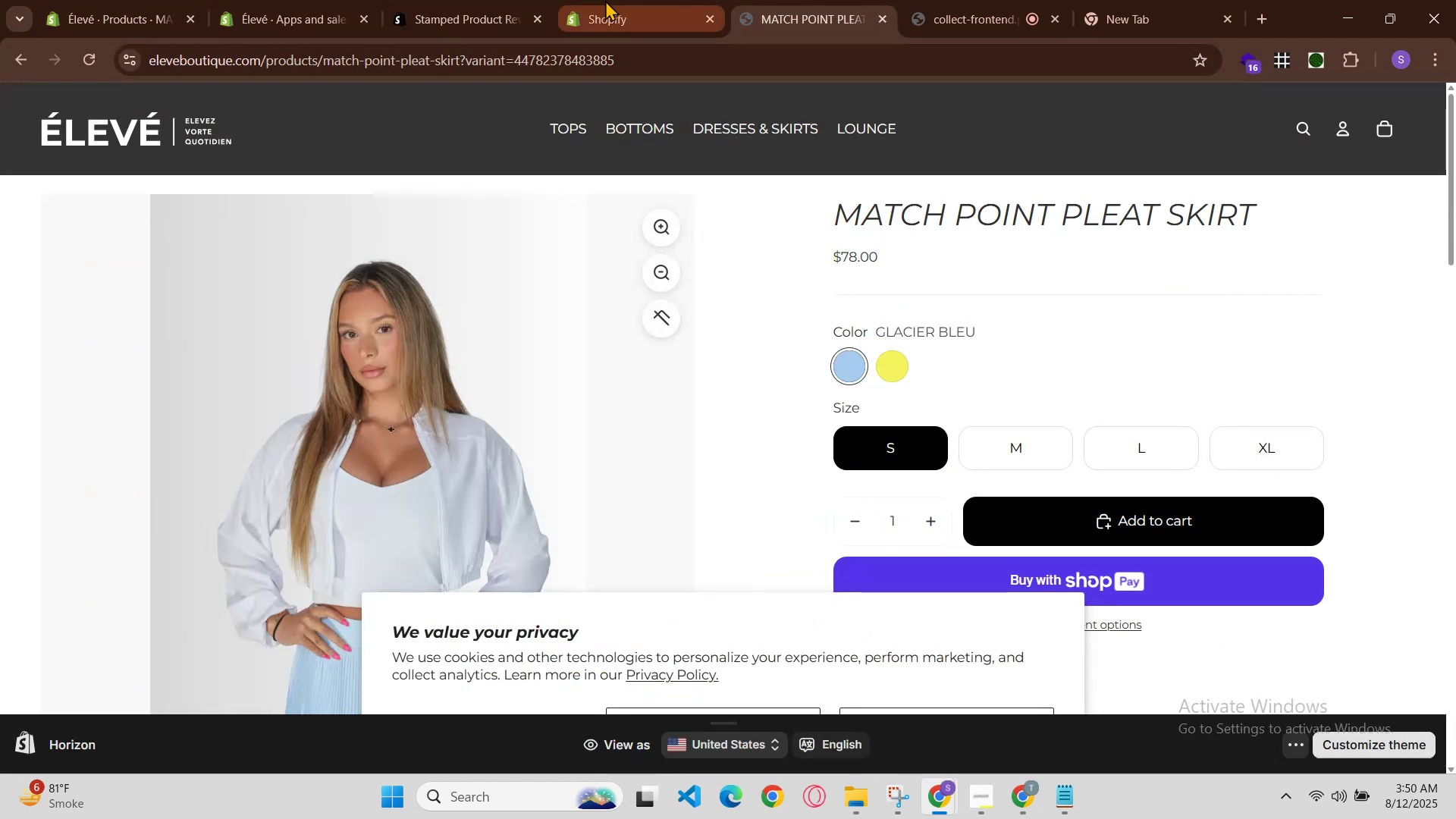 
left_click([584, 0])
 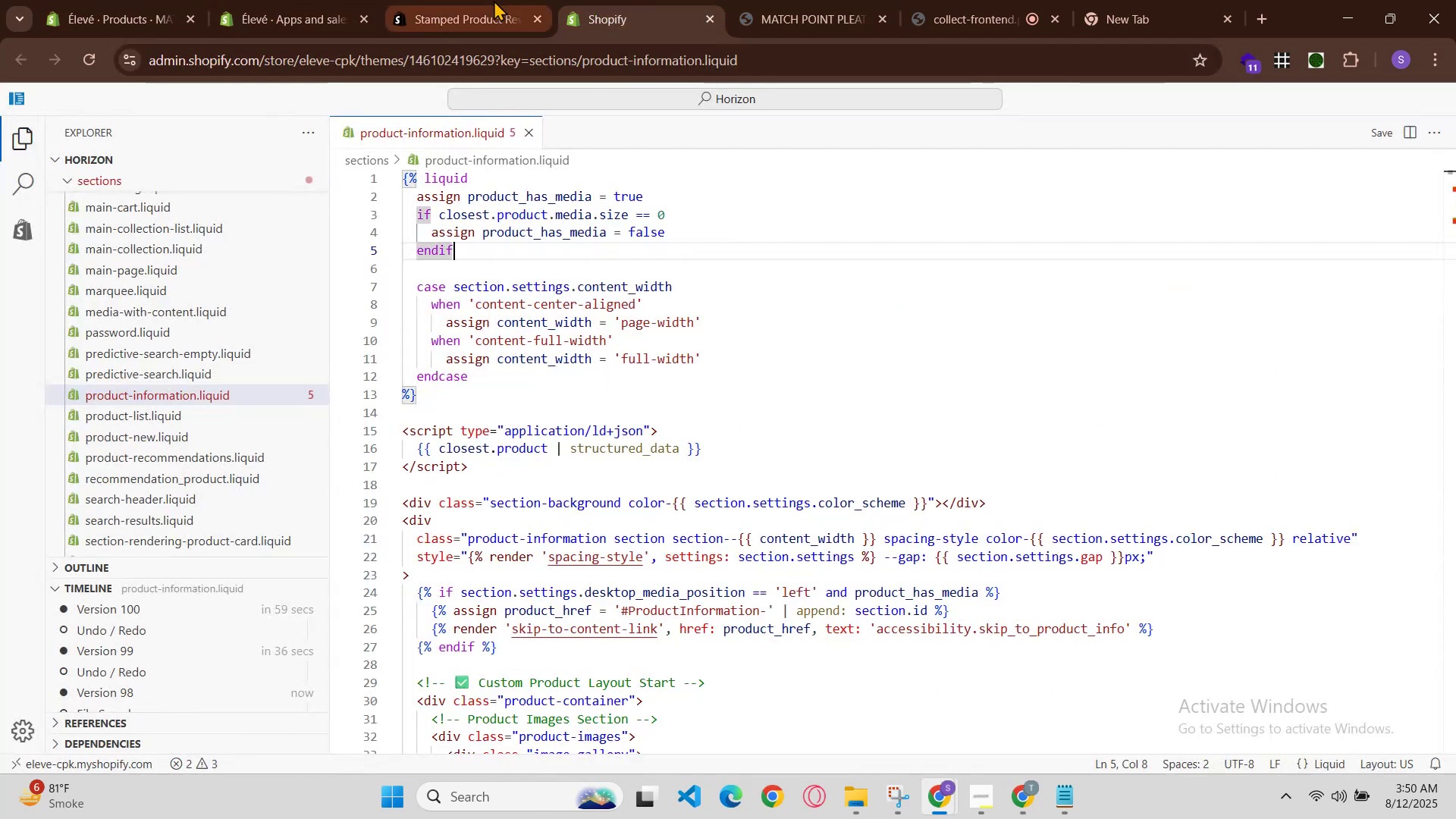 
left_click([471, 0])
 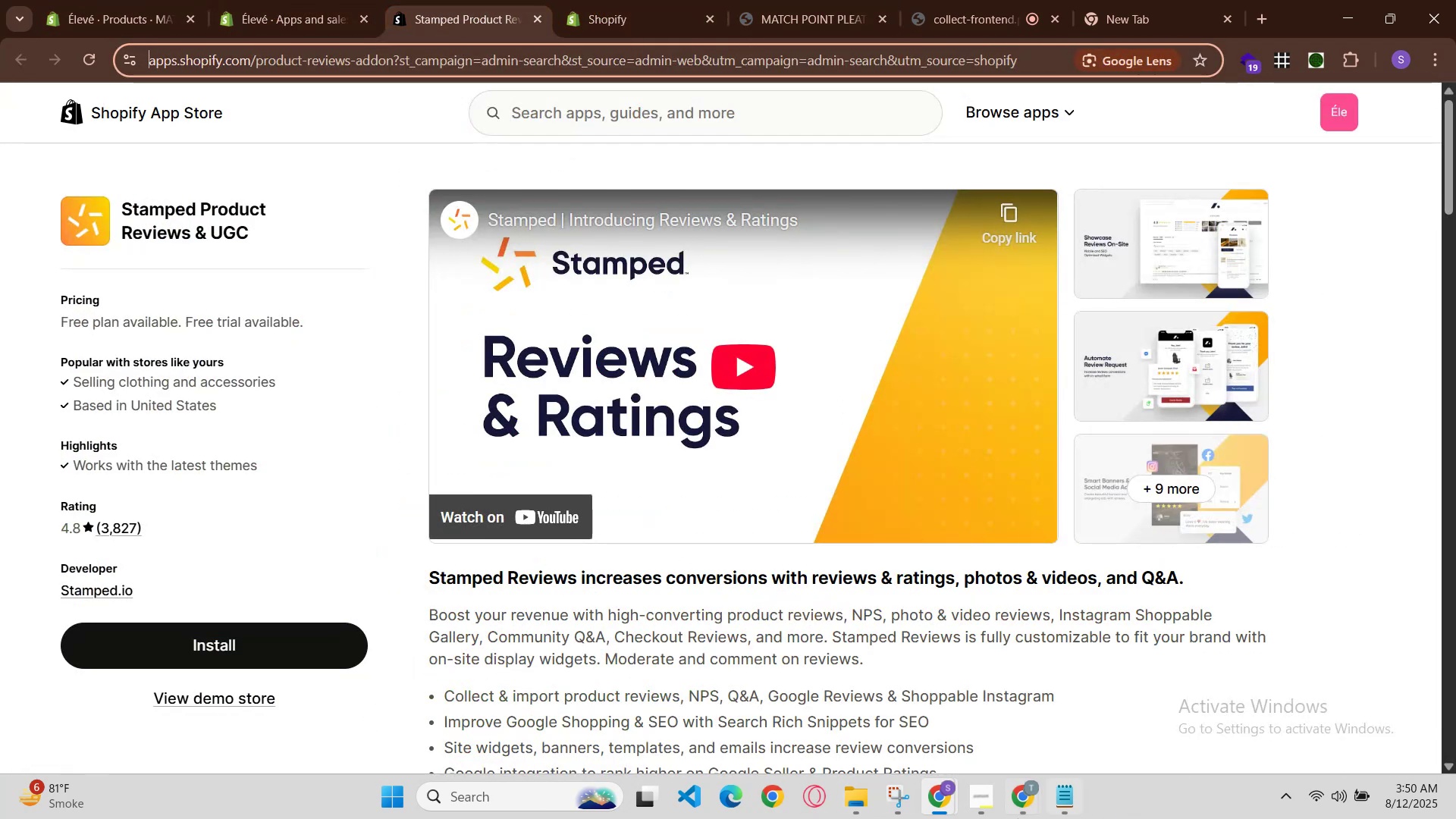 
left_click([1012, 815])
 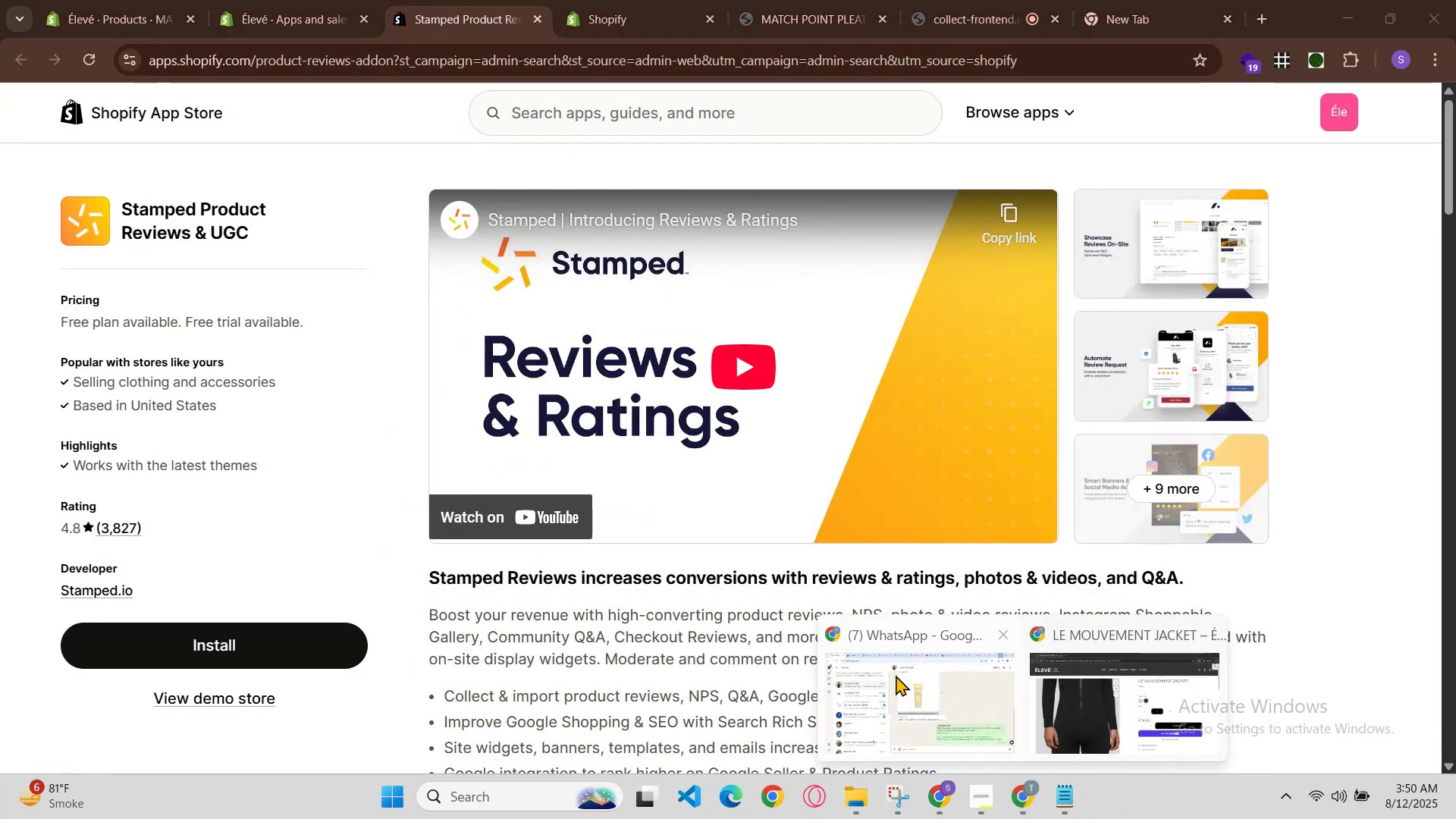 
left_click([894, 671])
 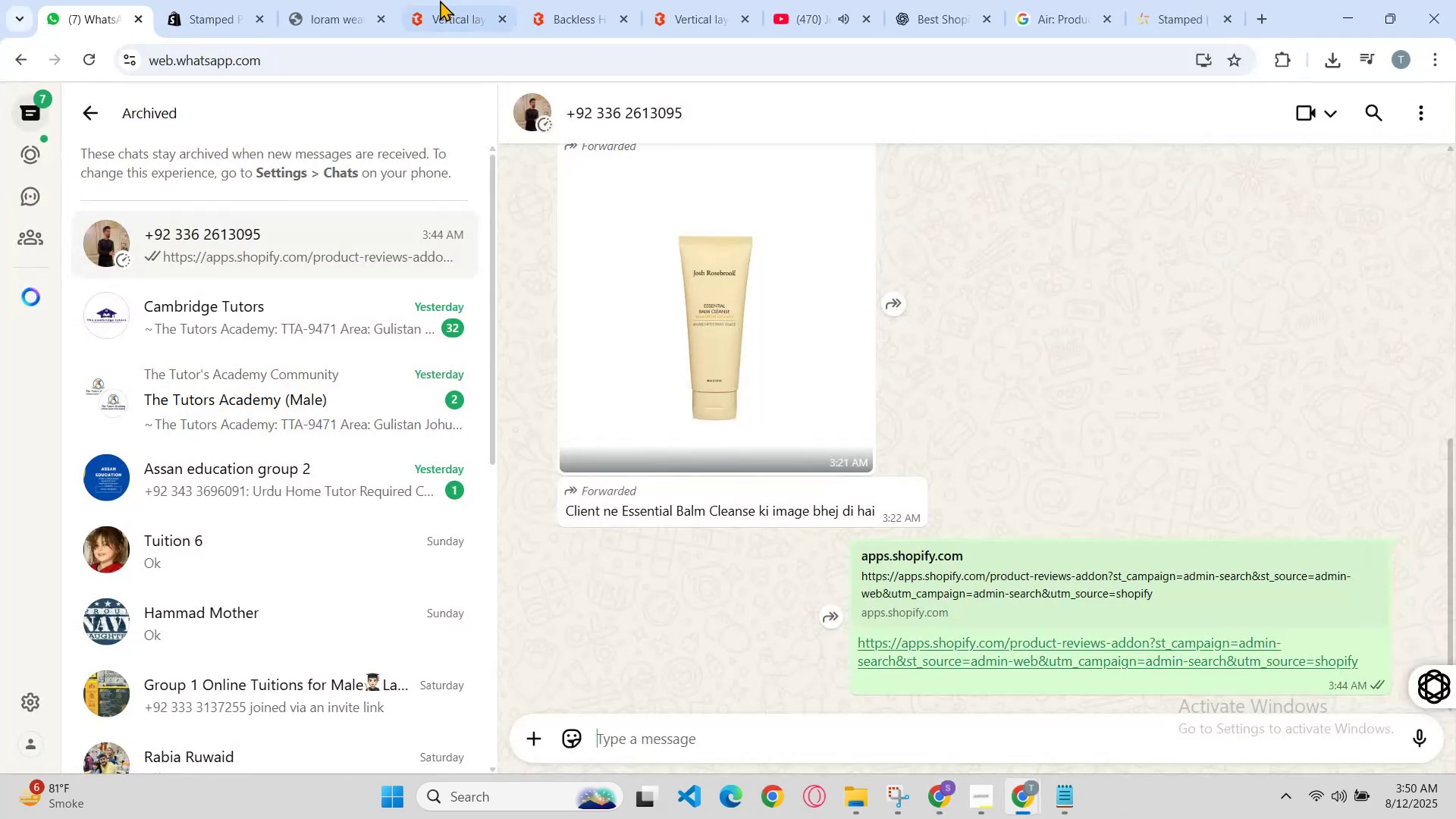 
left_click([424, 0])
 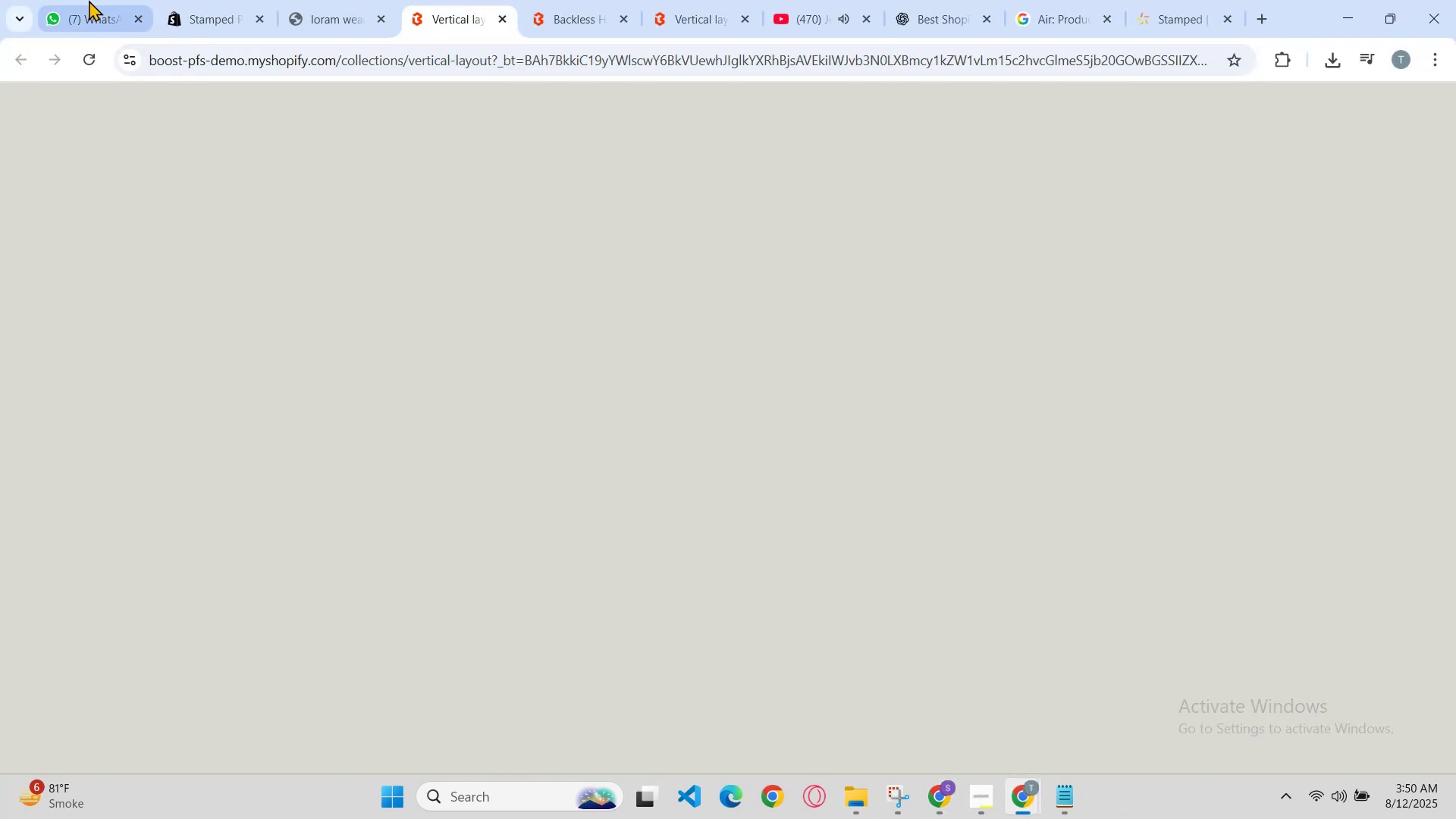 
left_click_drag(start_coordinate=[229, 0], to_coordinate=[234, 0])
 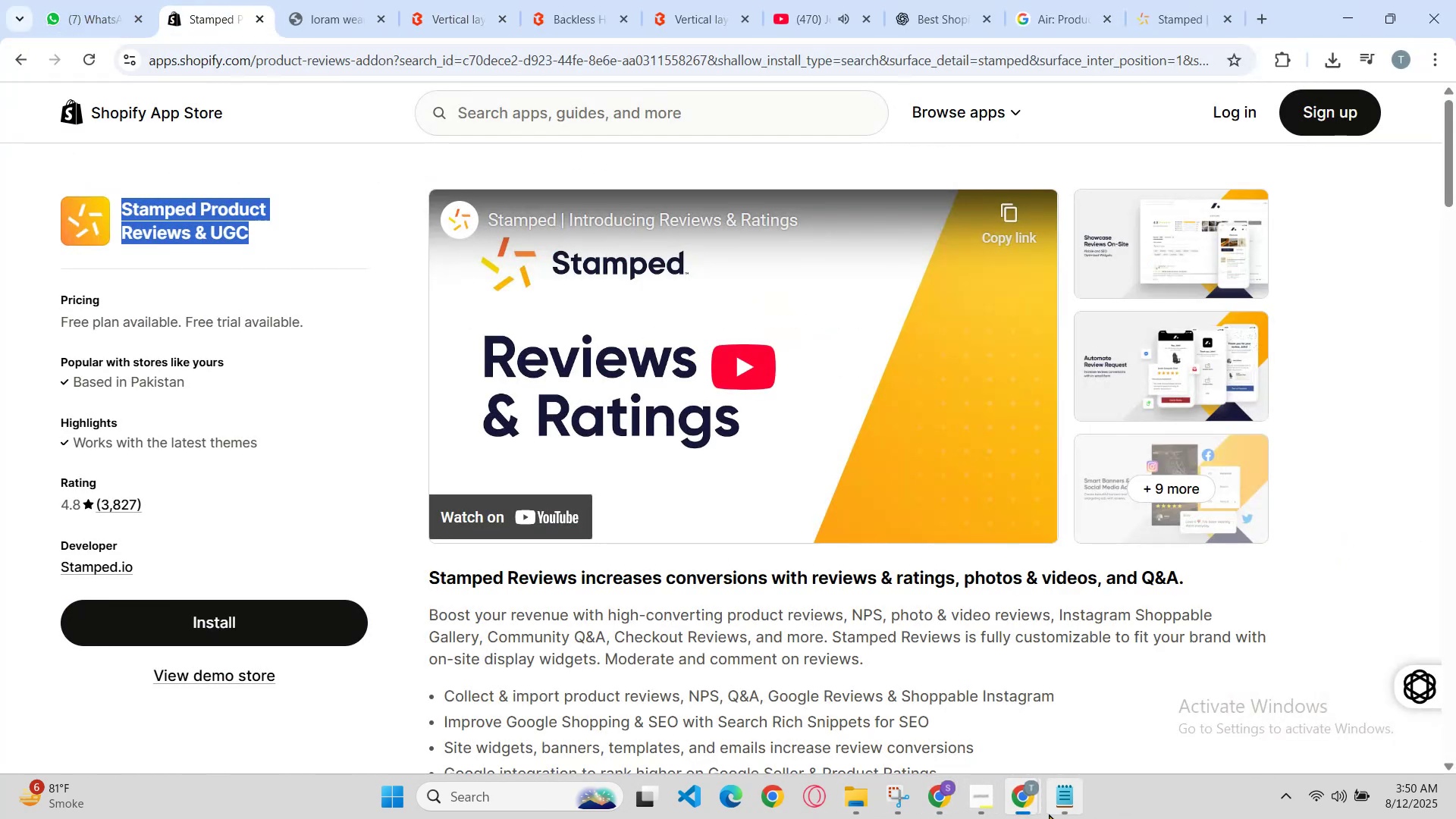 
left_click([1037, 811])
 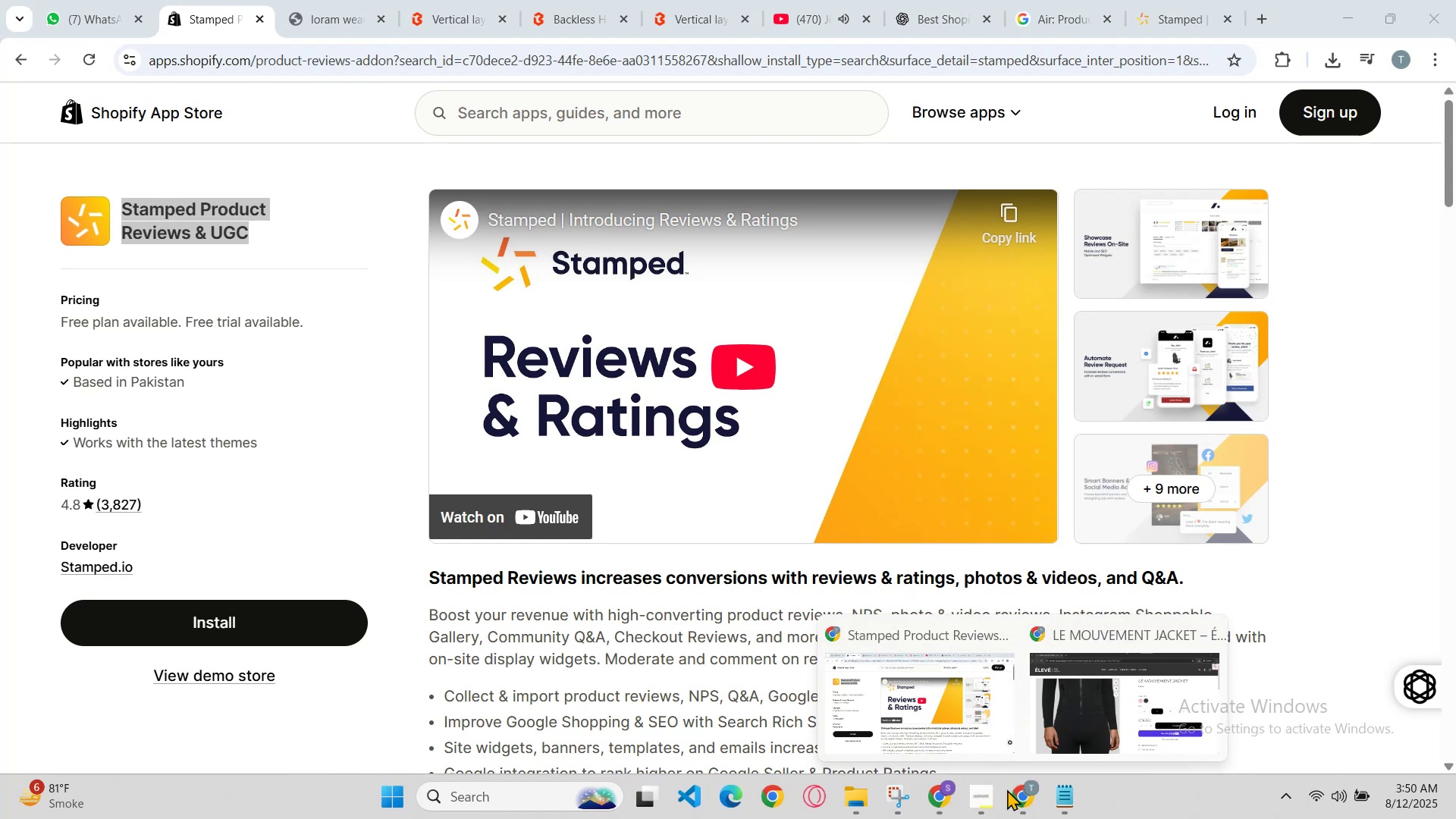 
left_click([968, 733])
 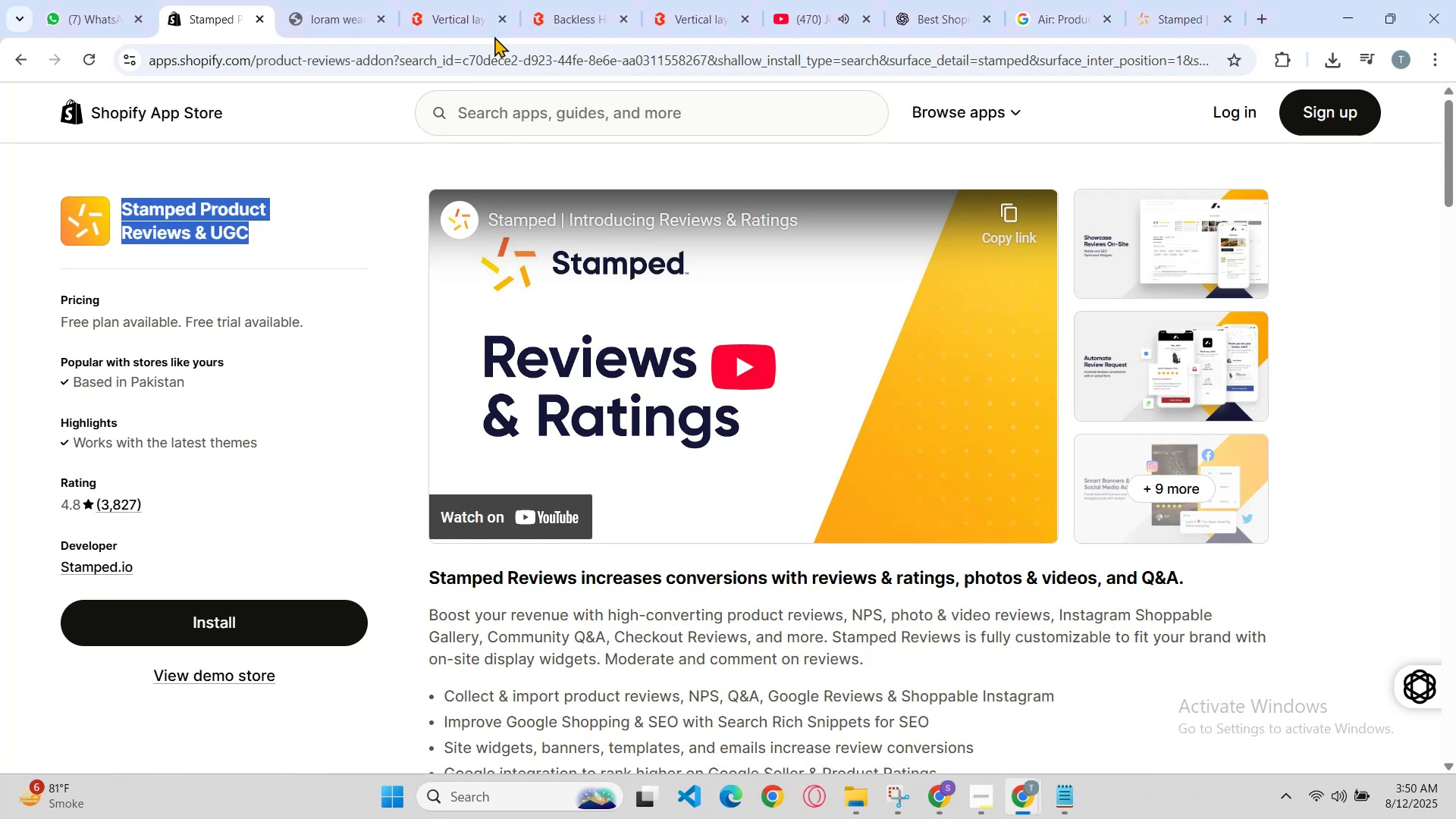 
left_click([496, 6])
 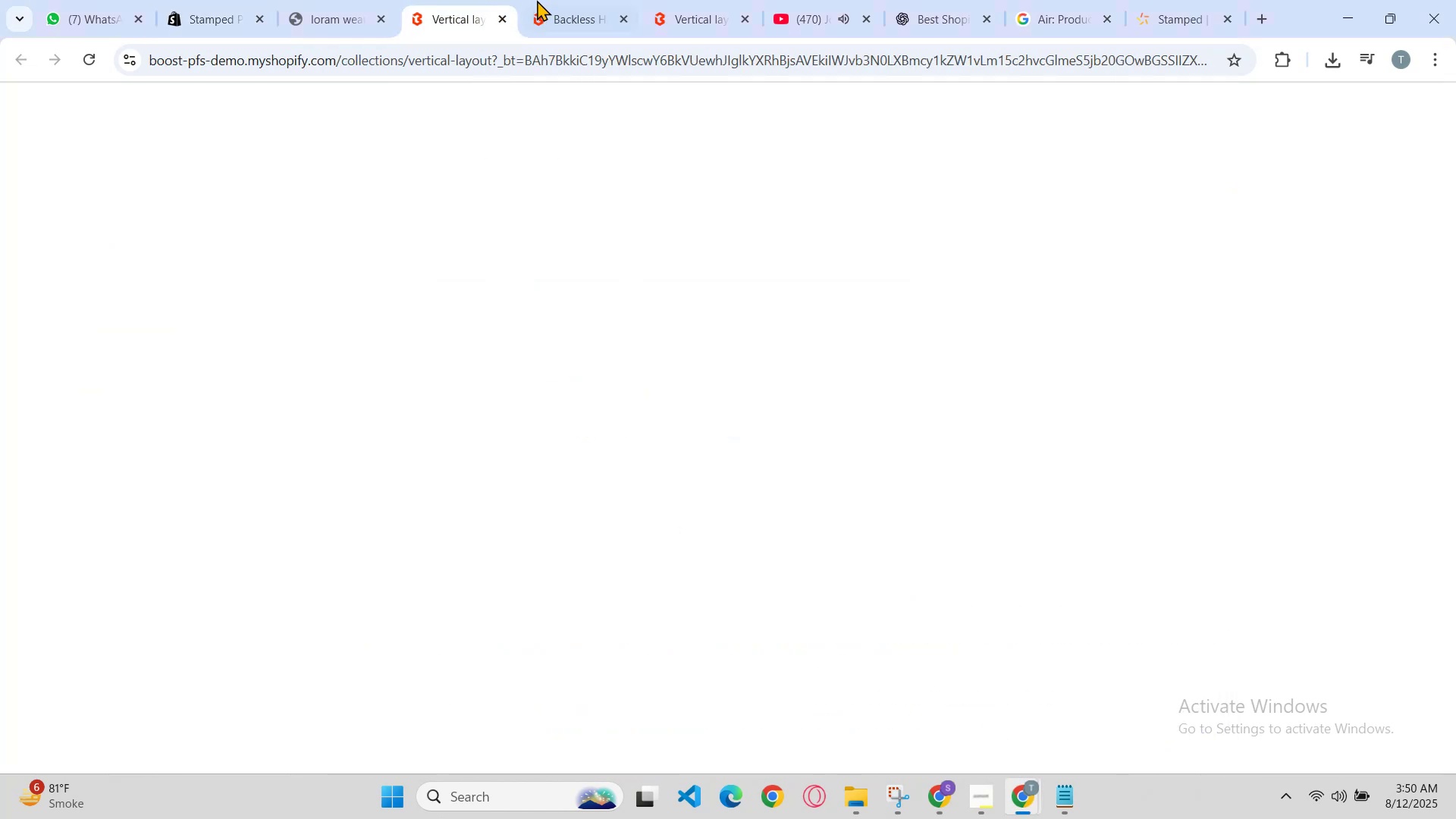 
left_click([537, 0])
 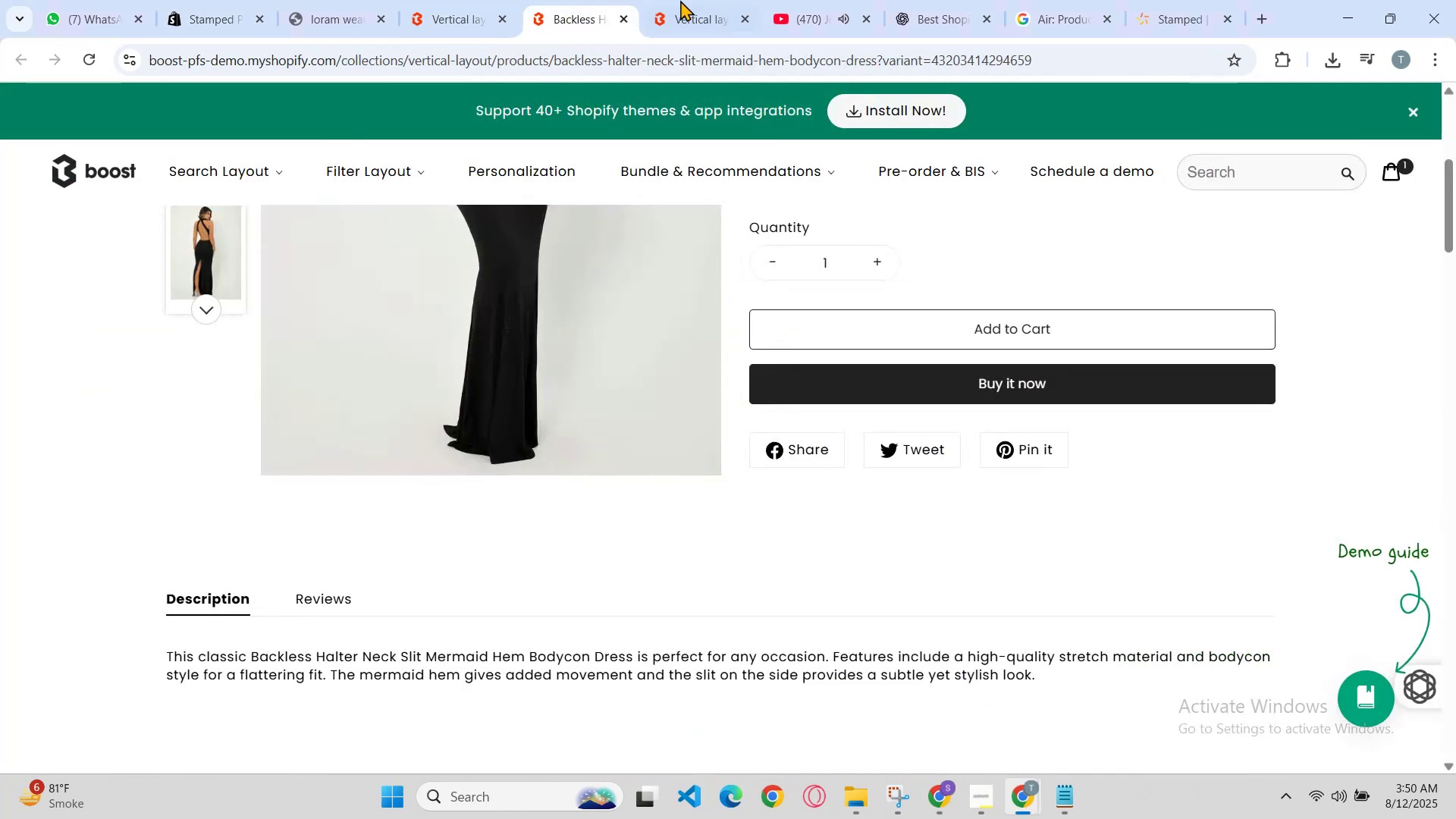 
left_click([704, 0])
 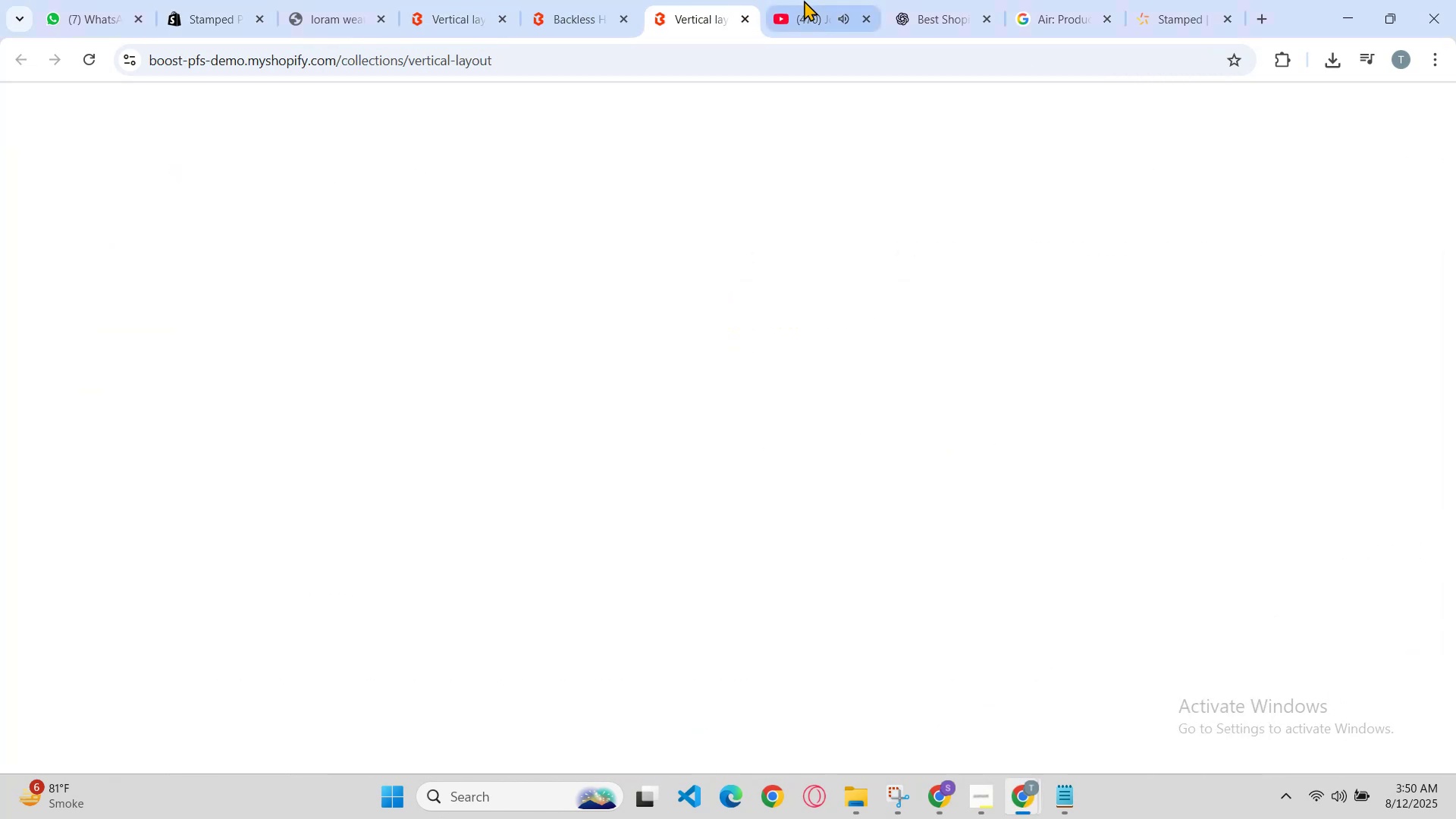 
left_click([804, 0])
 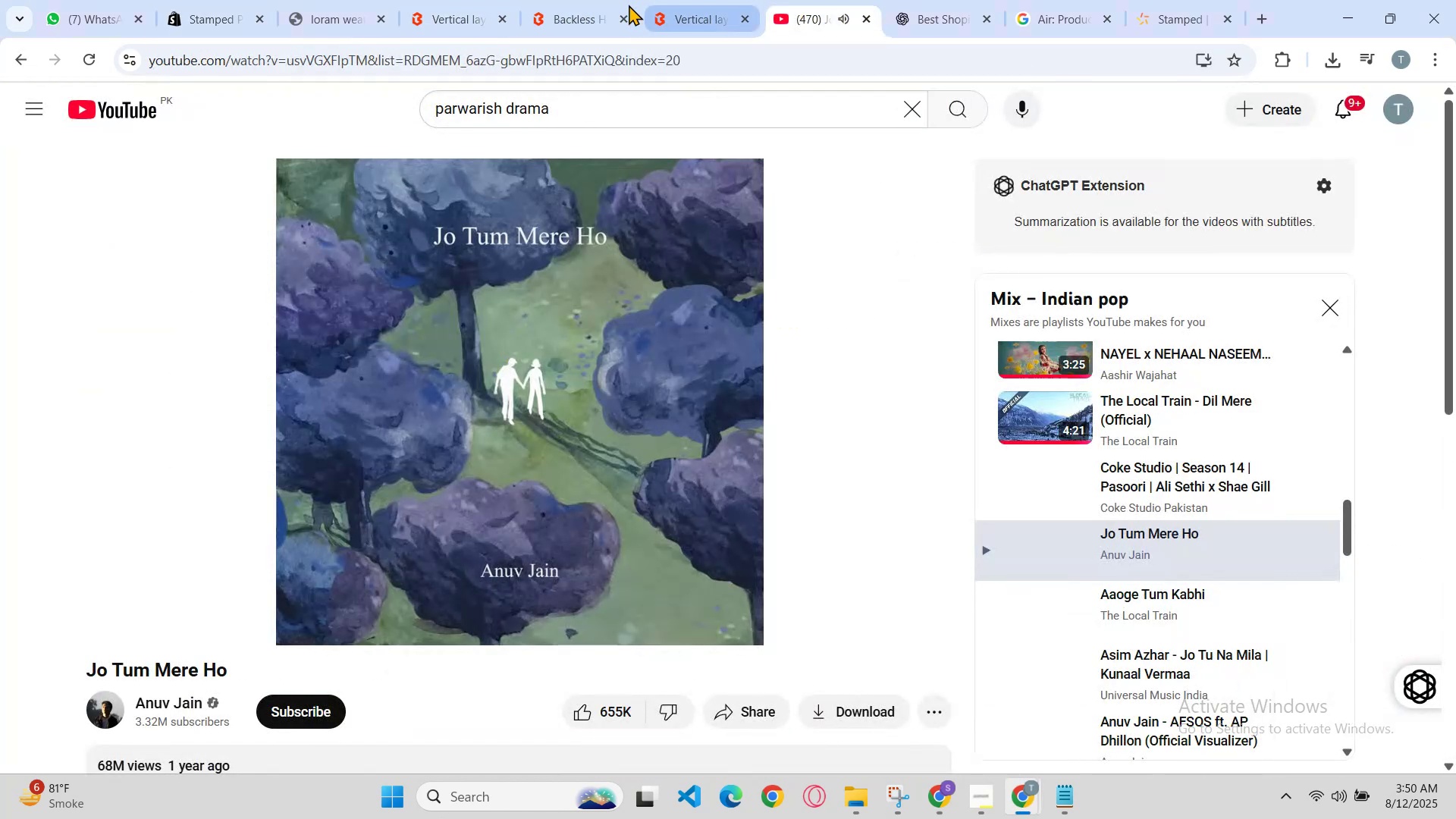 
left_click([540, 2])
 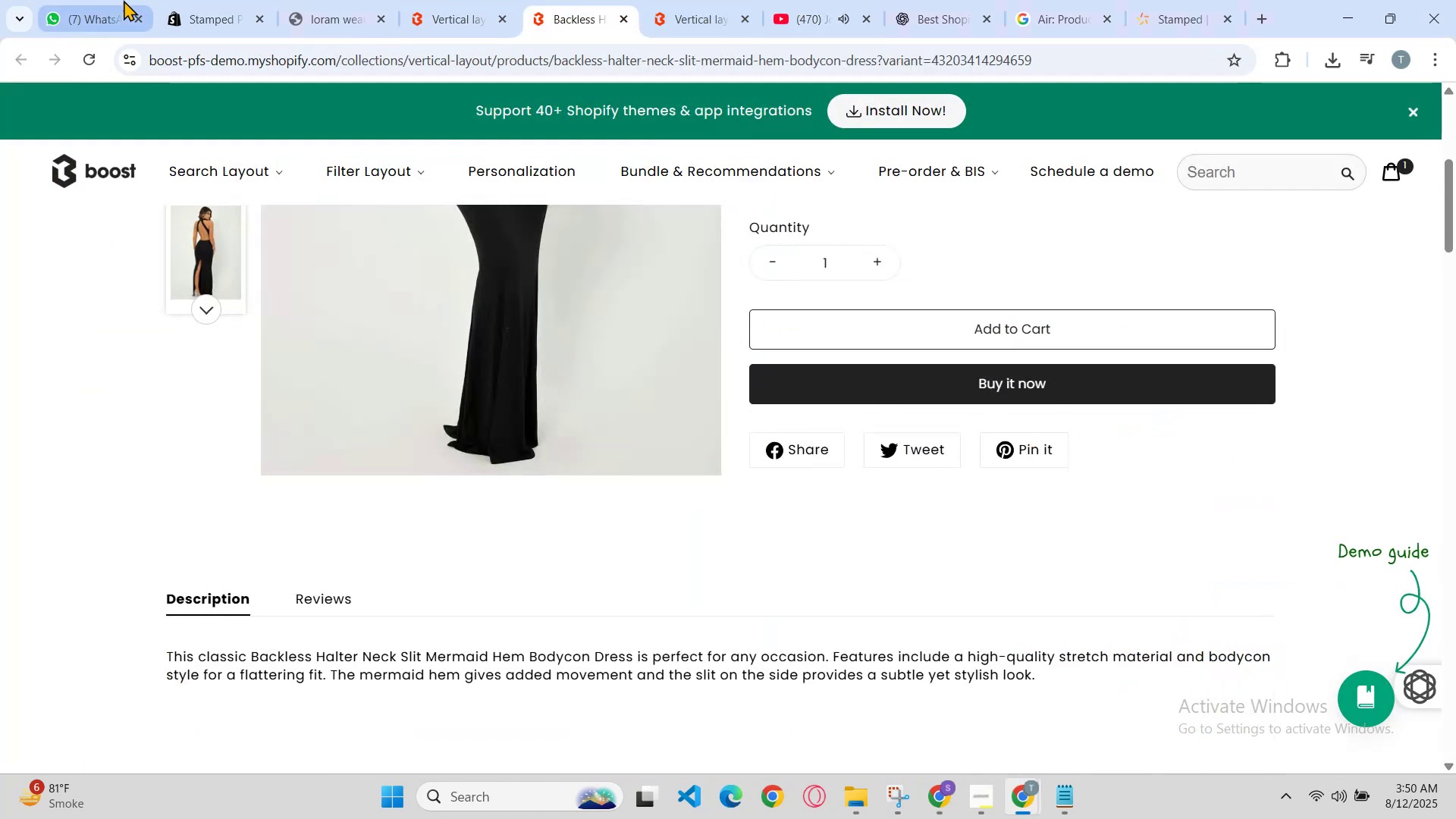 
left_click([124, 0])
 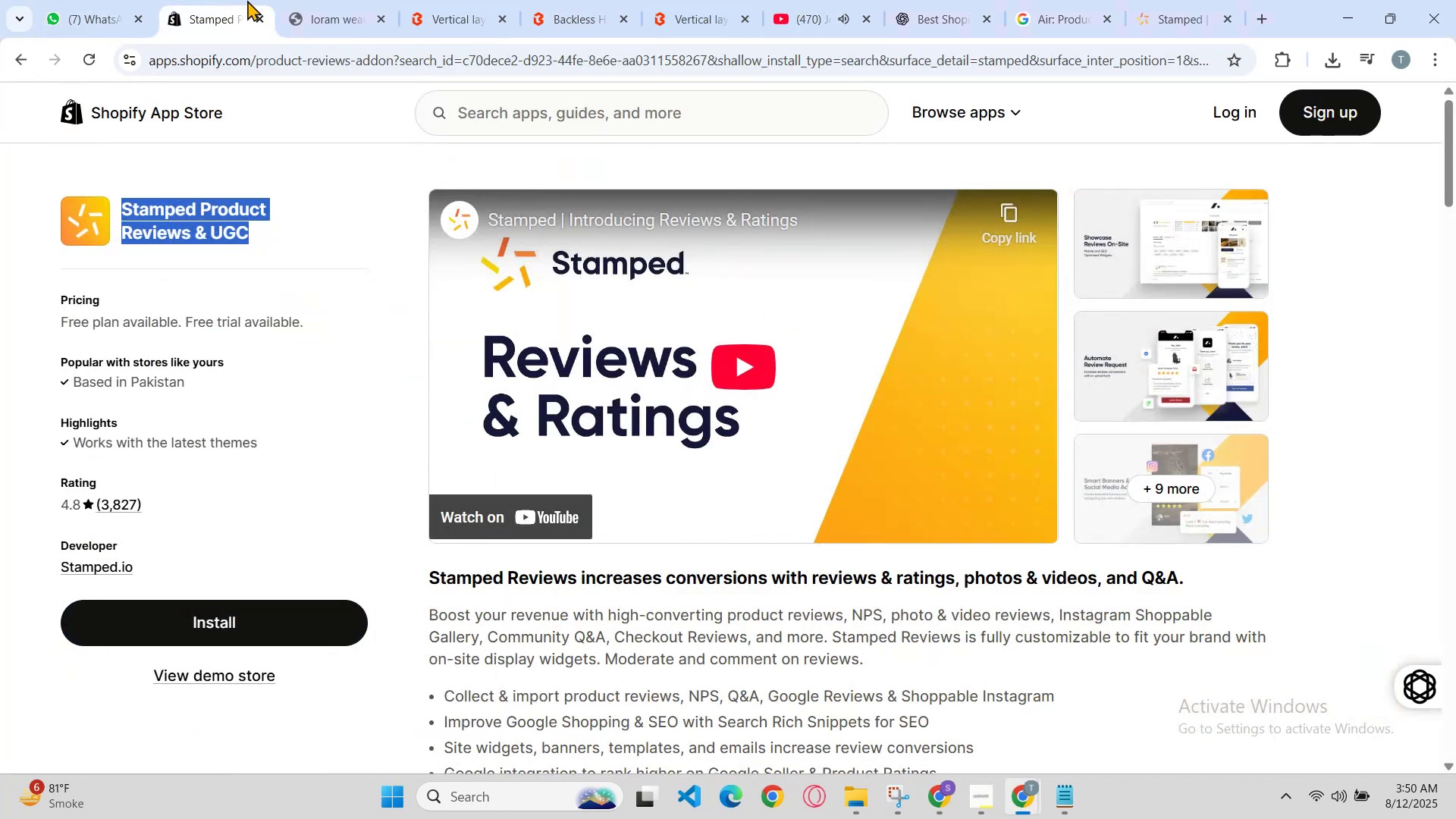 
left_click([353, 0])
 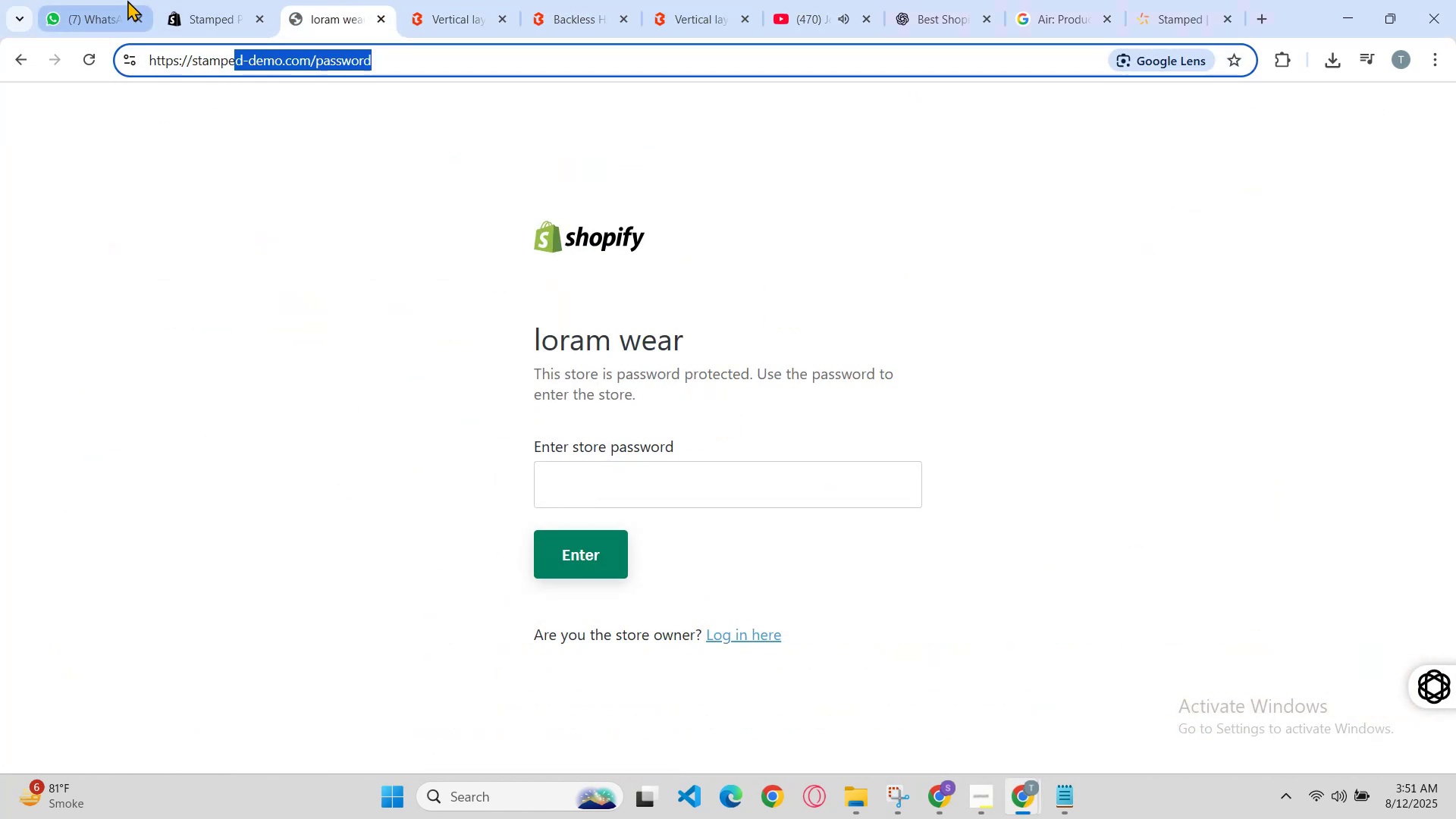 
left_click([118, 0])
 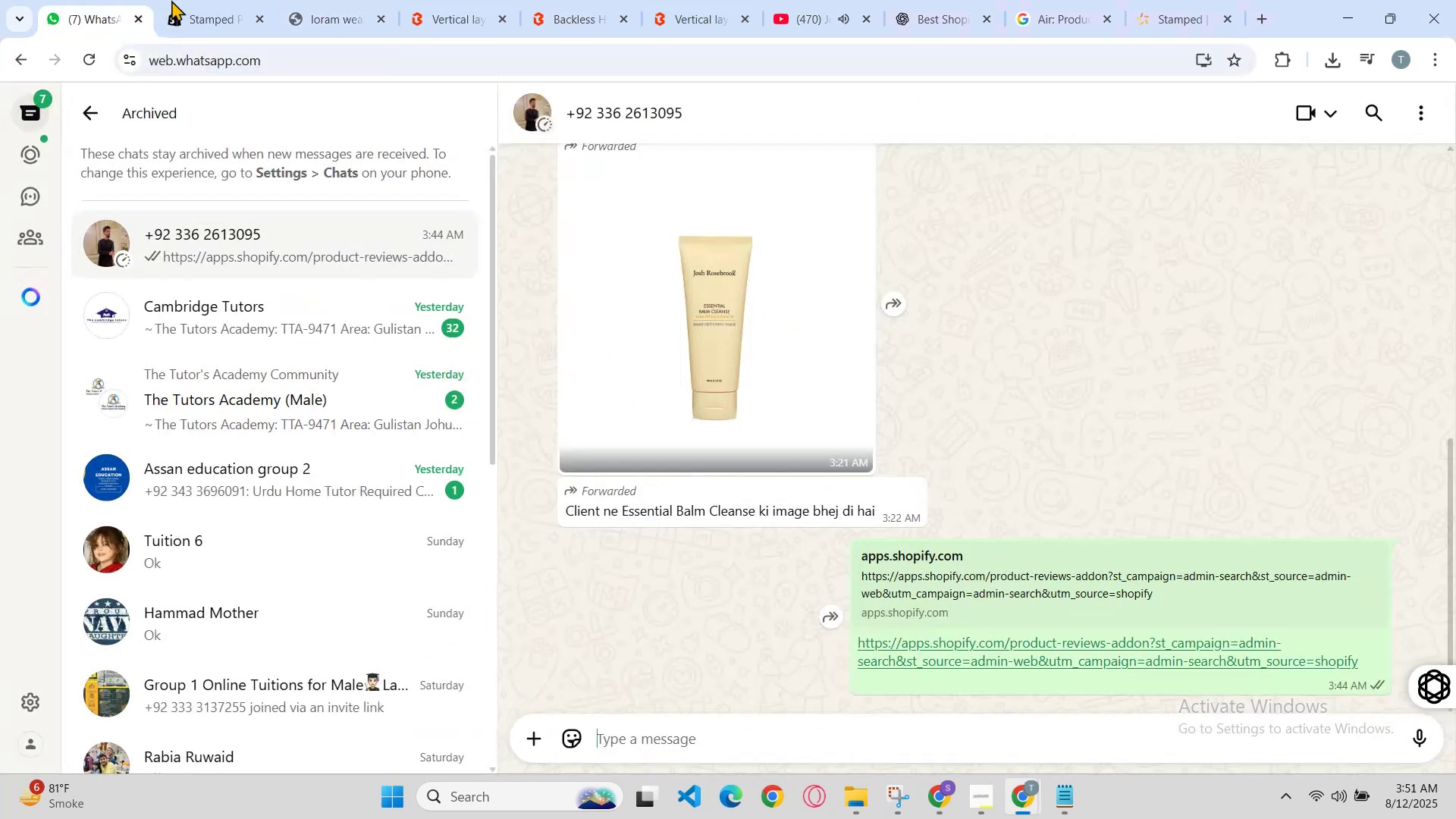 
left_click_drag(start_coordinate=[190, 0], to_coordinate=[194, 0])
 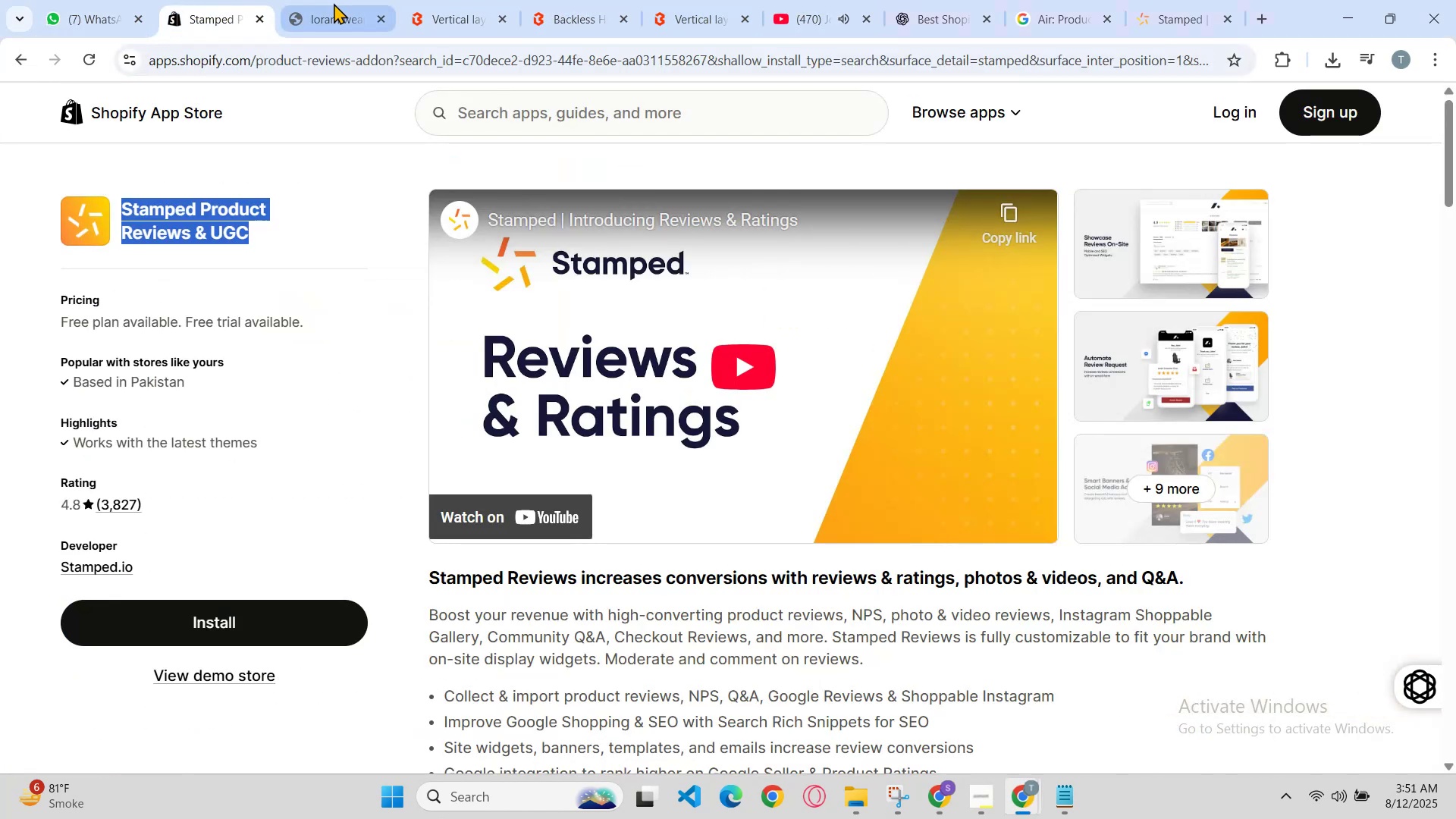 
left_click([334, 3])
 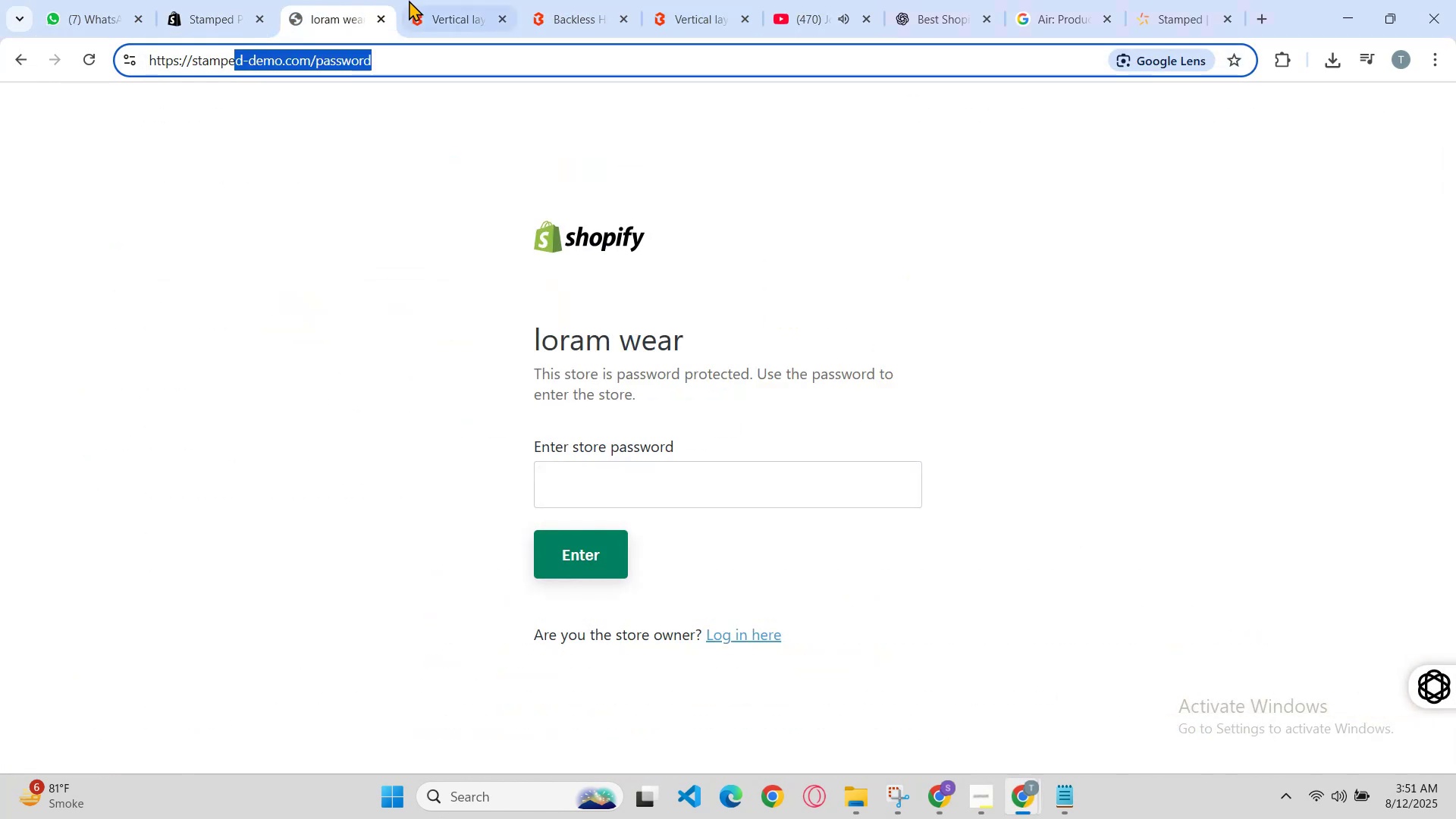 
left_click([409, 0])
 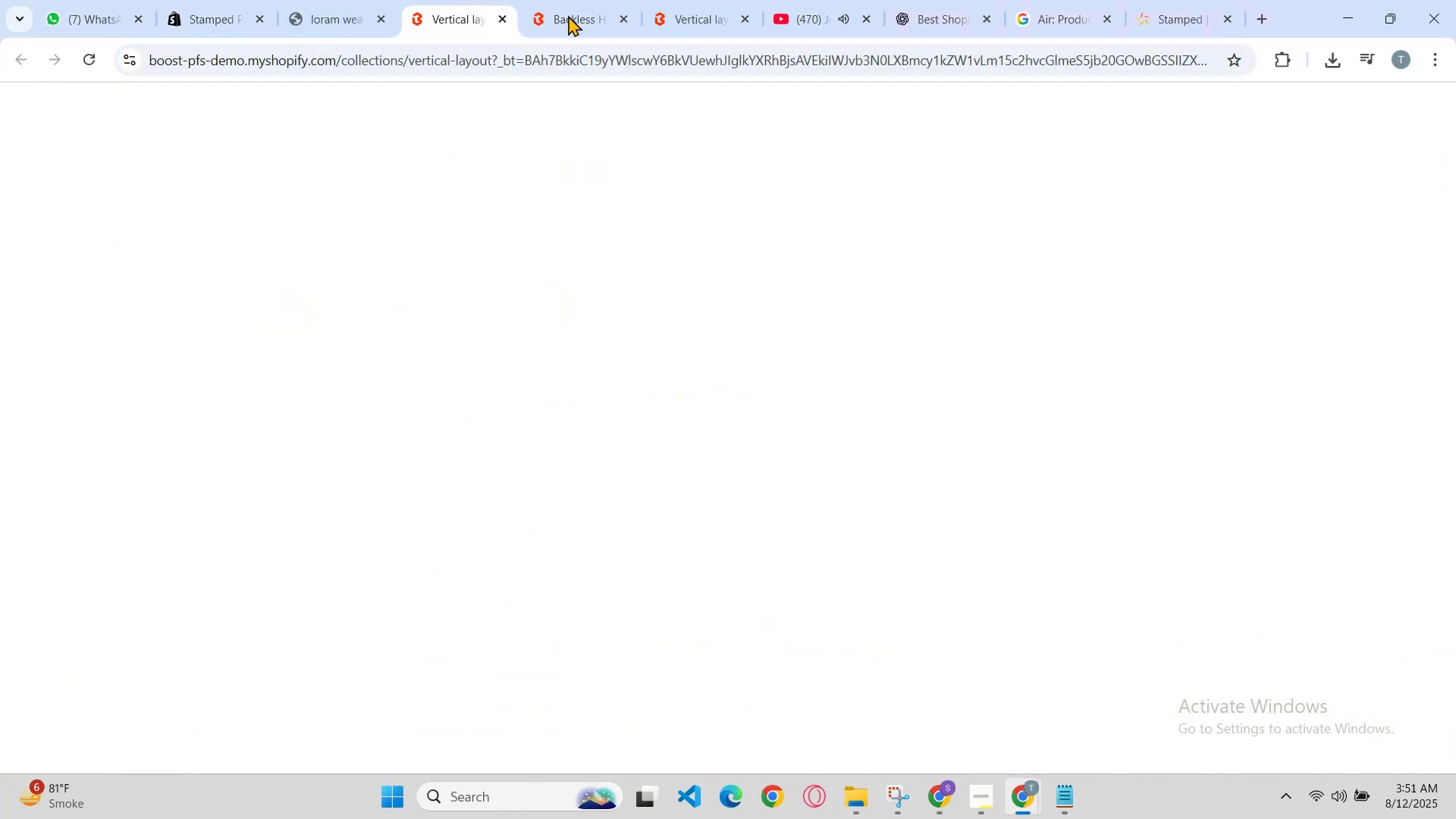 
left_click([569, 15])
 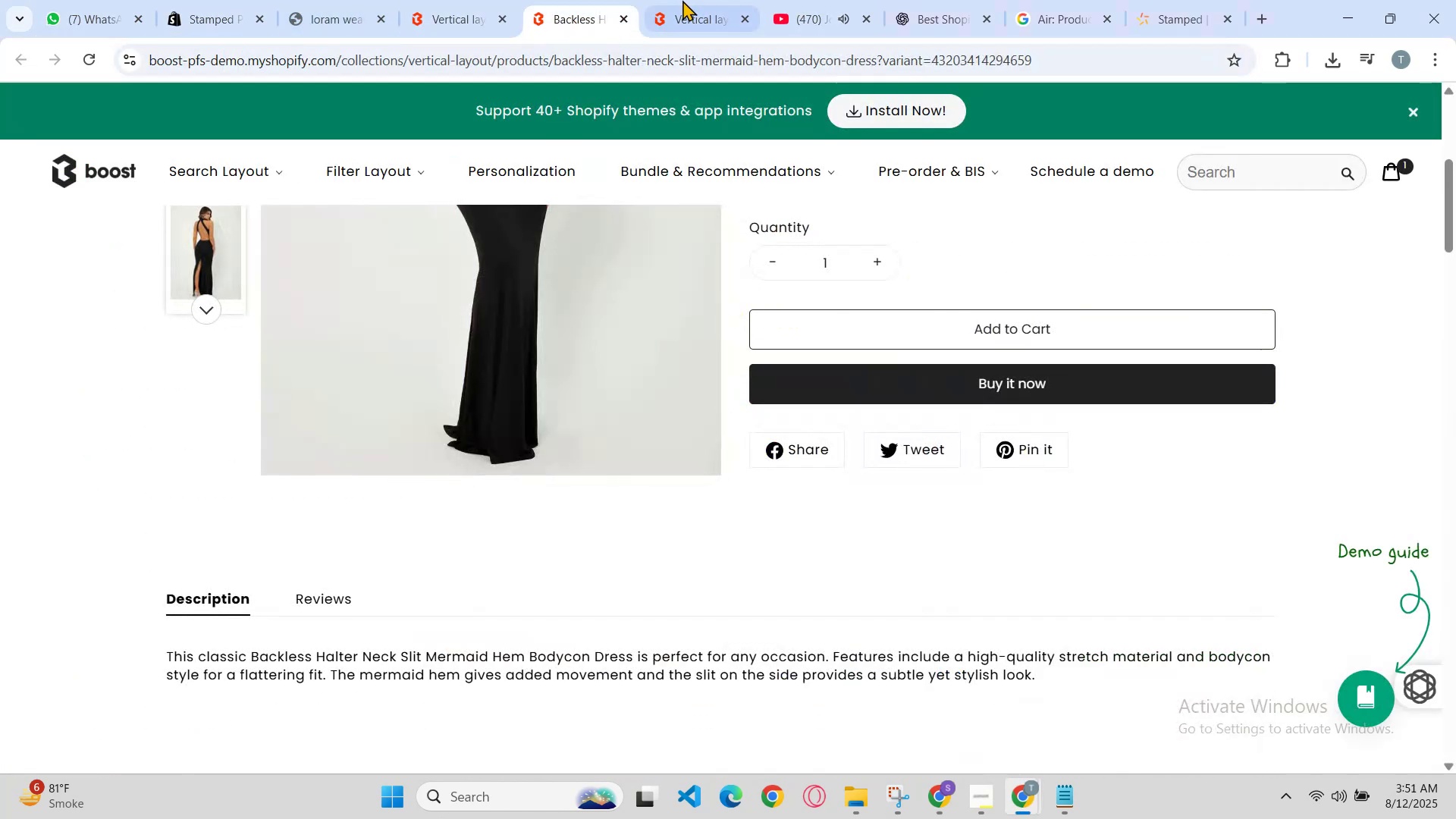 
left_click([685, 0])
 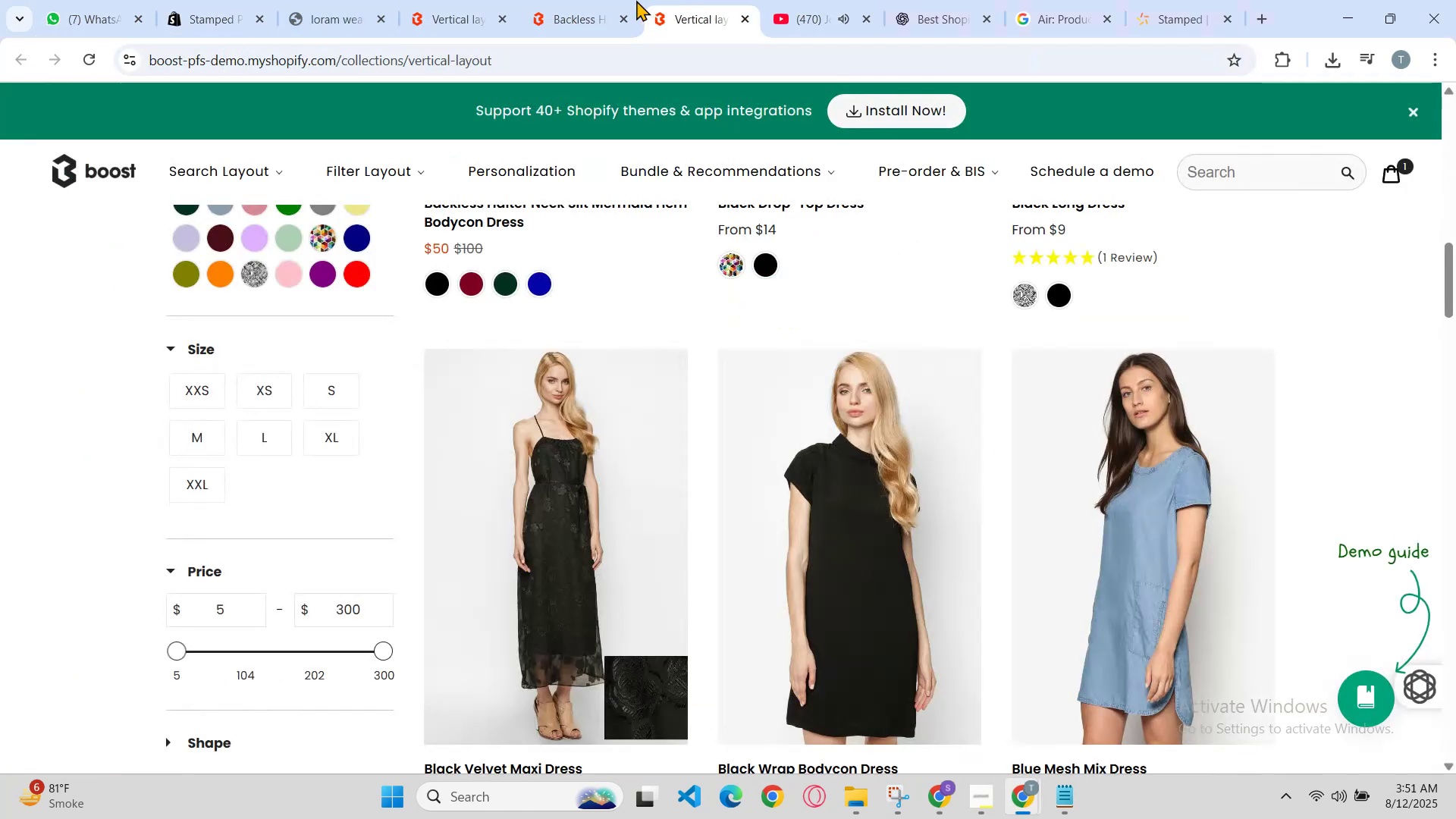 
left_click([631, 0])
 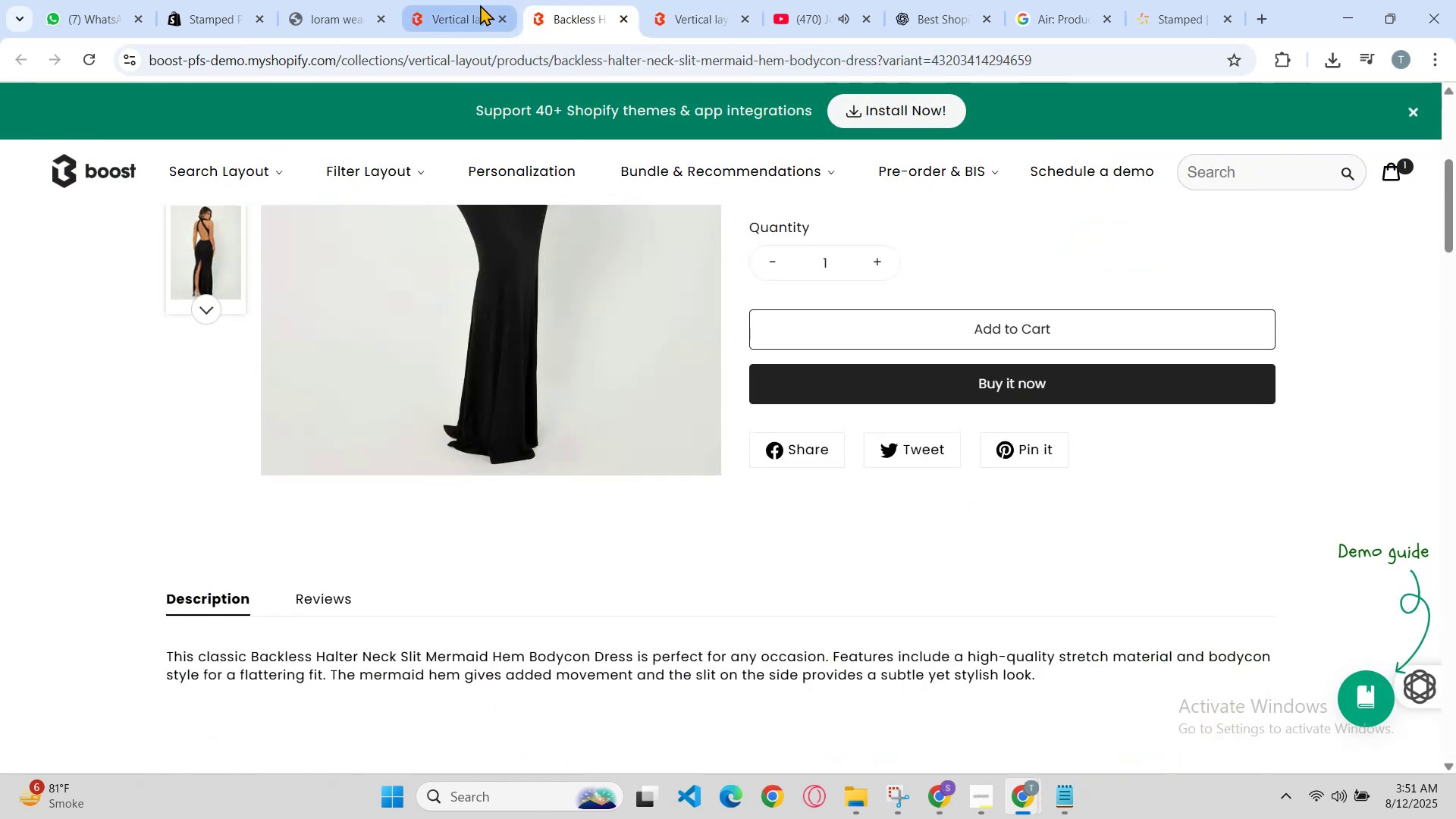 
left_click([466, 0])
 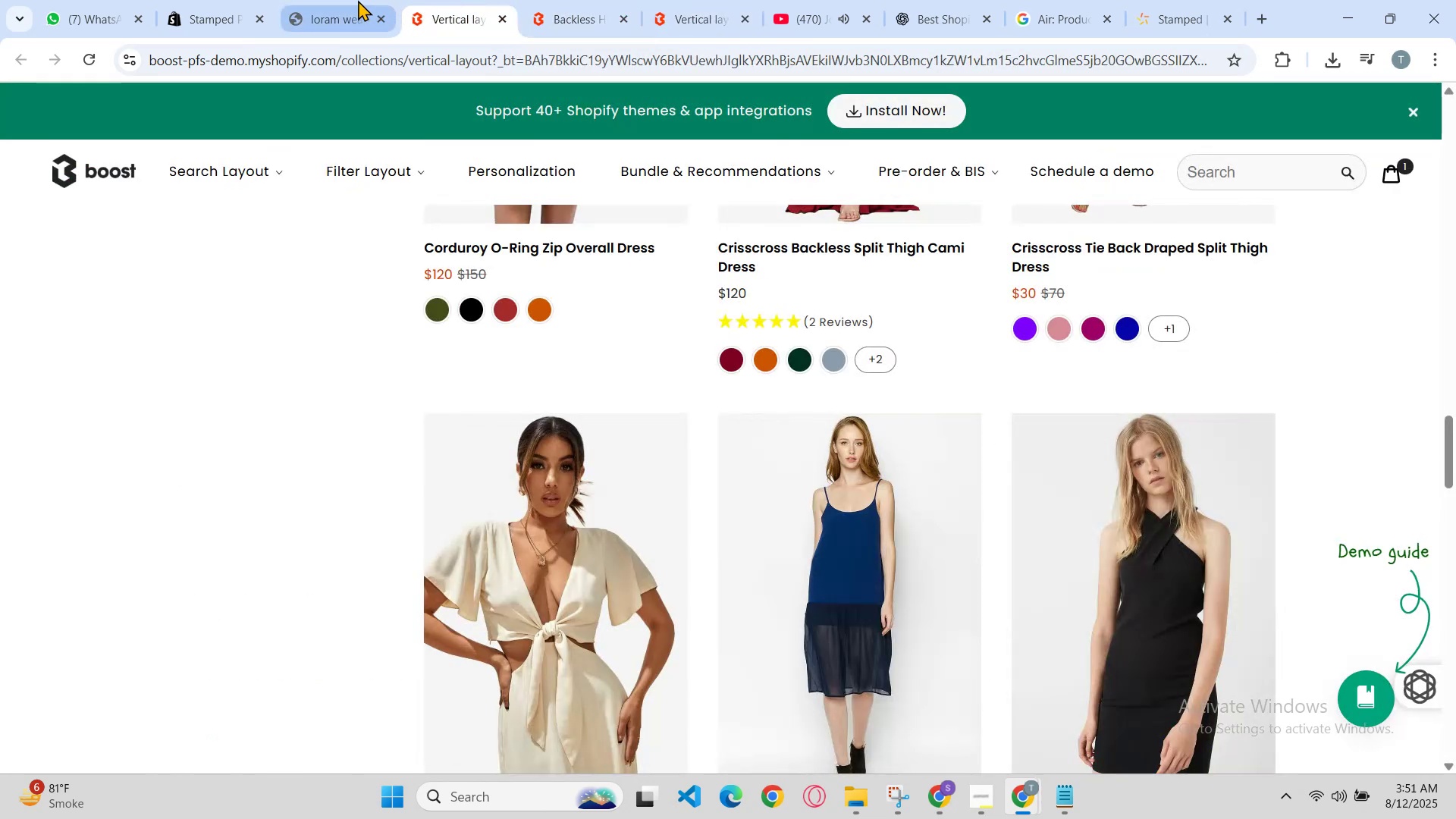 
left_click([344, 1])
 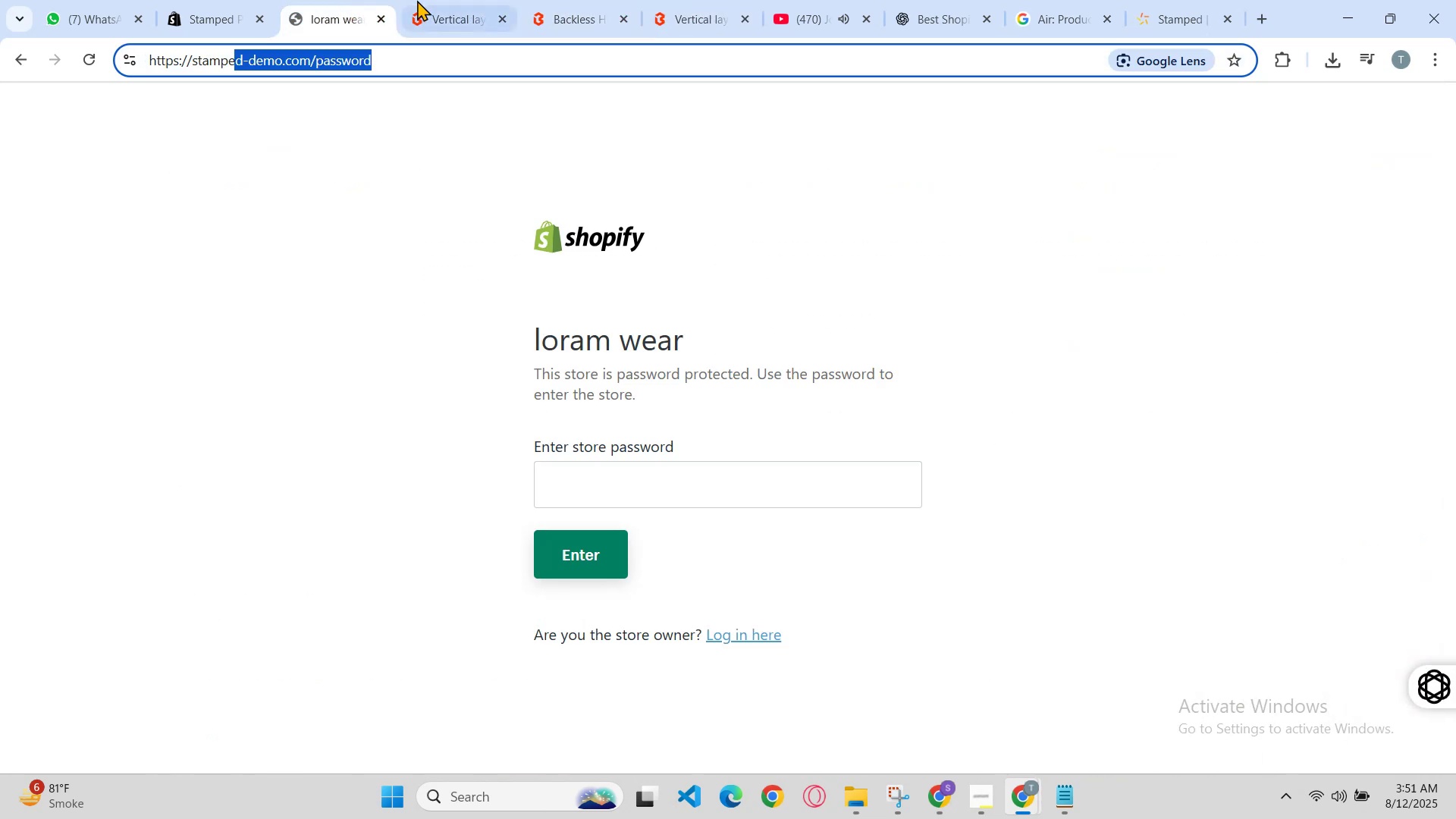 
left_click([422, 0])
 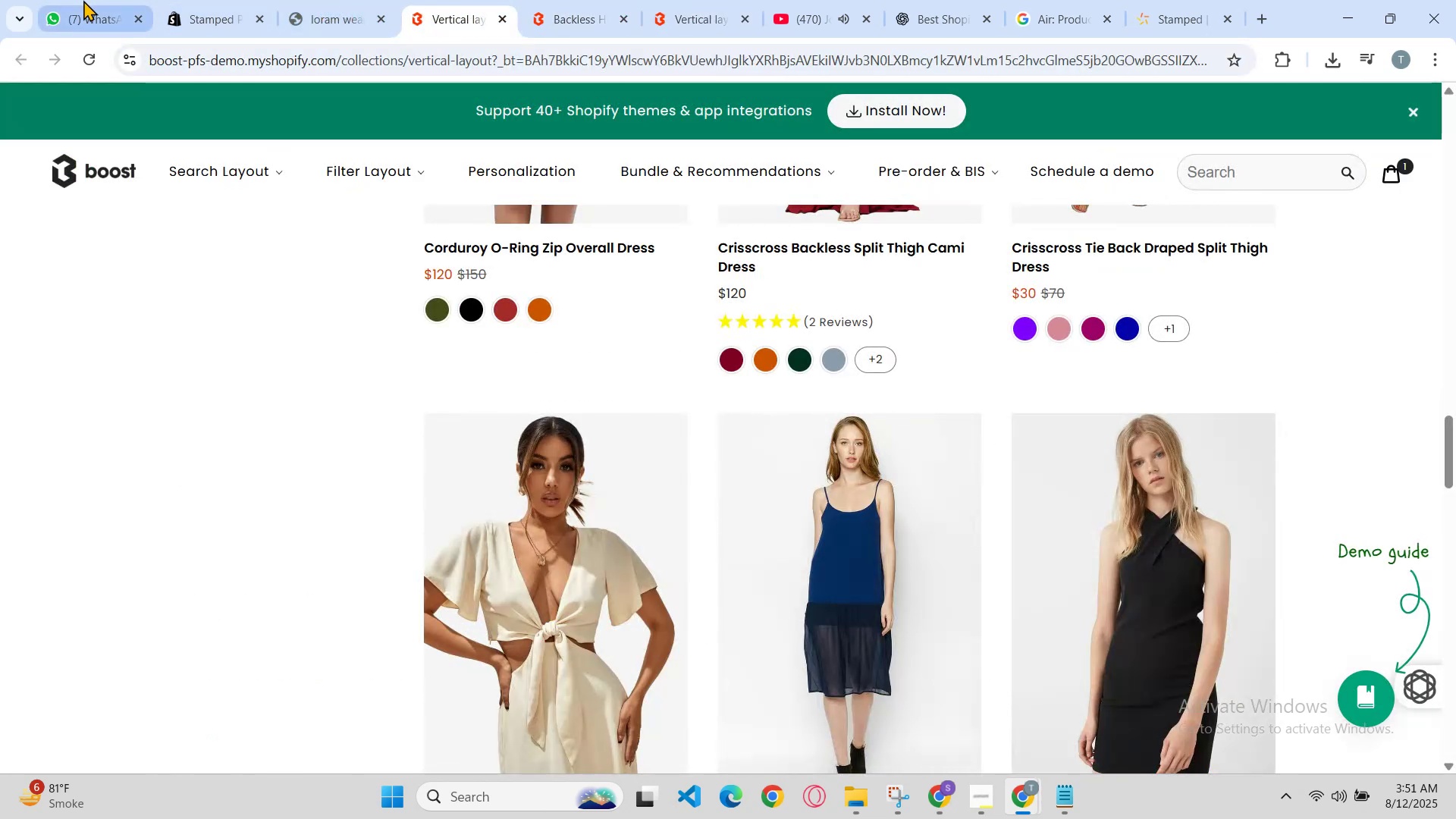 
left_click([167, 0])
 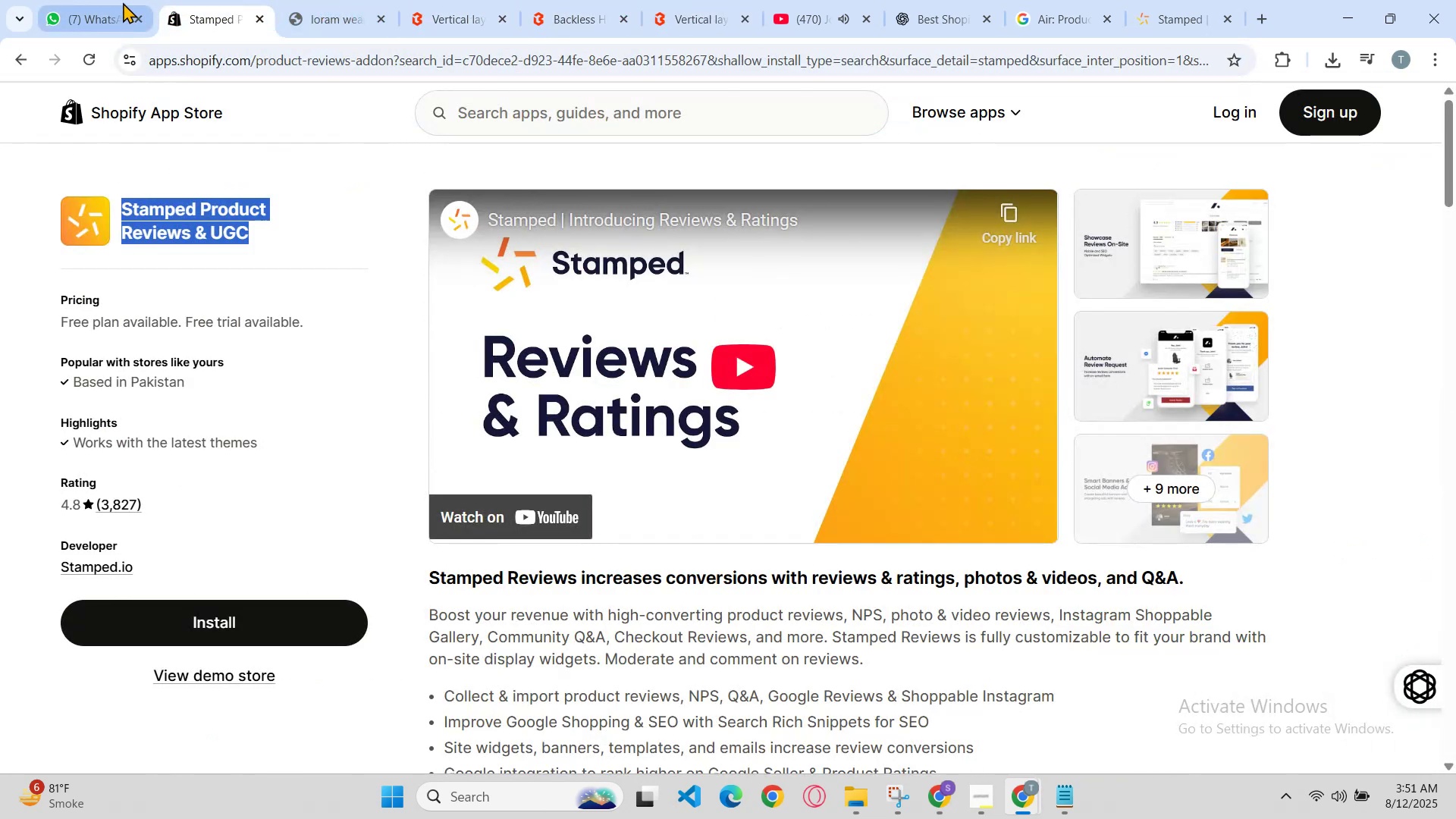 
left_click([127, 0])
 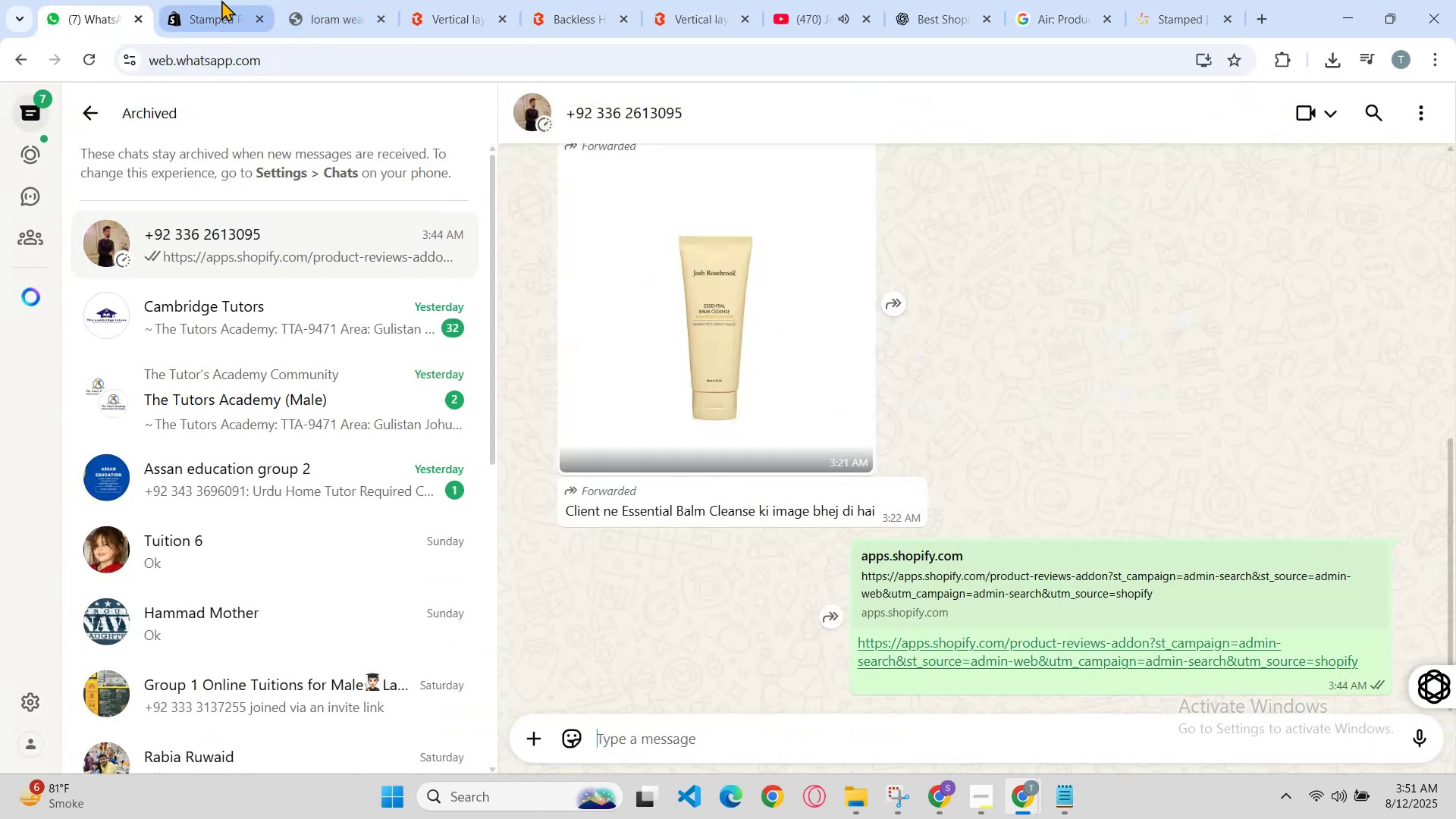 
left_click([221, 0])
 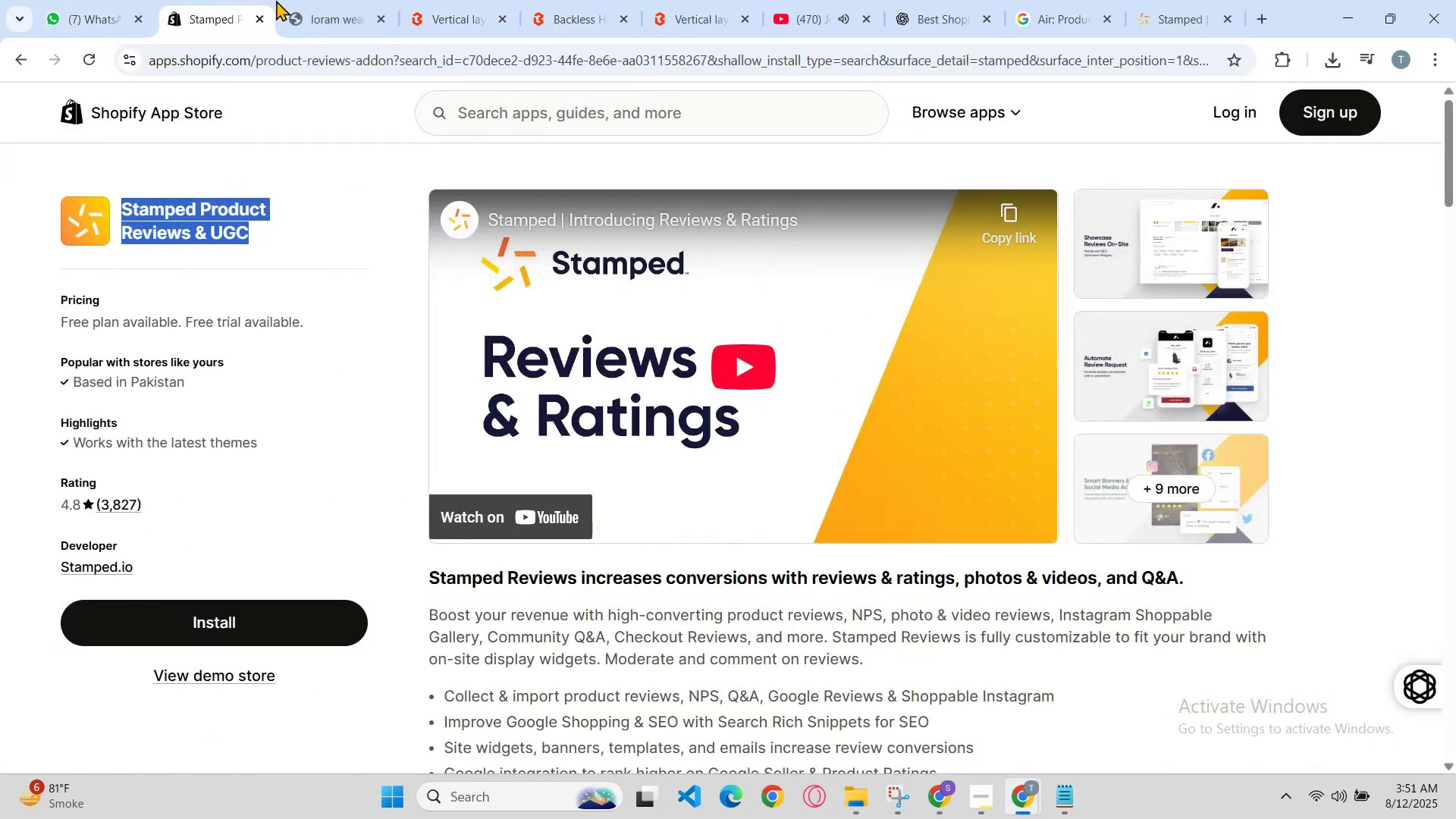 
left_click([293, 0])
 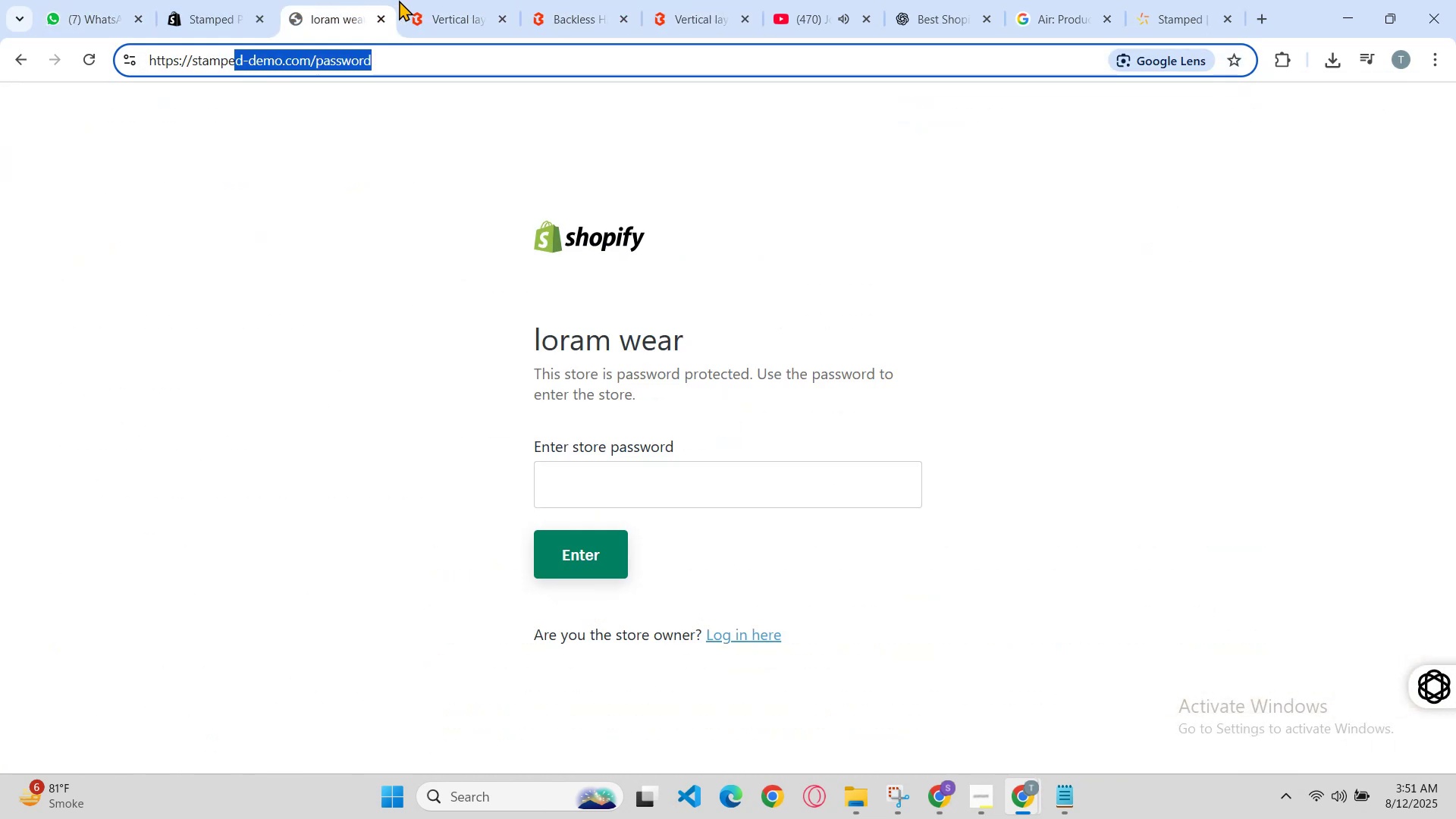 
left_click([405, 0])
 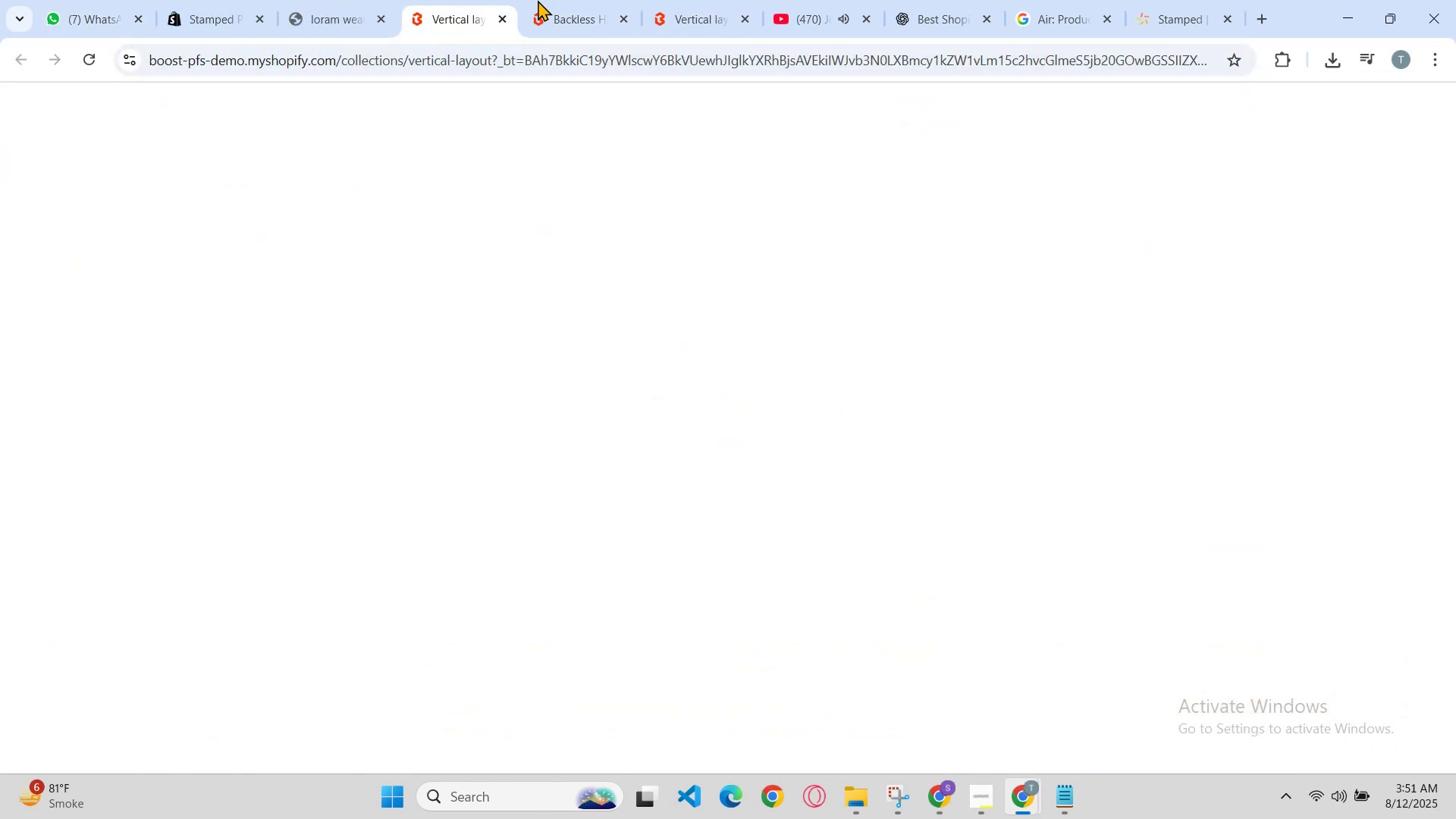 
left_click([554, 0])
 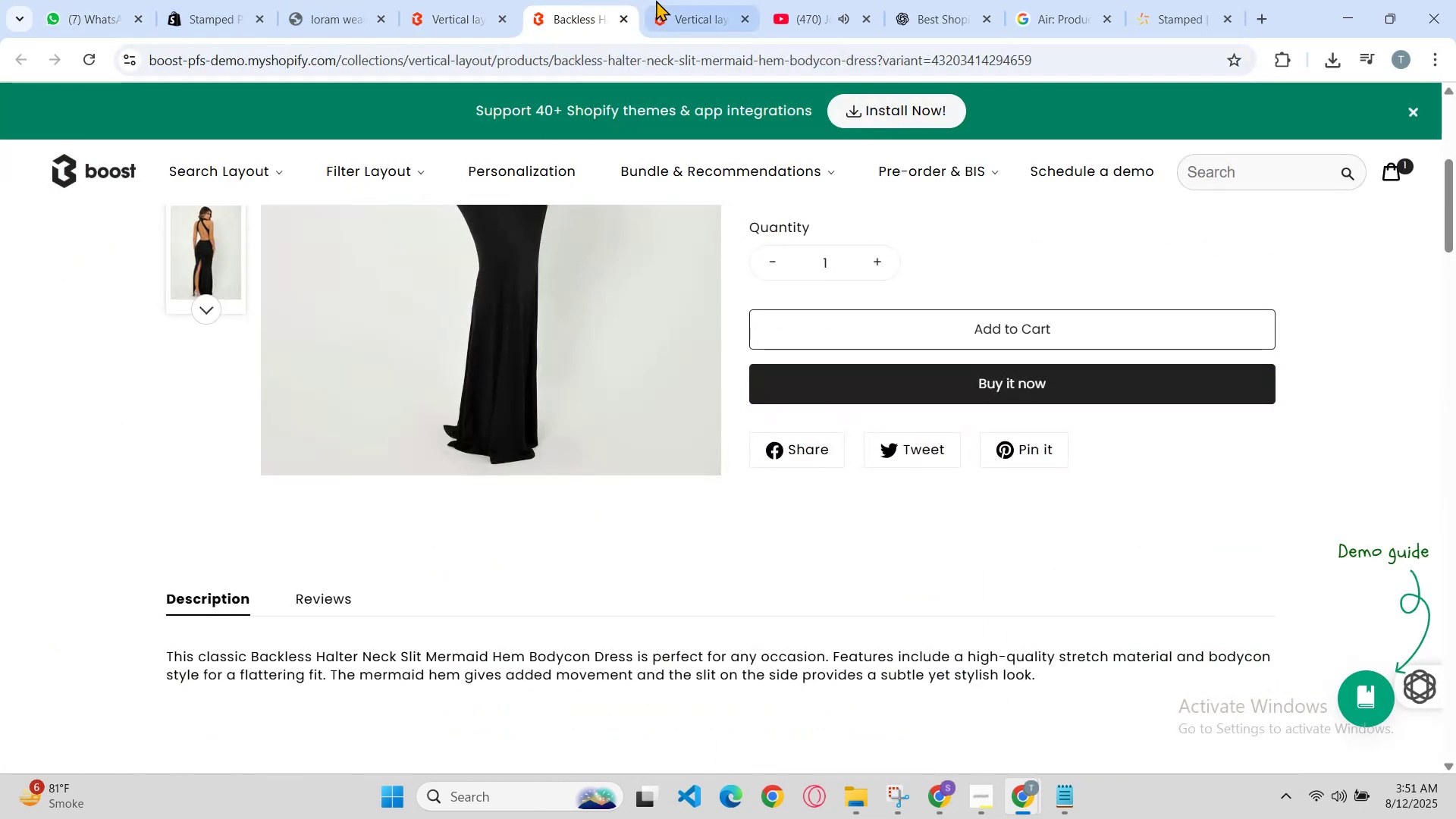 
left_click([542, 0])
 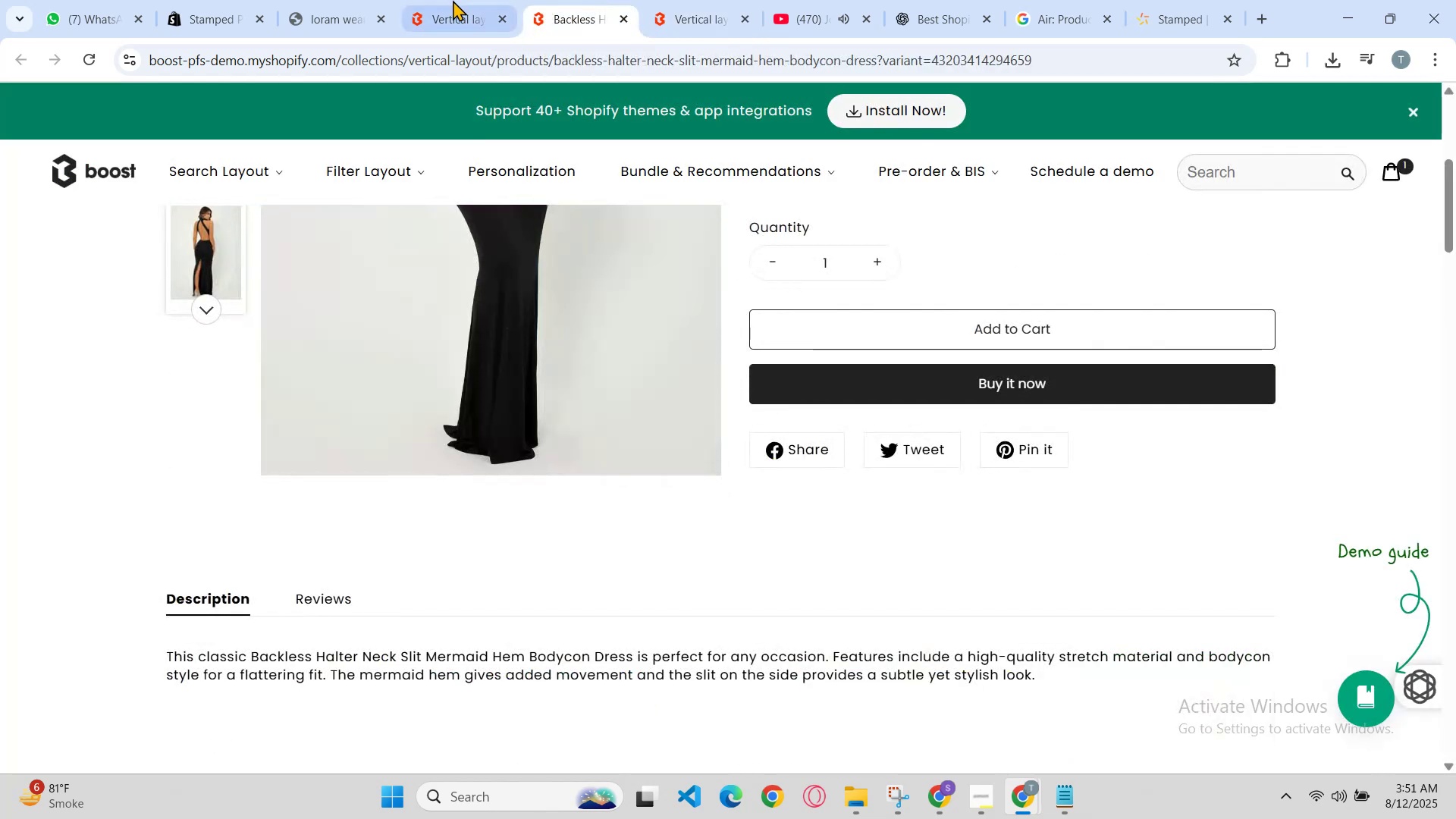 
left_click([441, 0])
 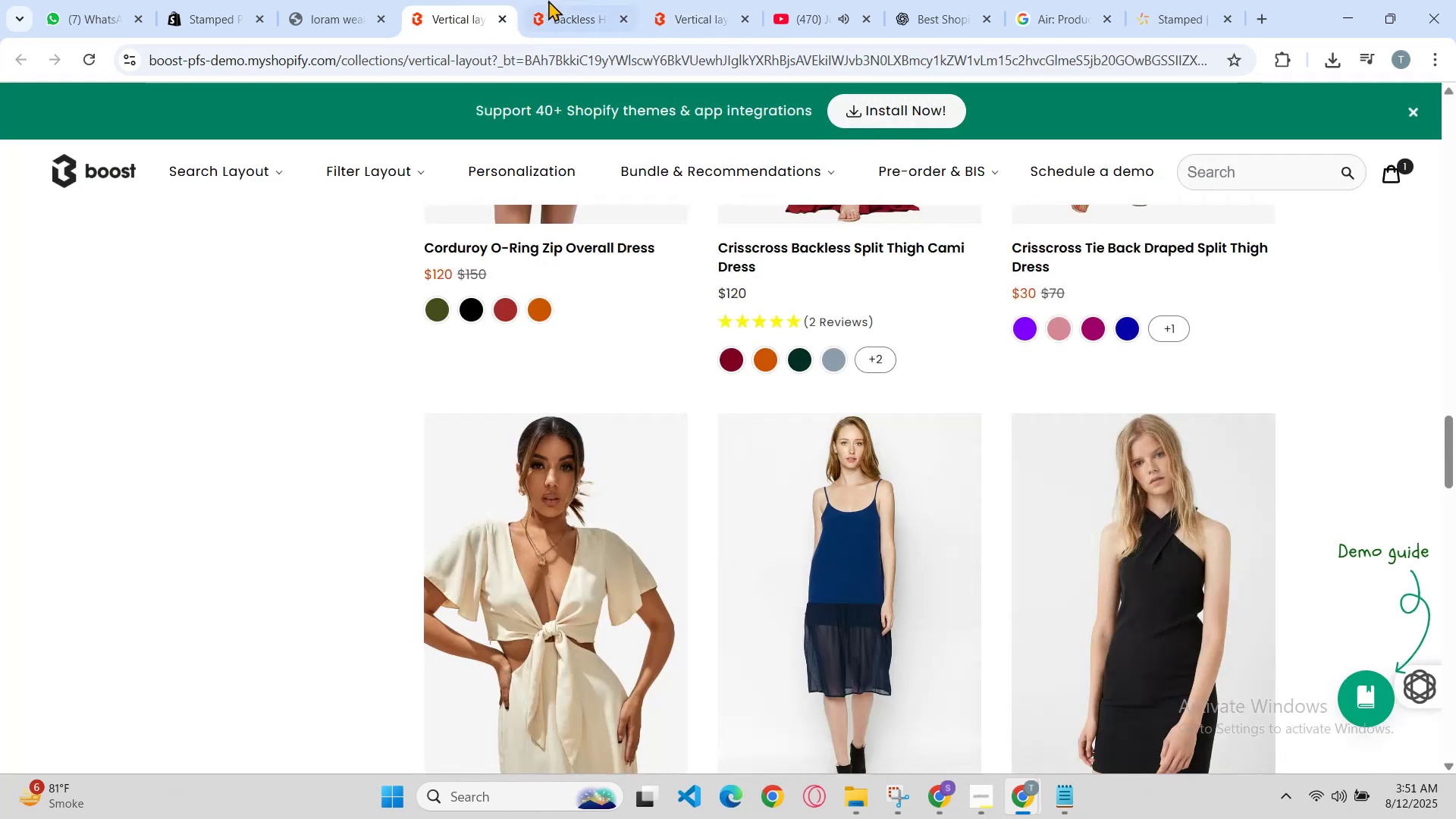 
left_click([557, 0])
 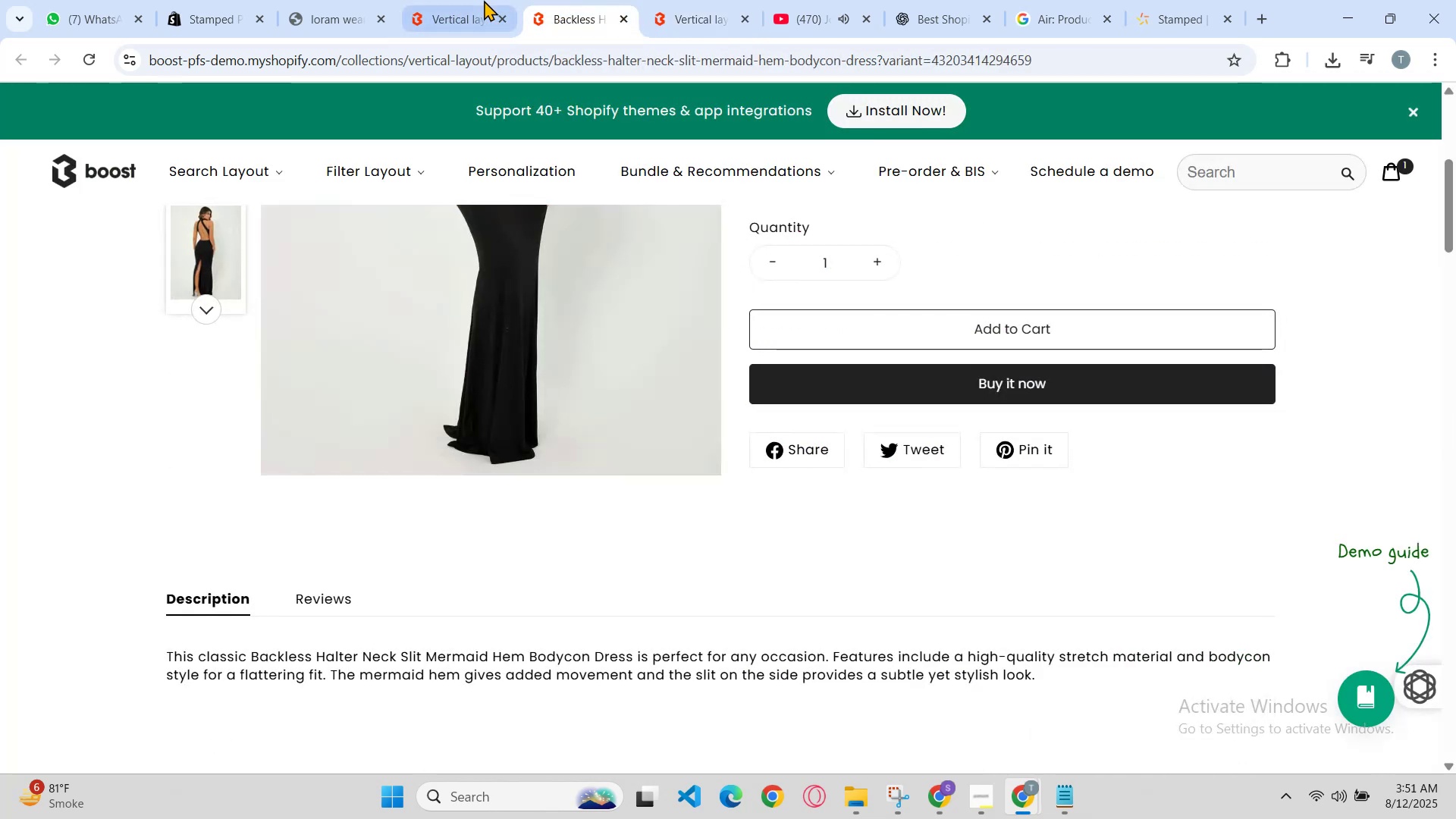 
left_click([480, 0])
 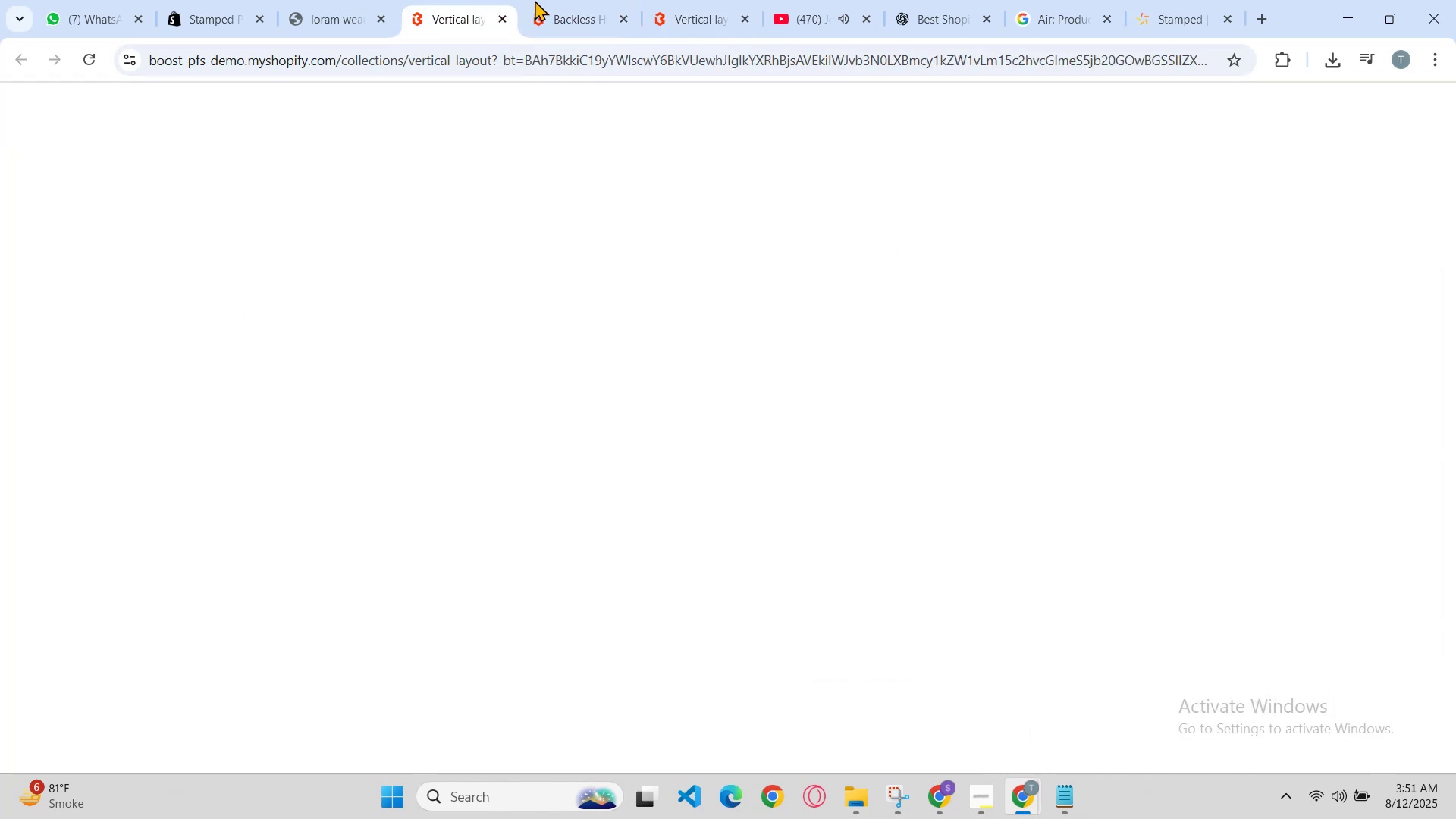 
left_click_drag(start_coordinate=[535, 0], to_coordinate=[521, 14])
 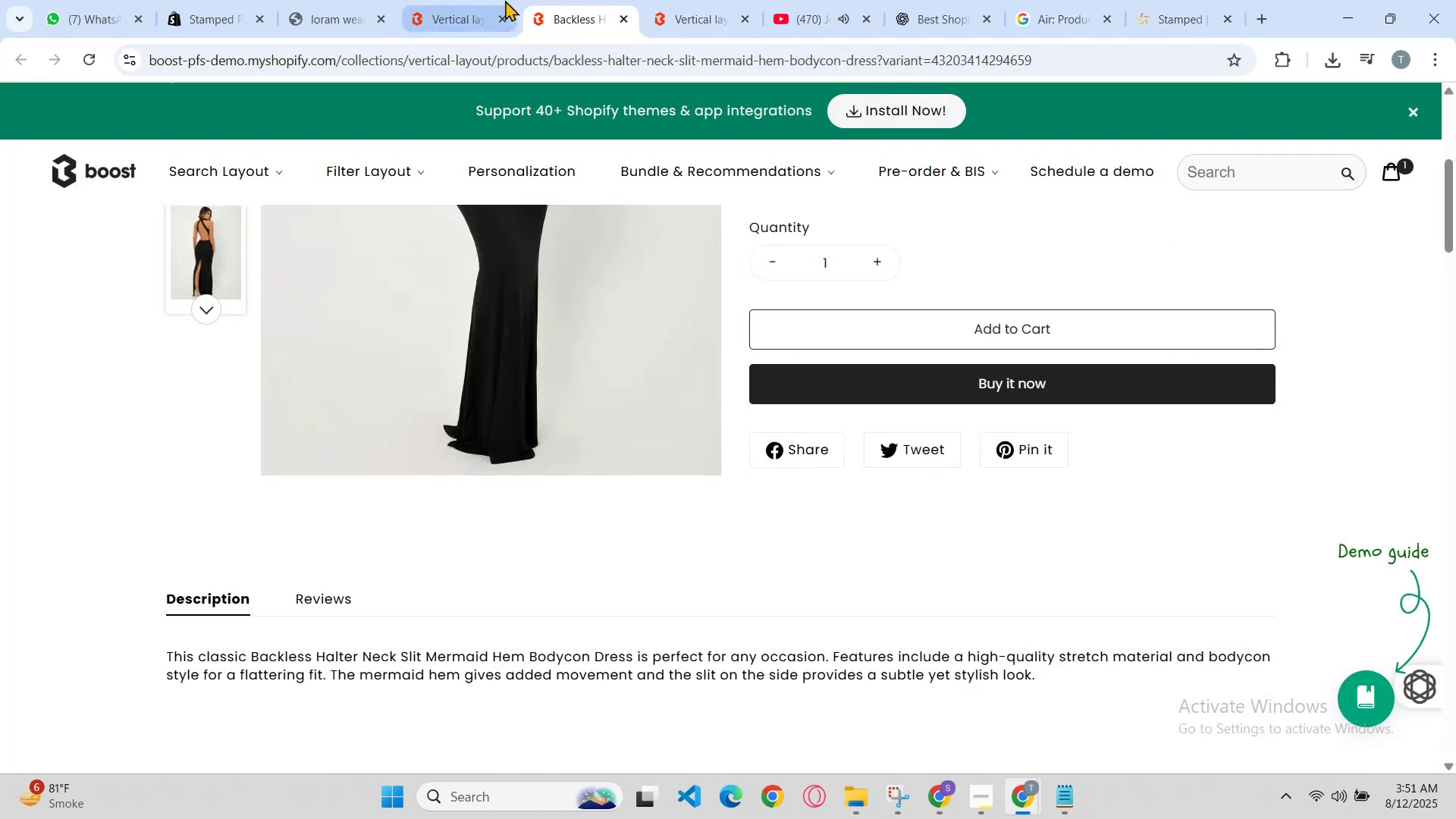 
left_click([496, 0])
 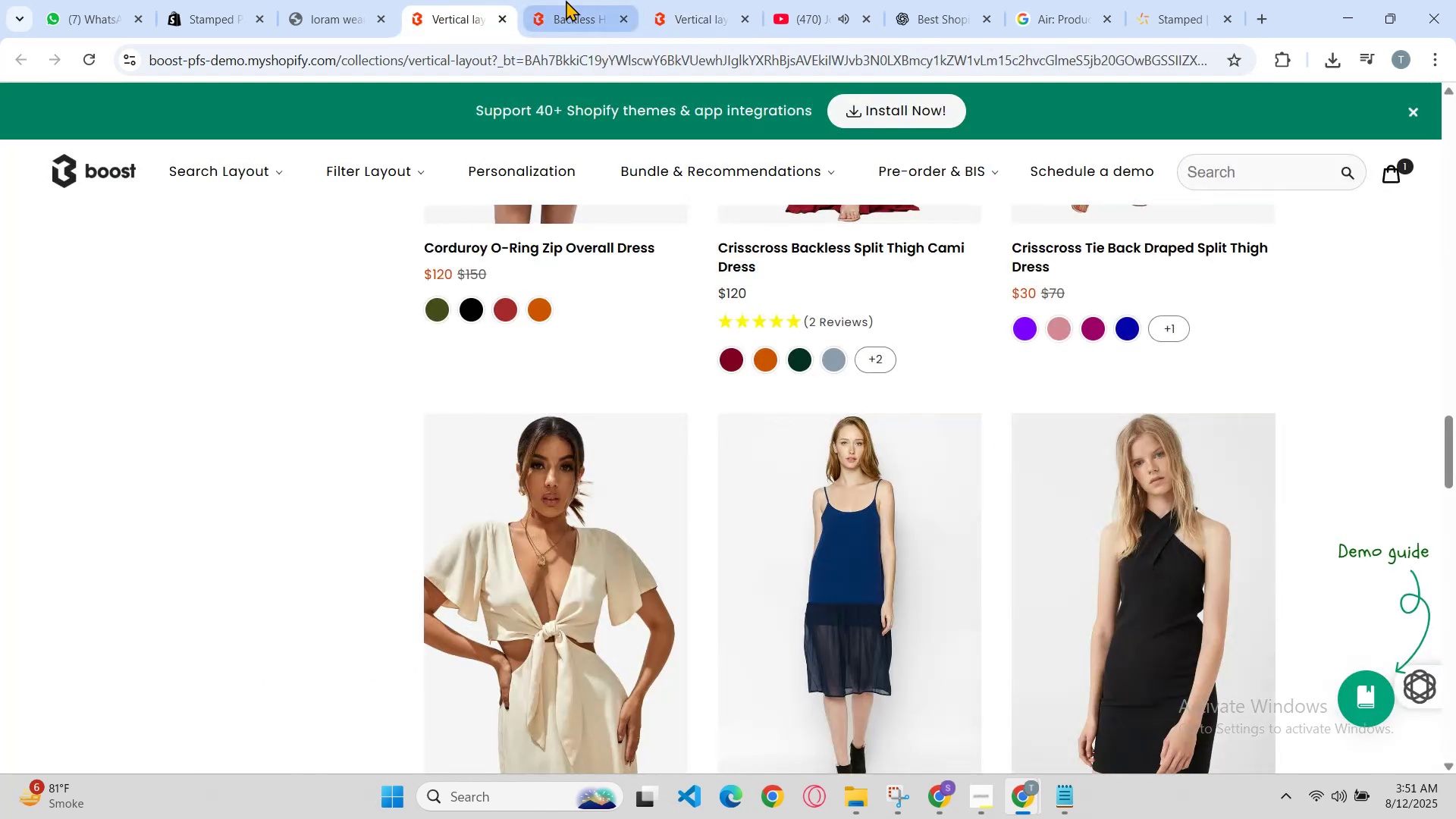 
left_click([576, 0])
 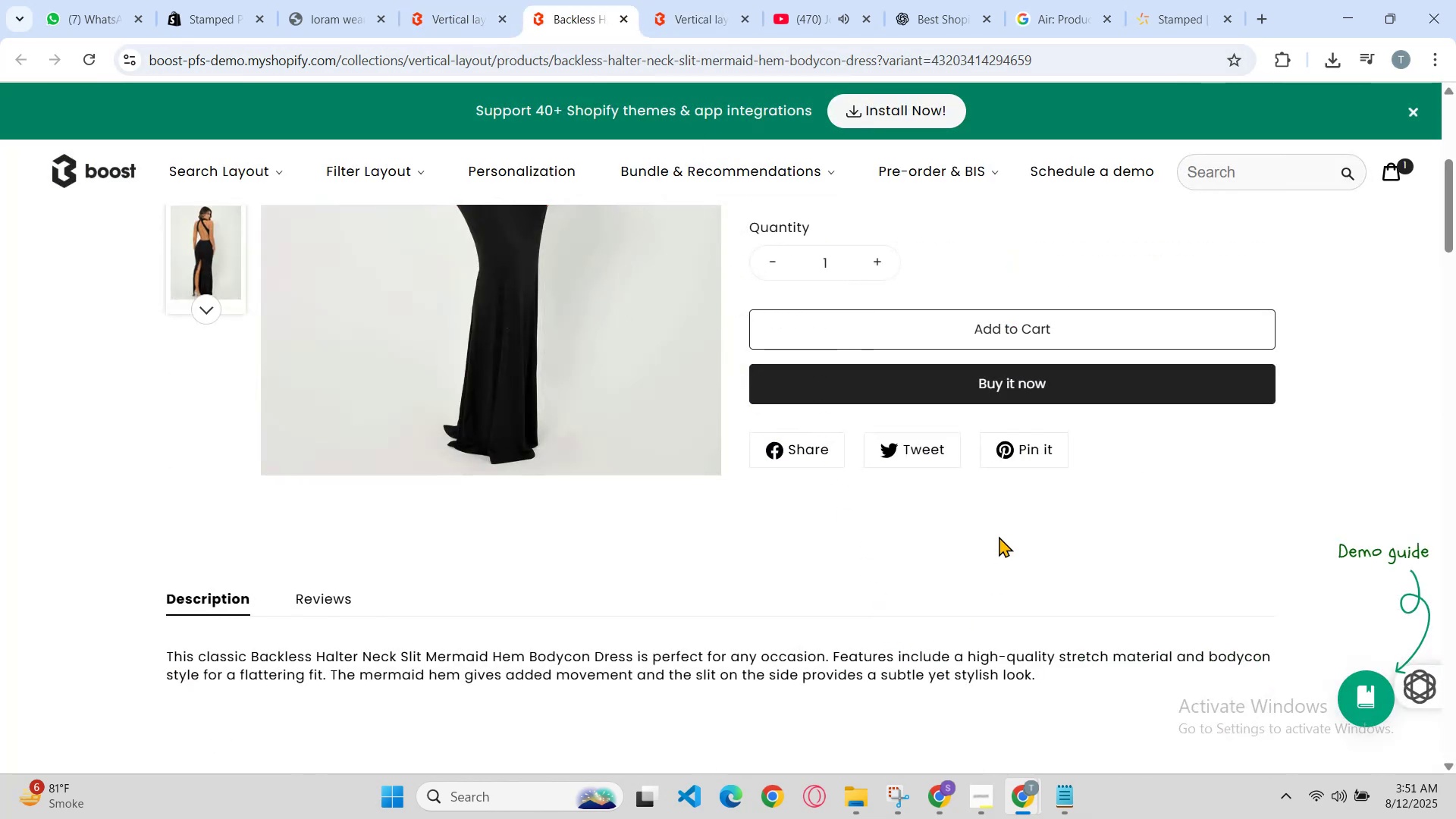 
left_click([1032, 812])
 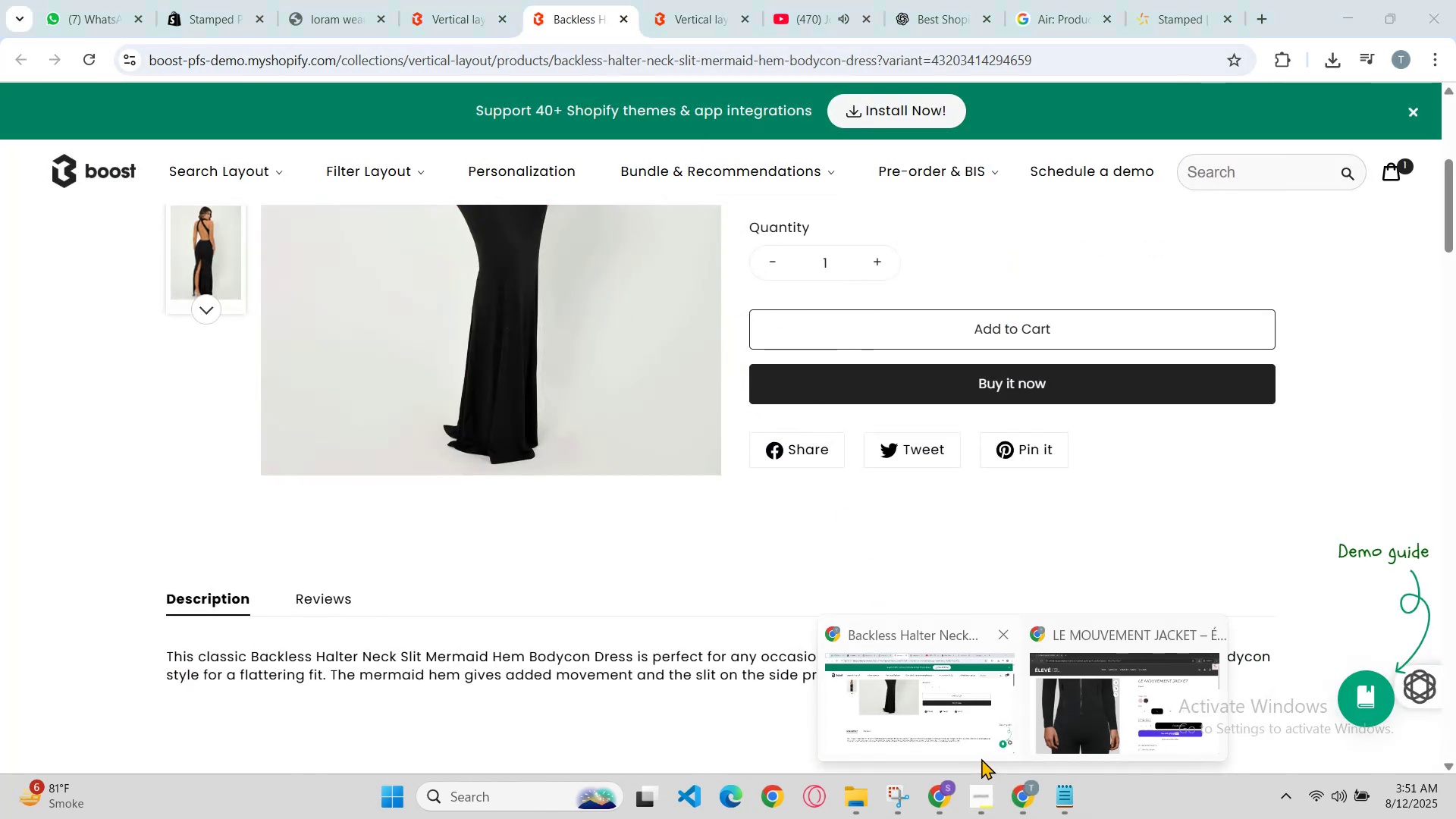 
left_click([974, 749])
 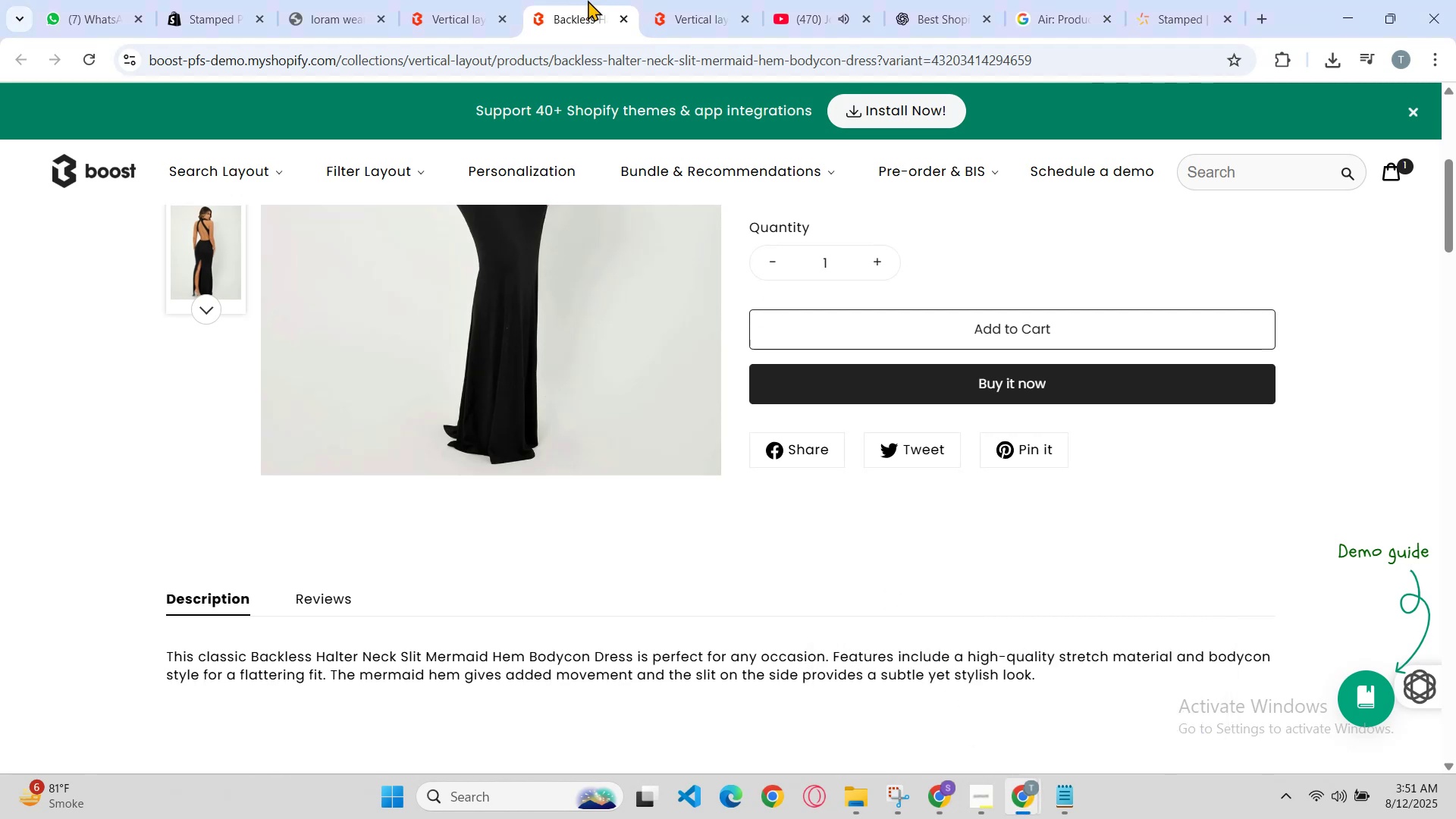 
left_click([743, 0])
 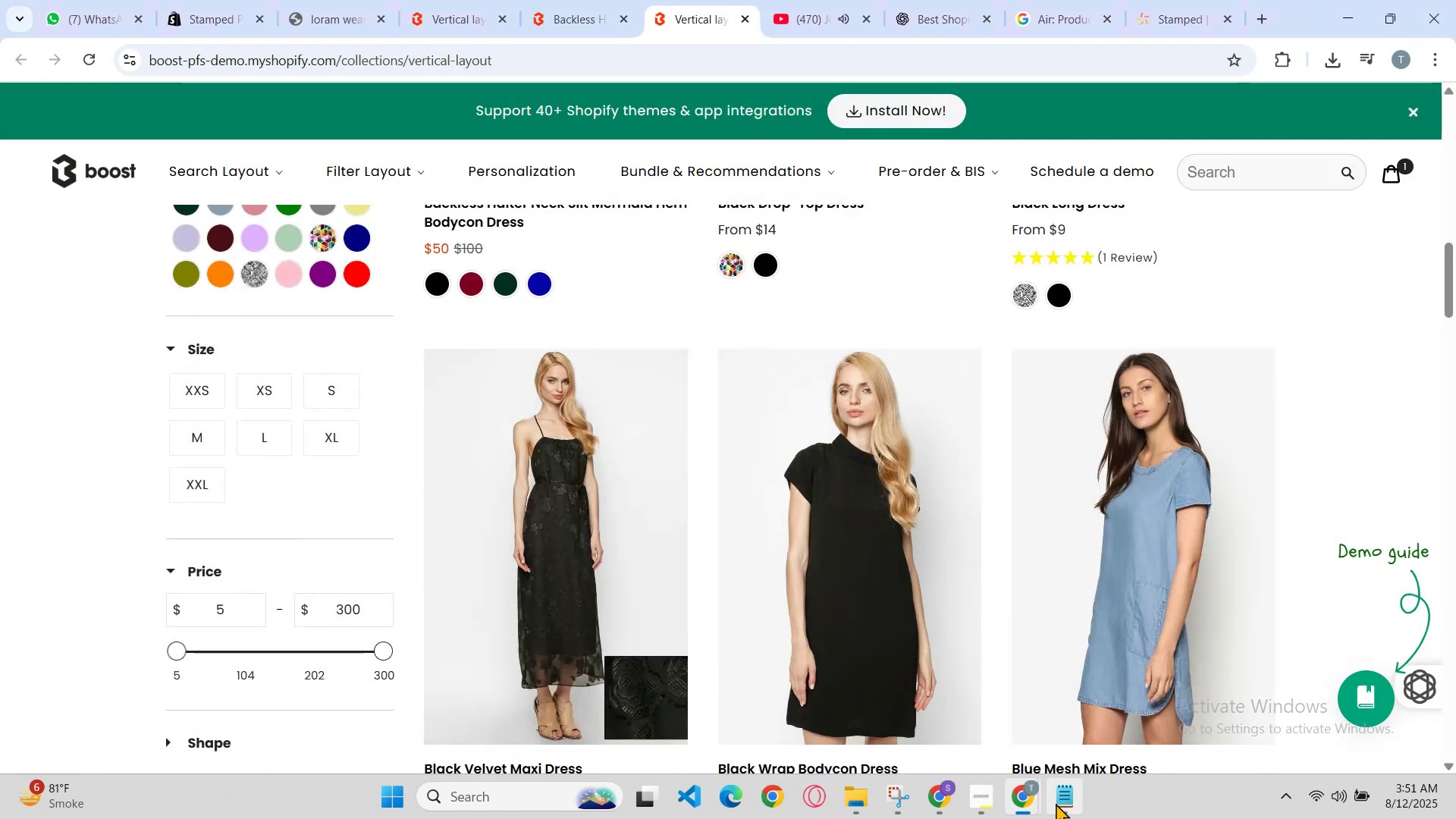 
left_click([1030, 809])
 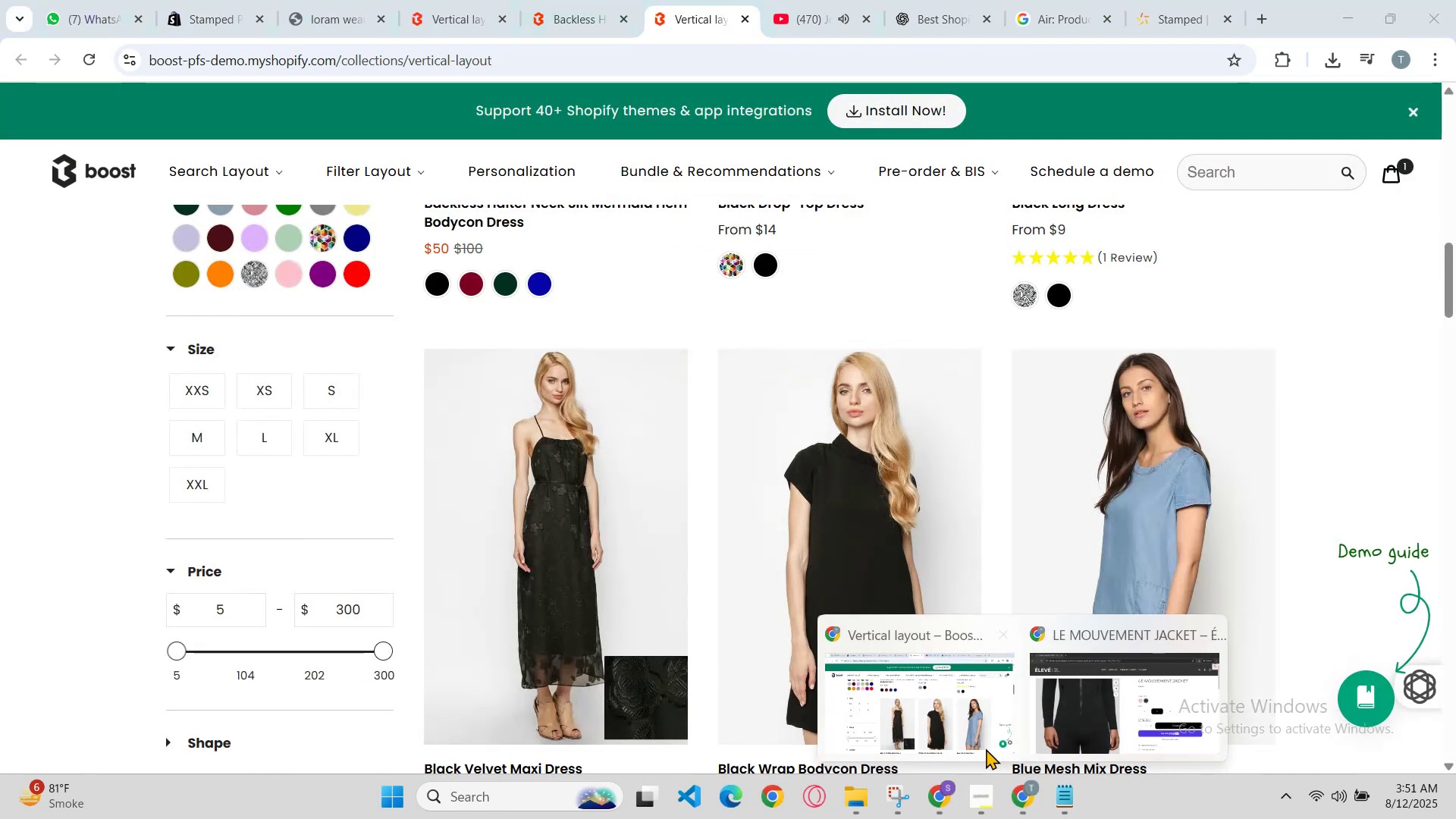 
left_click([971, 739])
 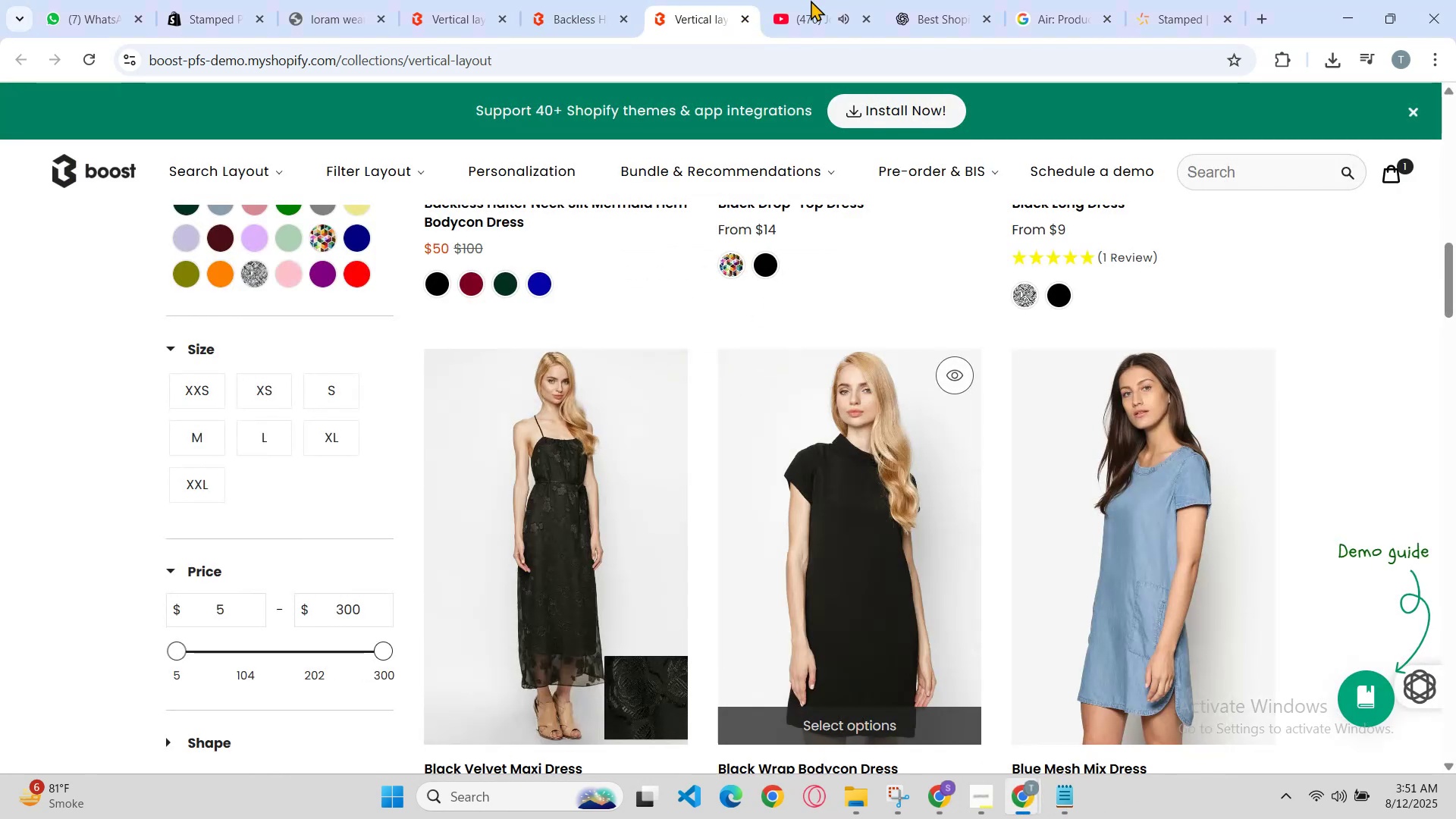 
left_click([855, 0])
 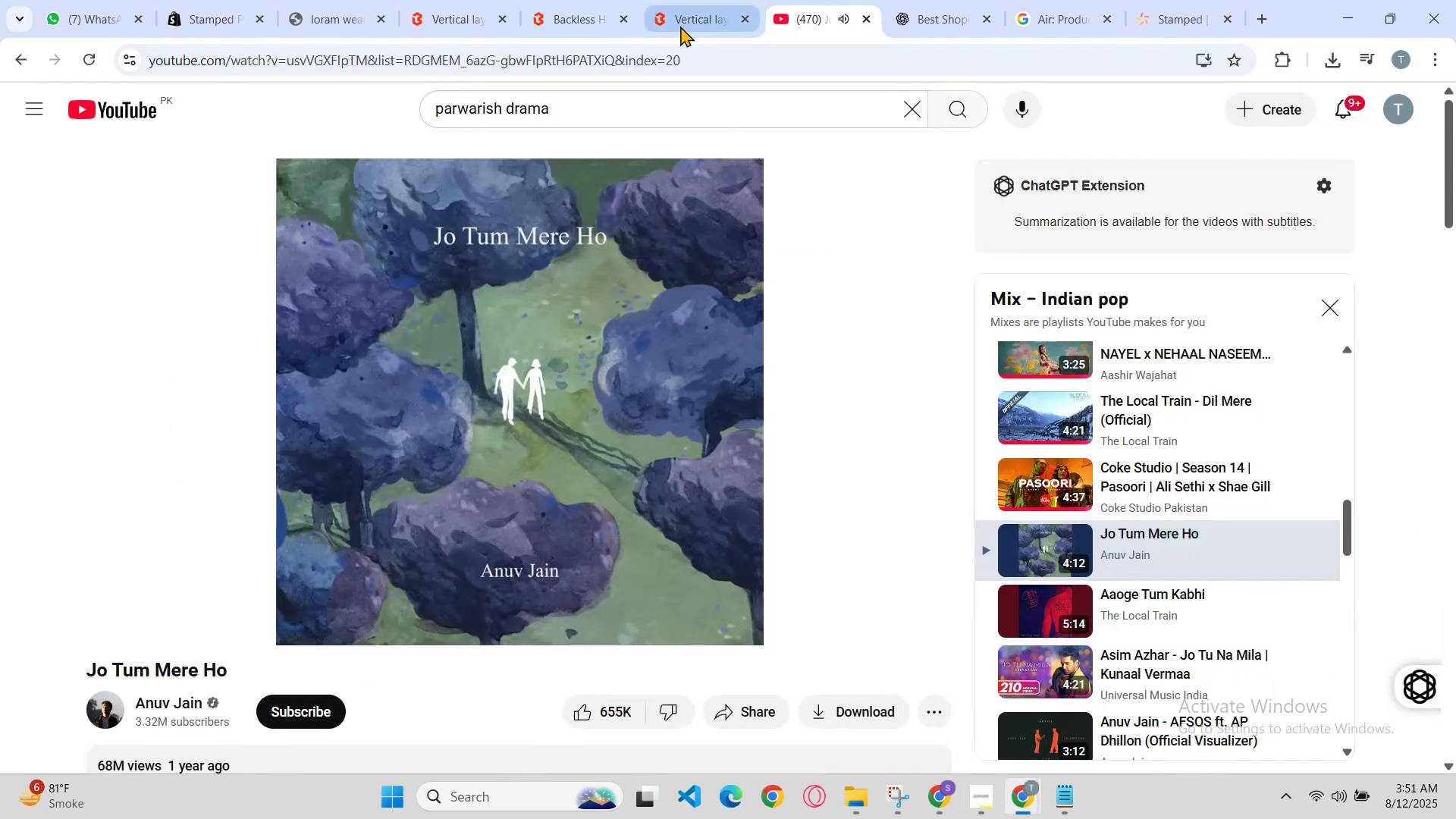 
left_click([664, 10])
 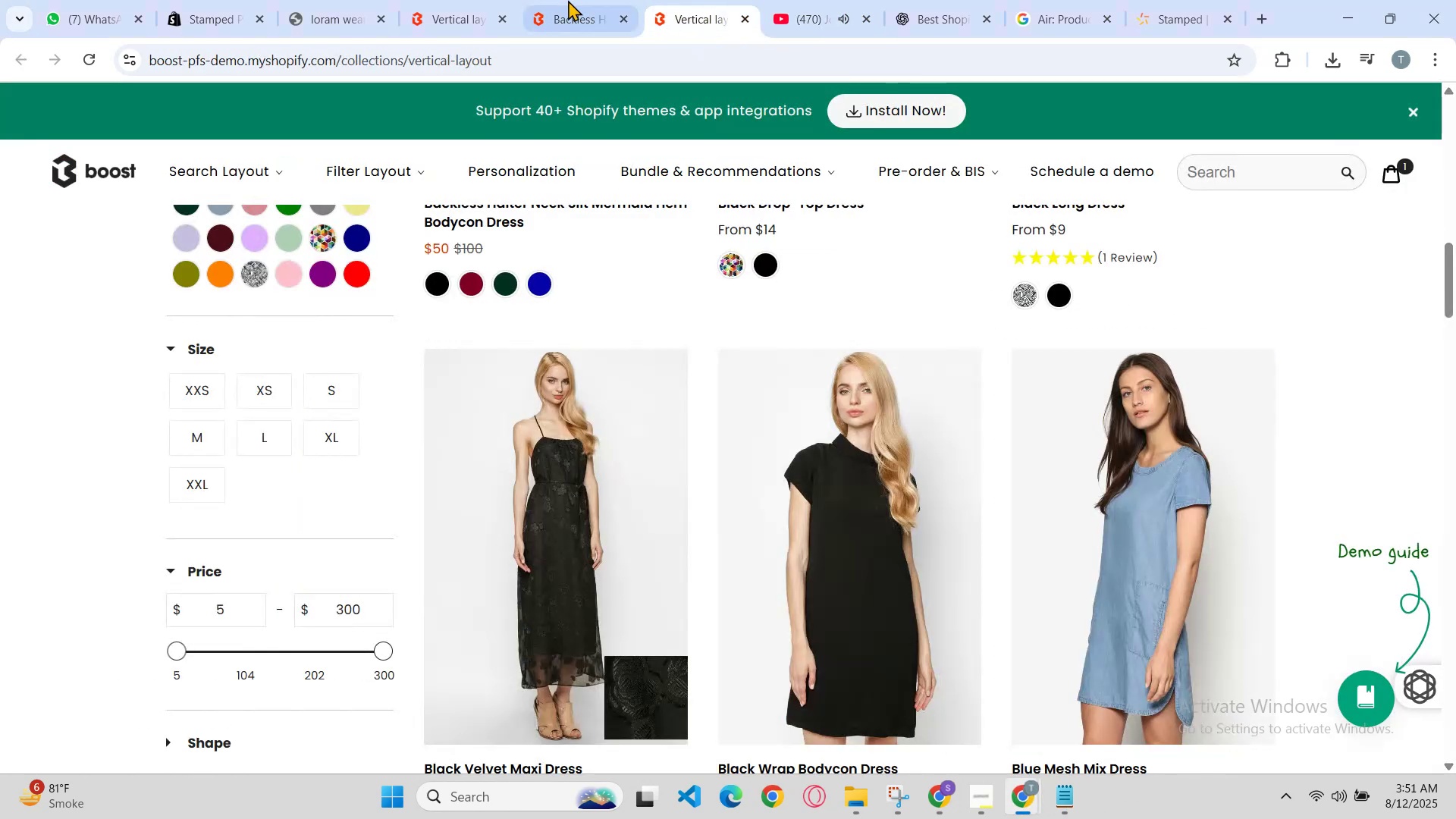 
left_click([551, 0])
 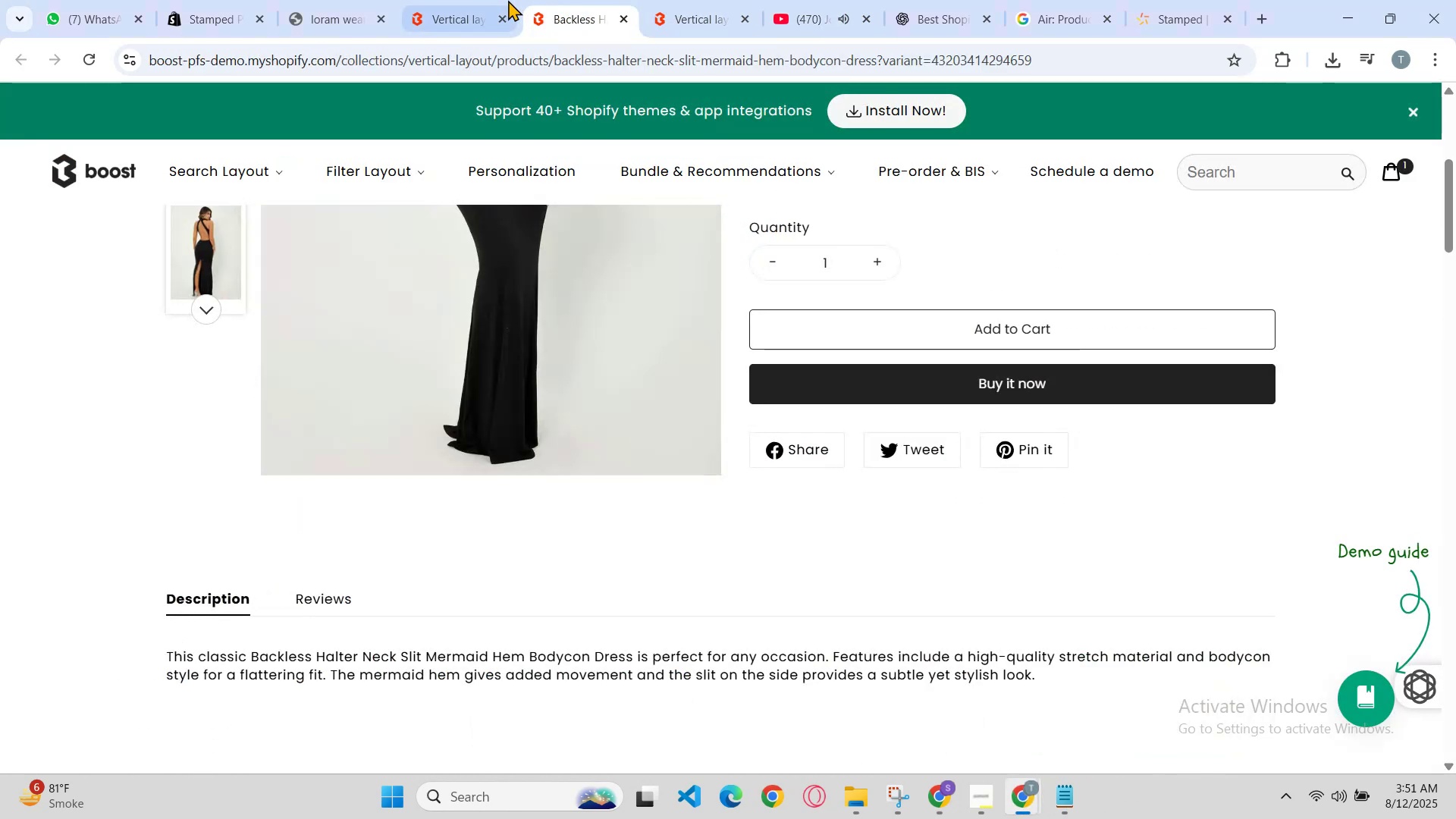 
left_click([507, 0])
 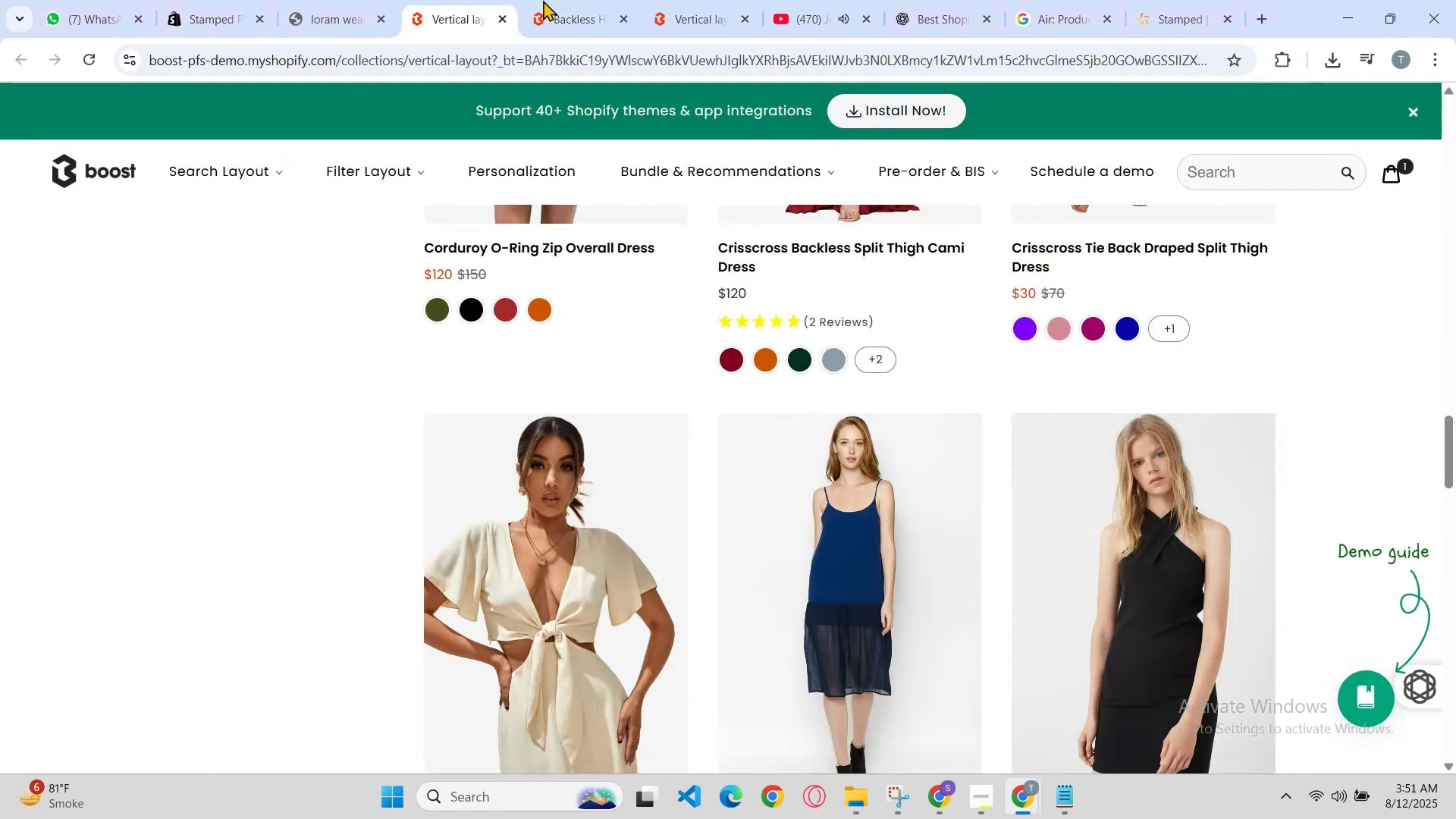 
left_click([548, 0])
 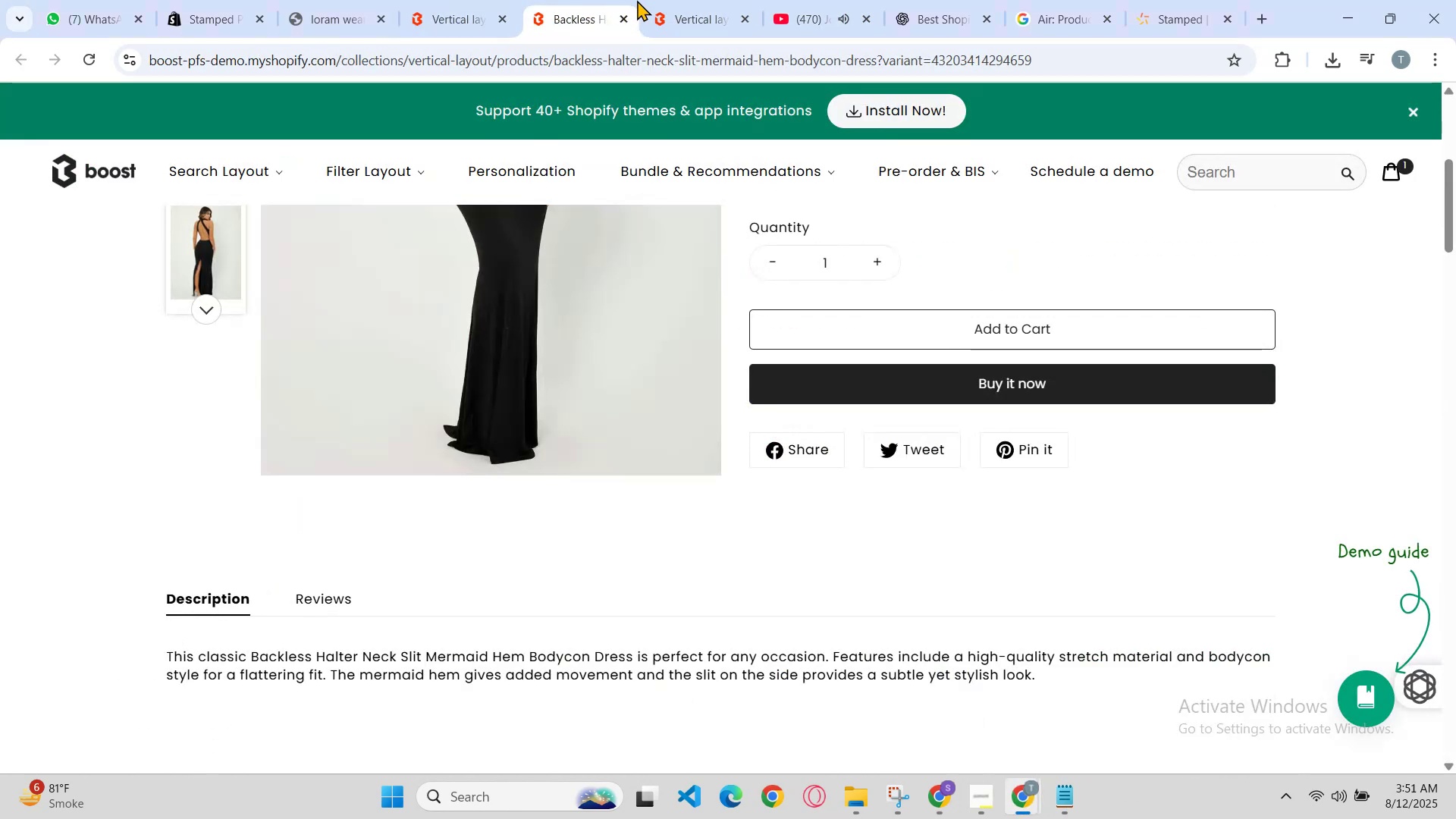 
left_click([656, 0])
 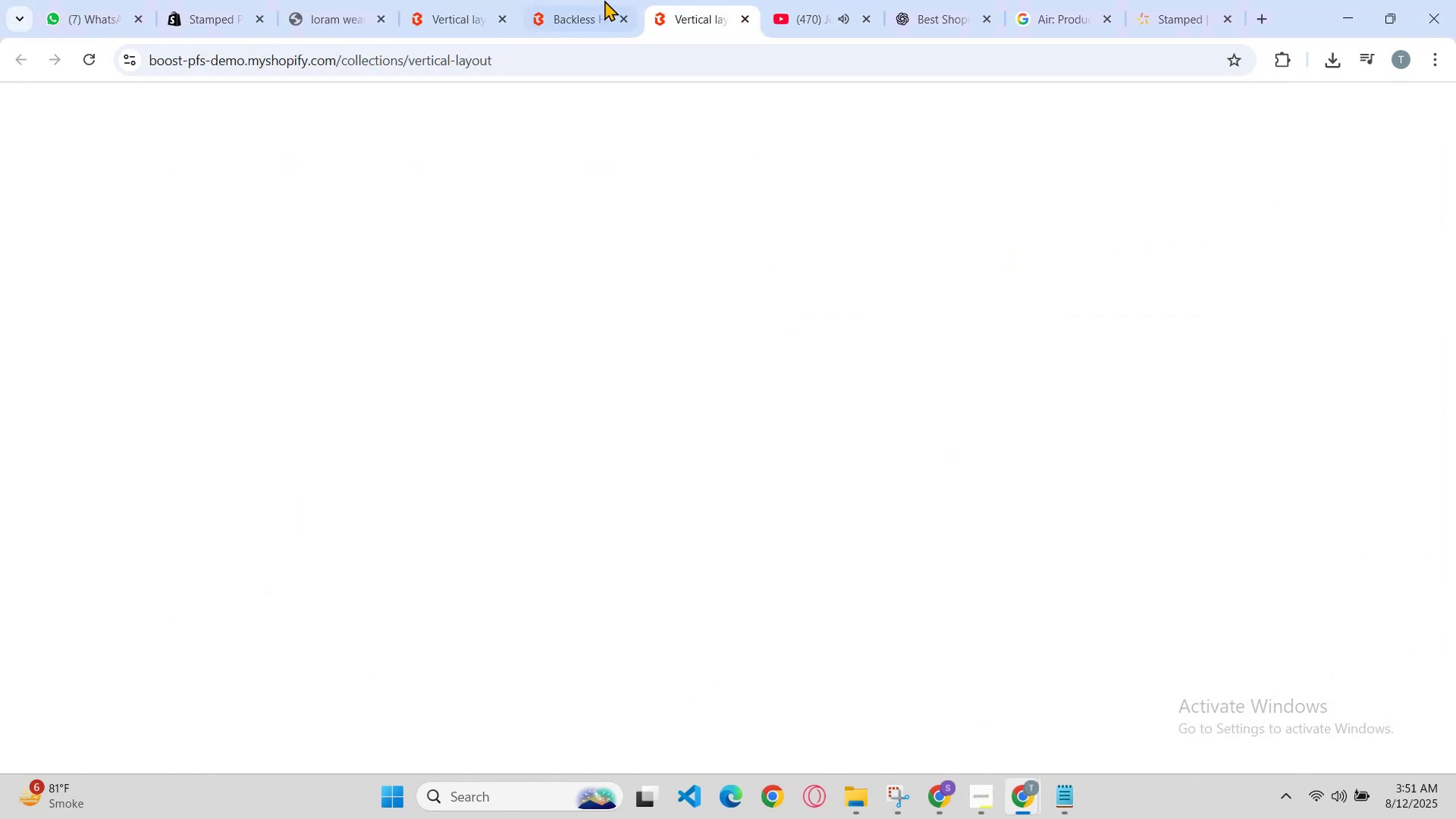 
left_click([584, 0])
 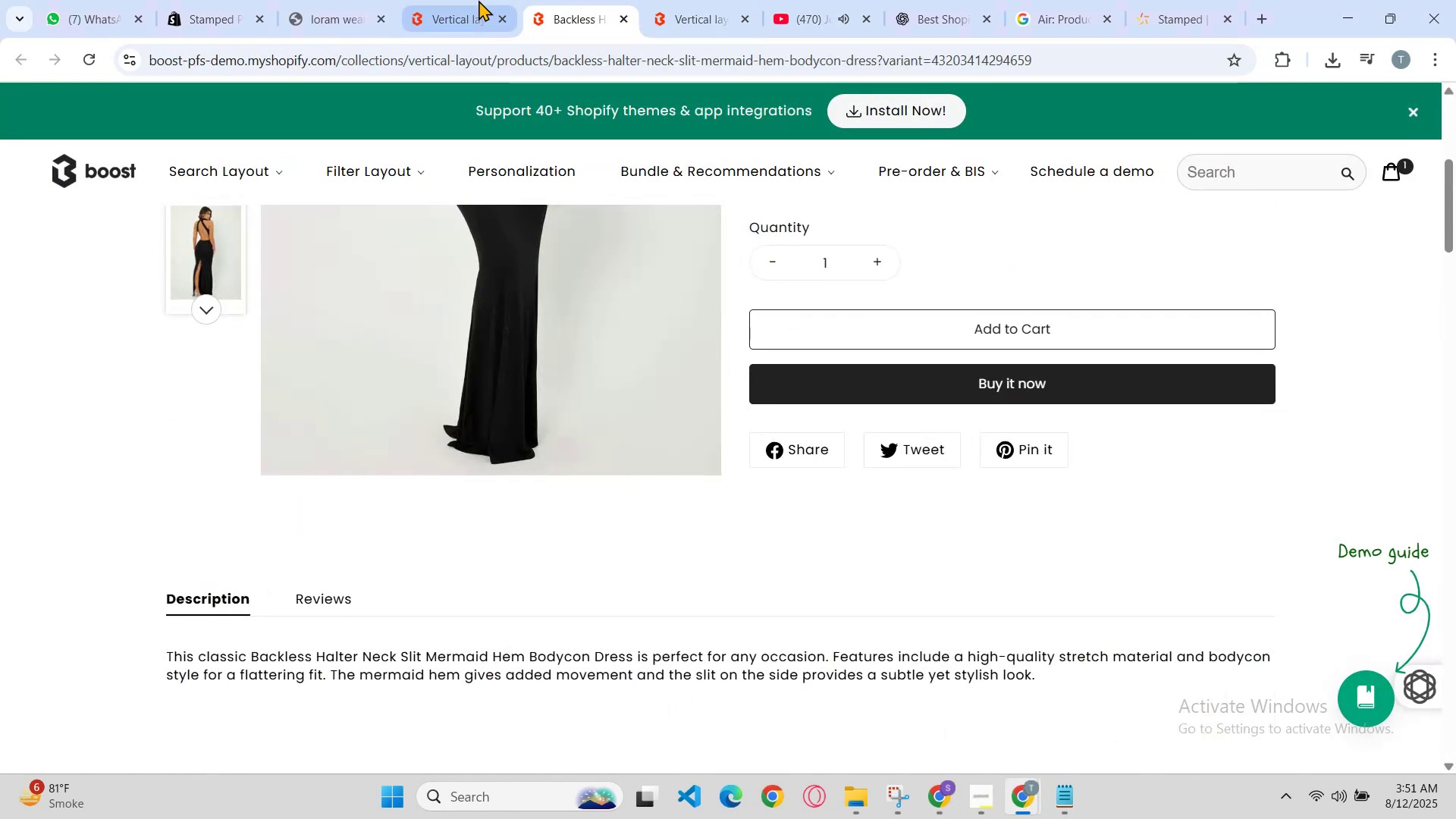 
left_click([468, 0])
 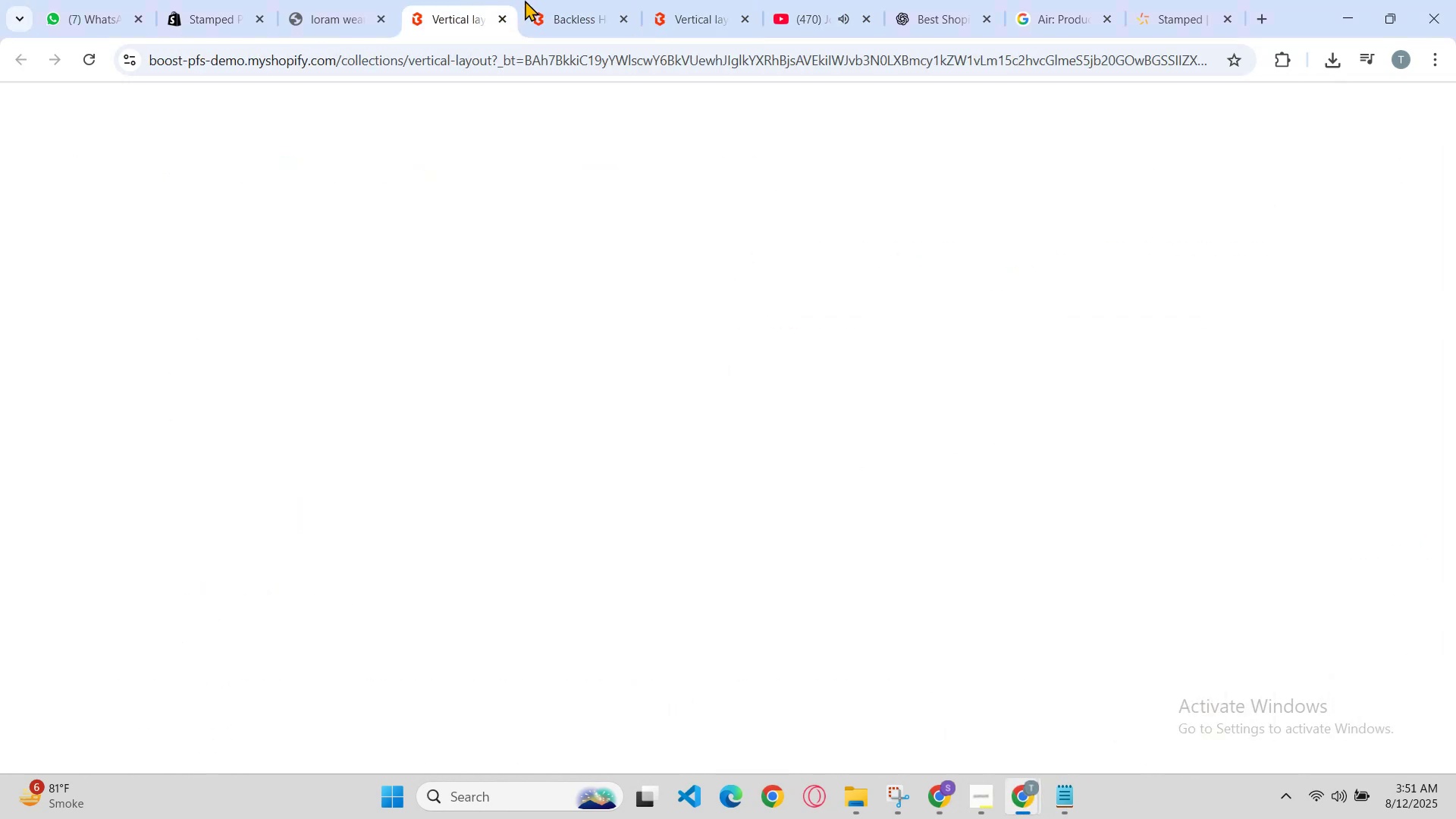 
left_click([535, 0])
 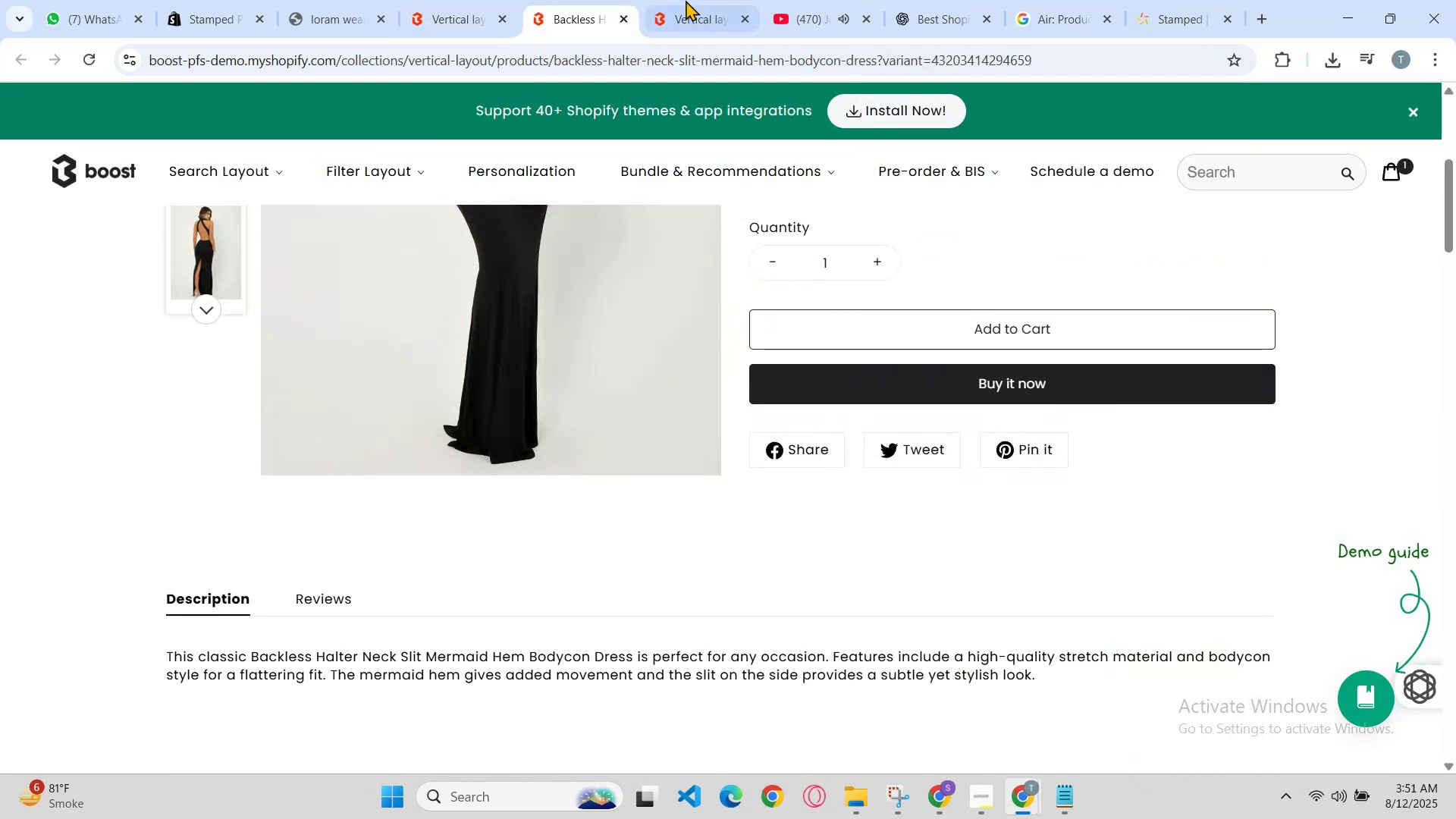 
left_click([694, 0])
 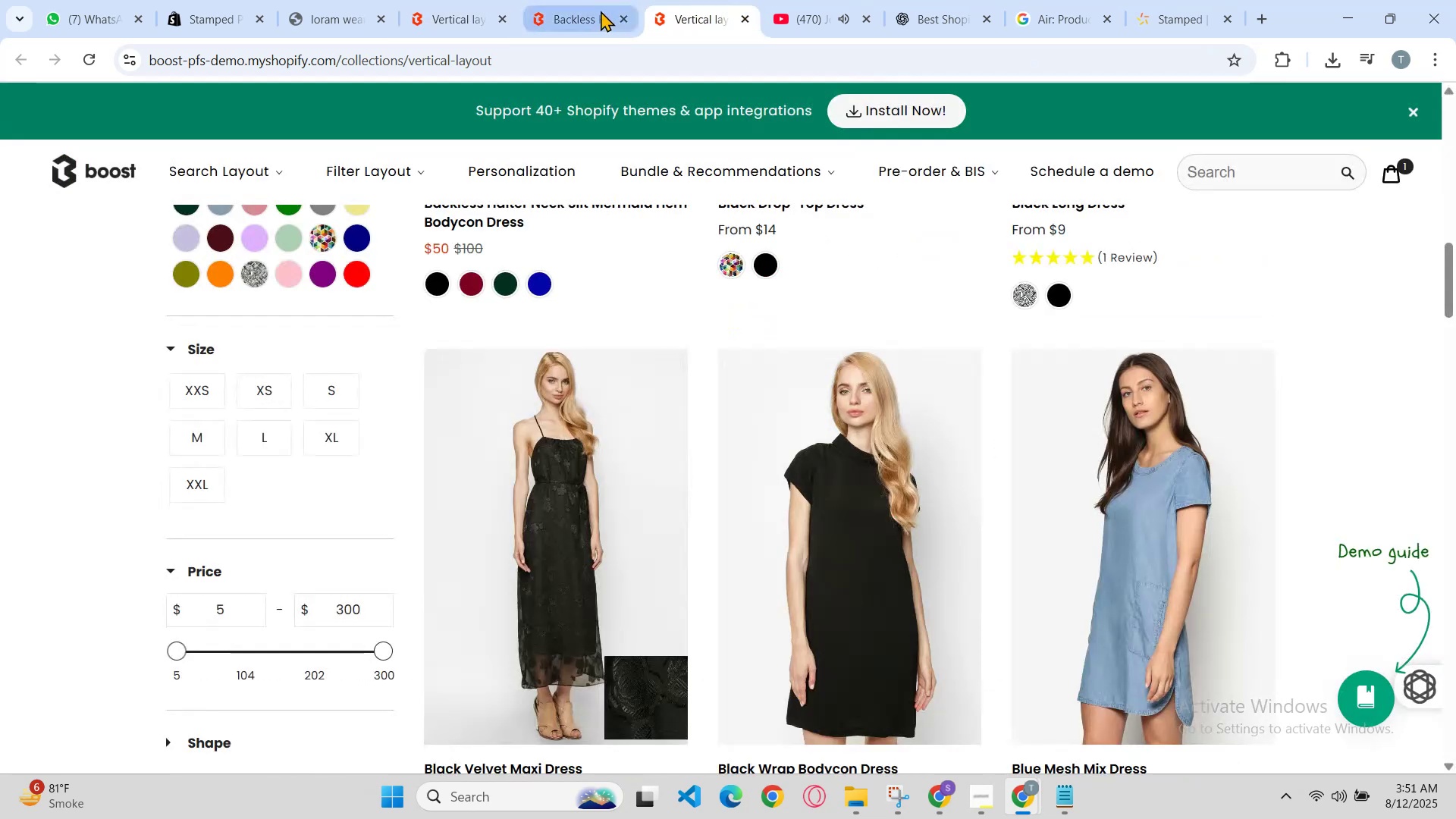 
left_click([586, 6])
 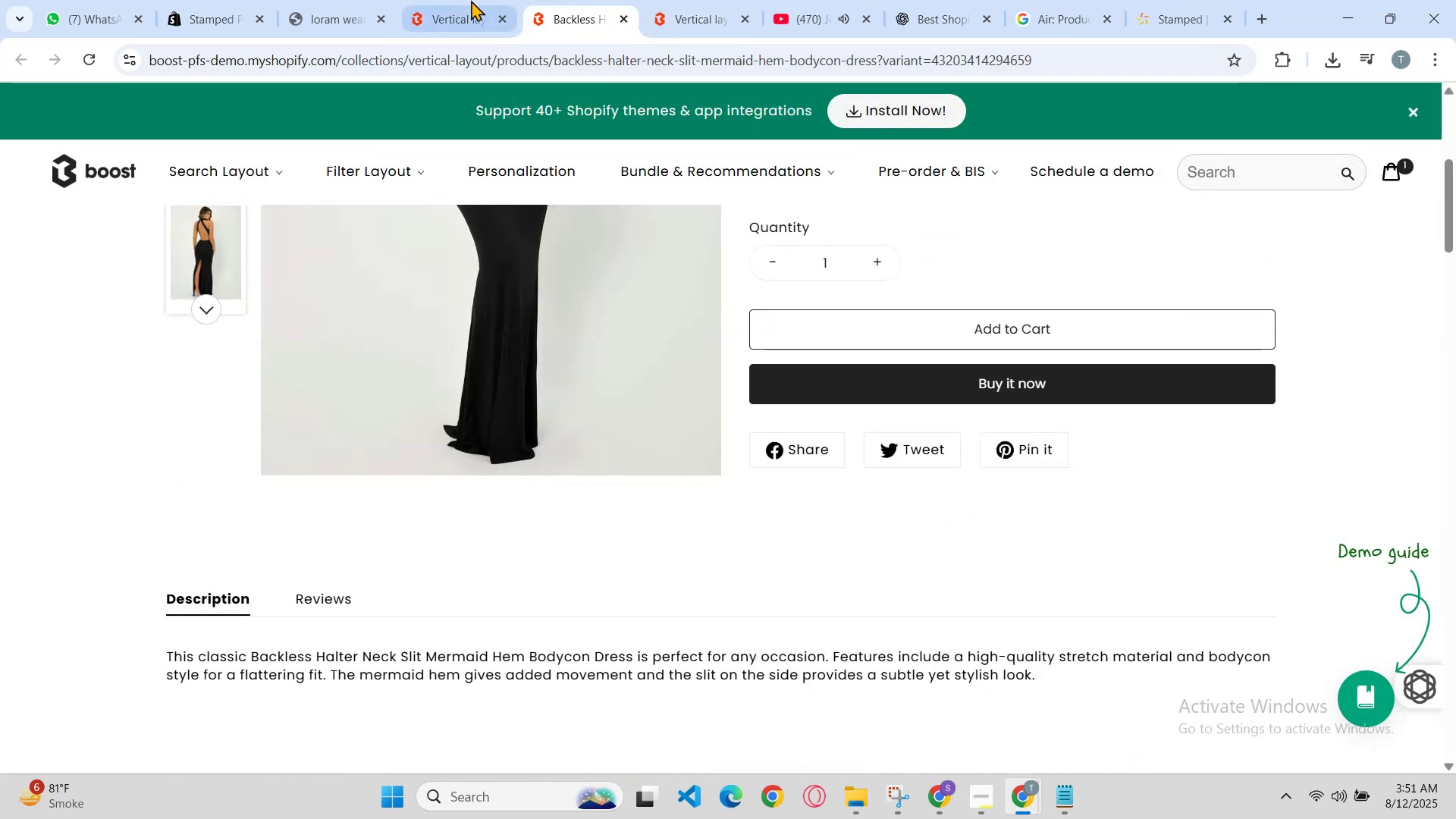 
left_click([444, 0])
 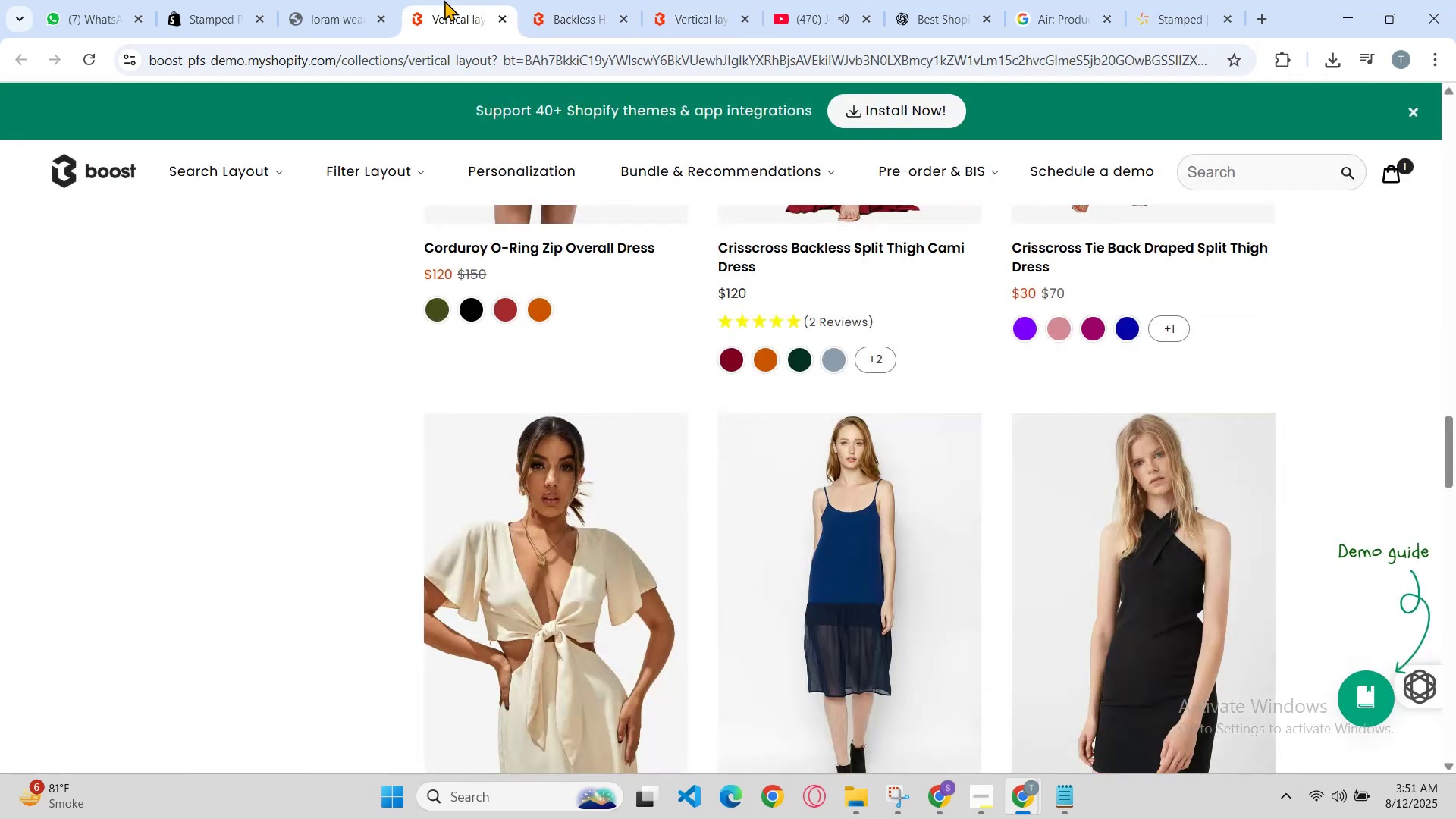 
left_click([454, 0])
 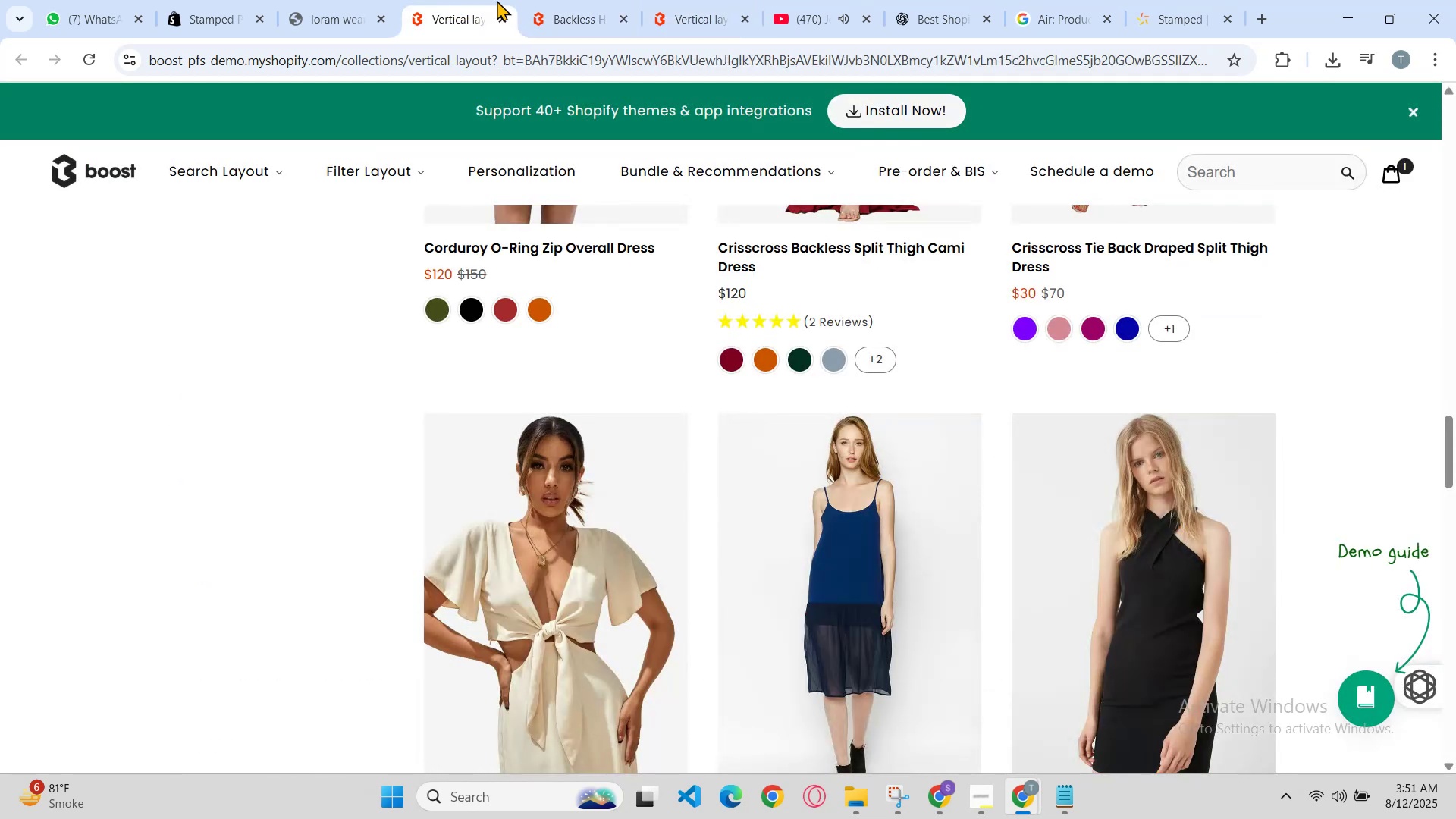 
left_click([635, 0])
 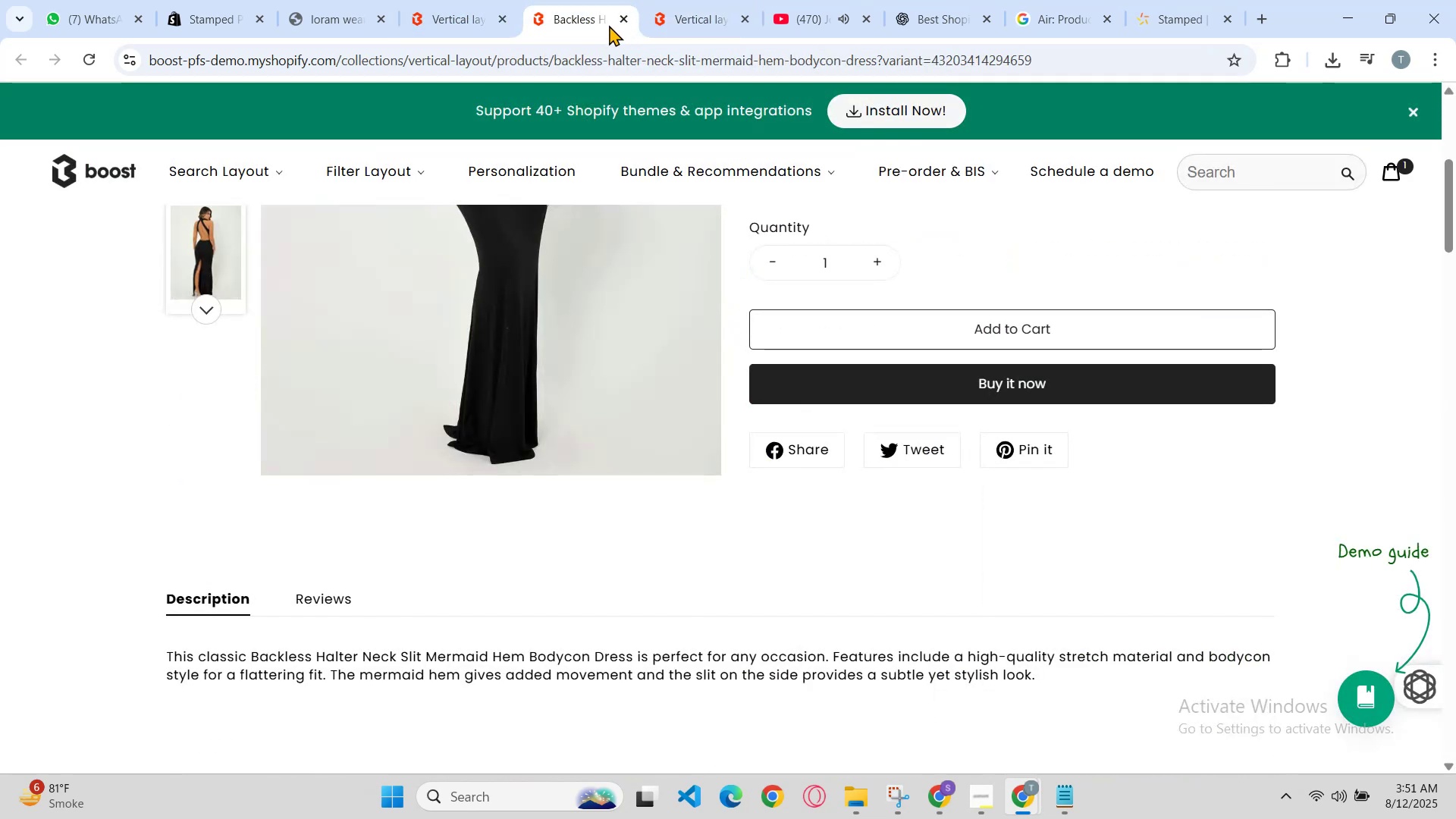 
left_click([681, 0])
 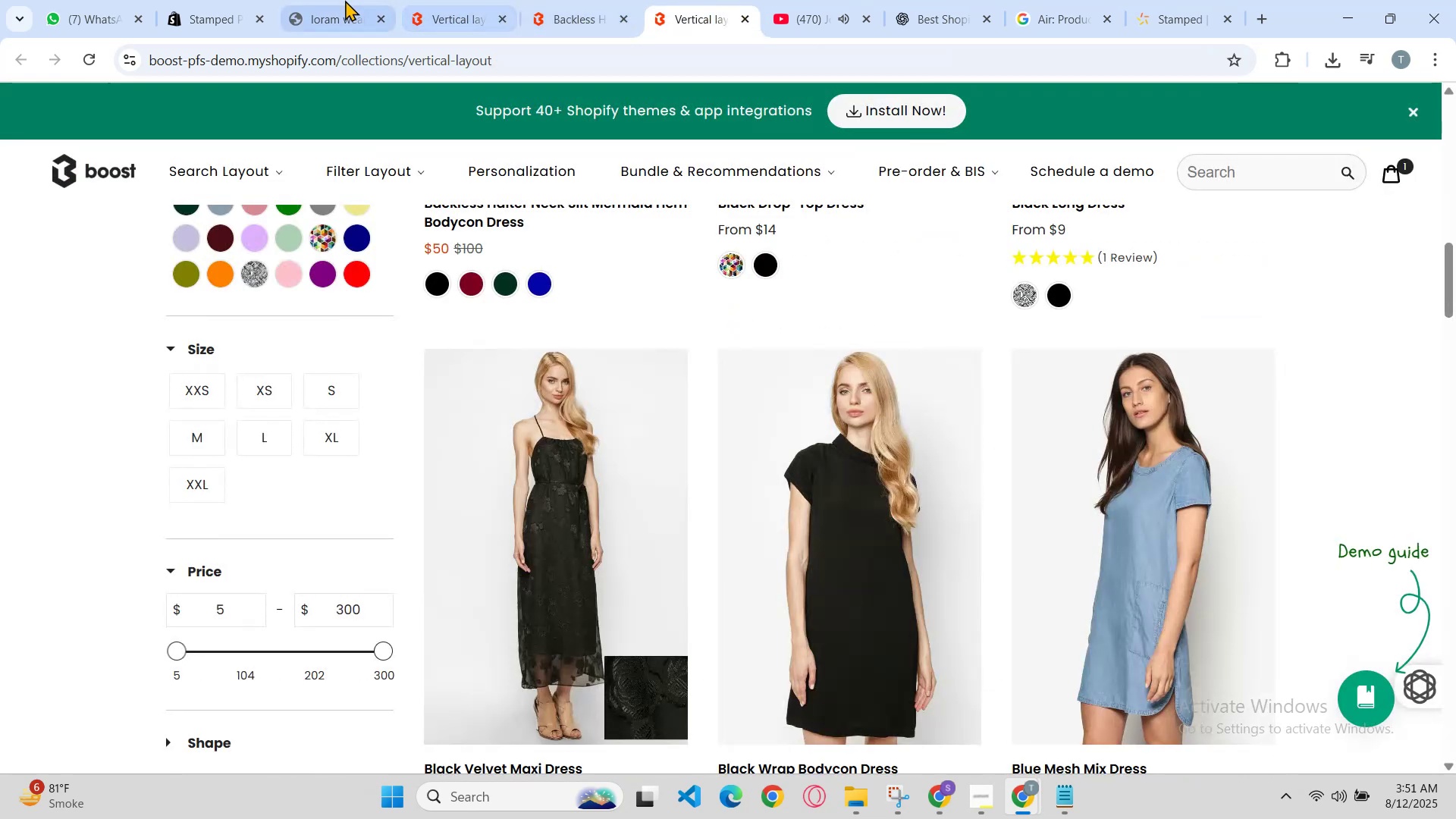 
left_click([330, 0])
 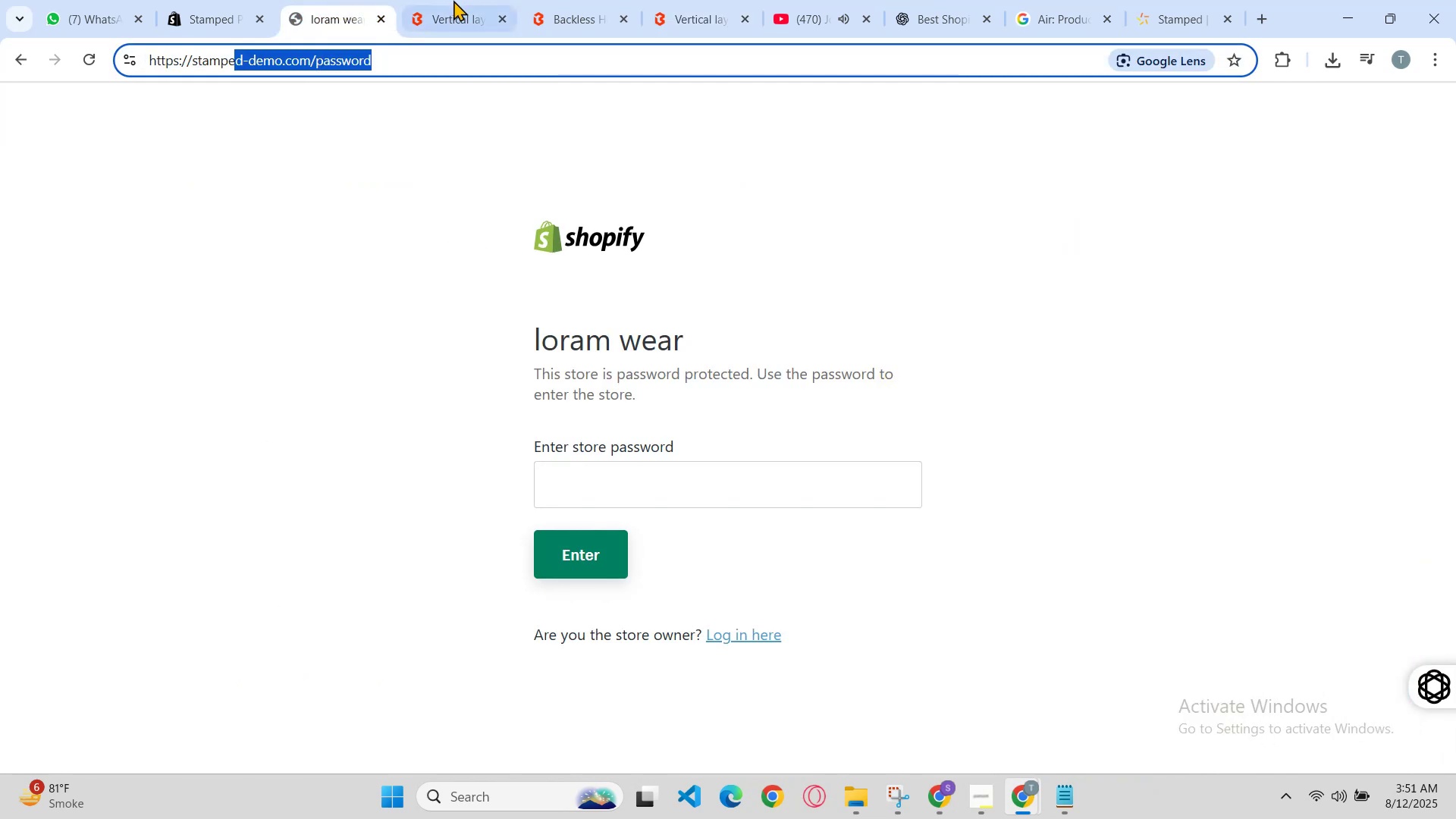 
left_click([453, 0])
 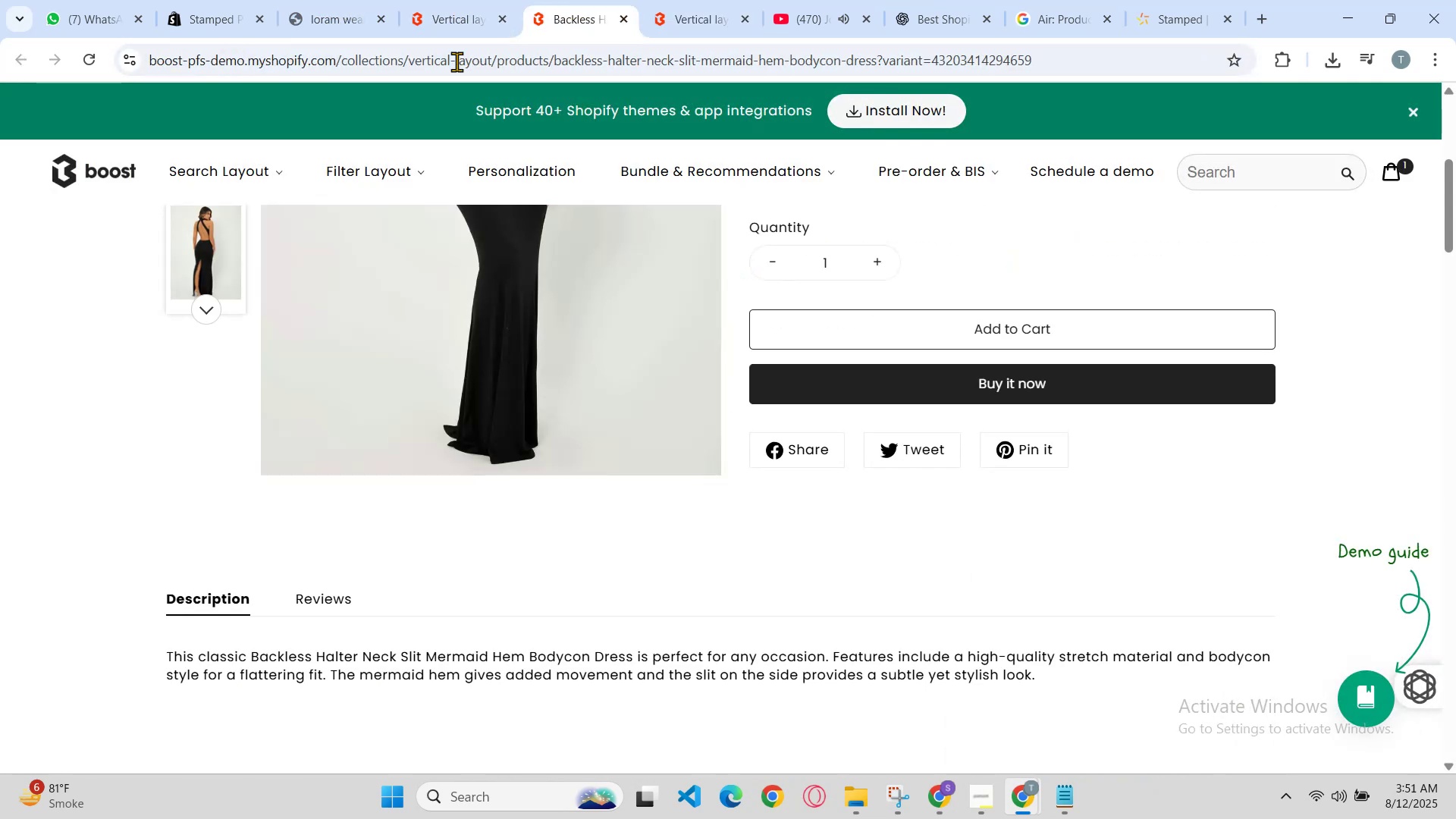 
left_click([470, 0])
 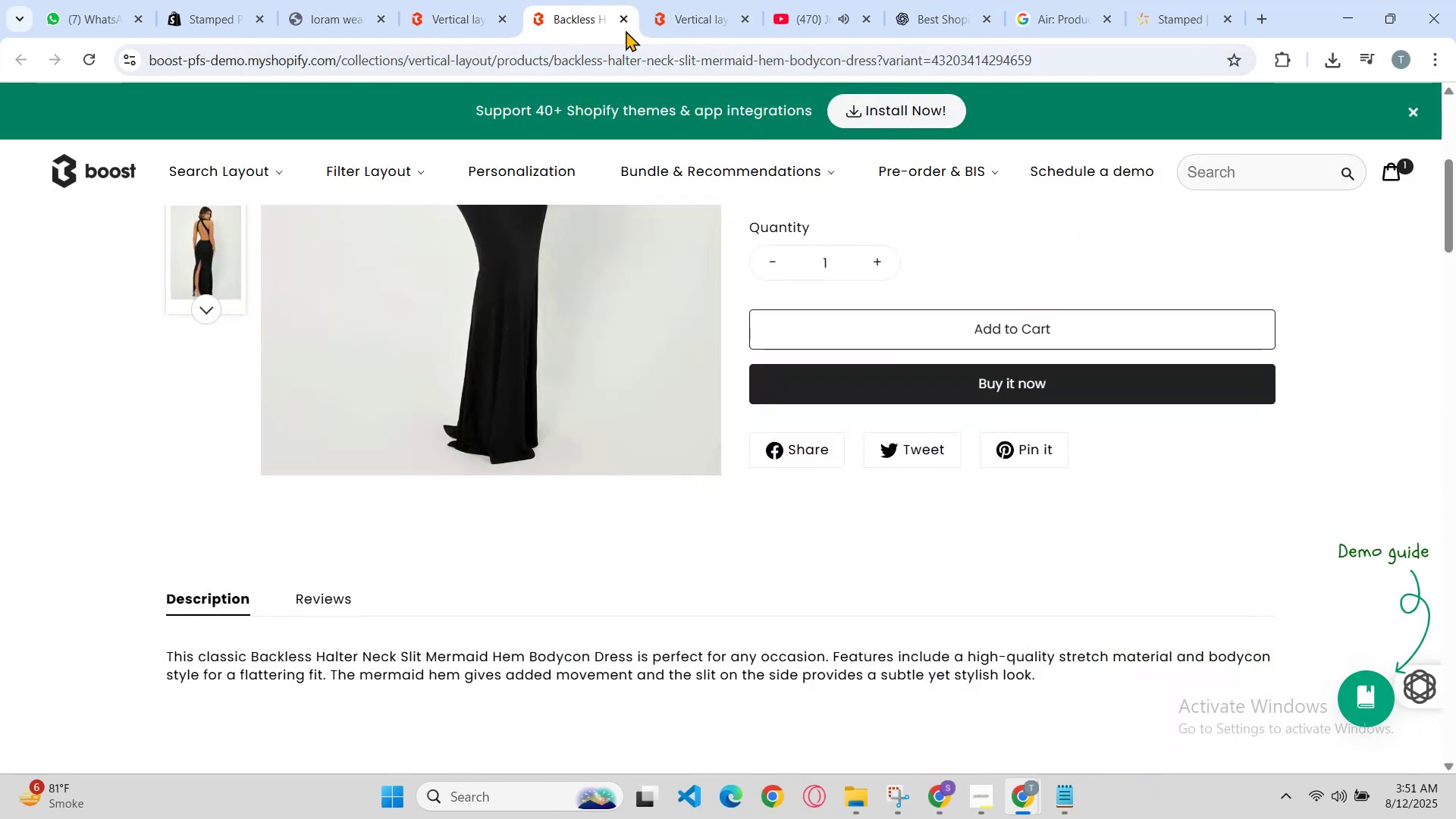 
left_click([722, 0])
 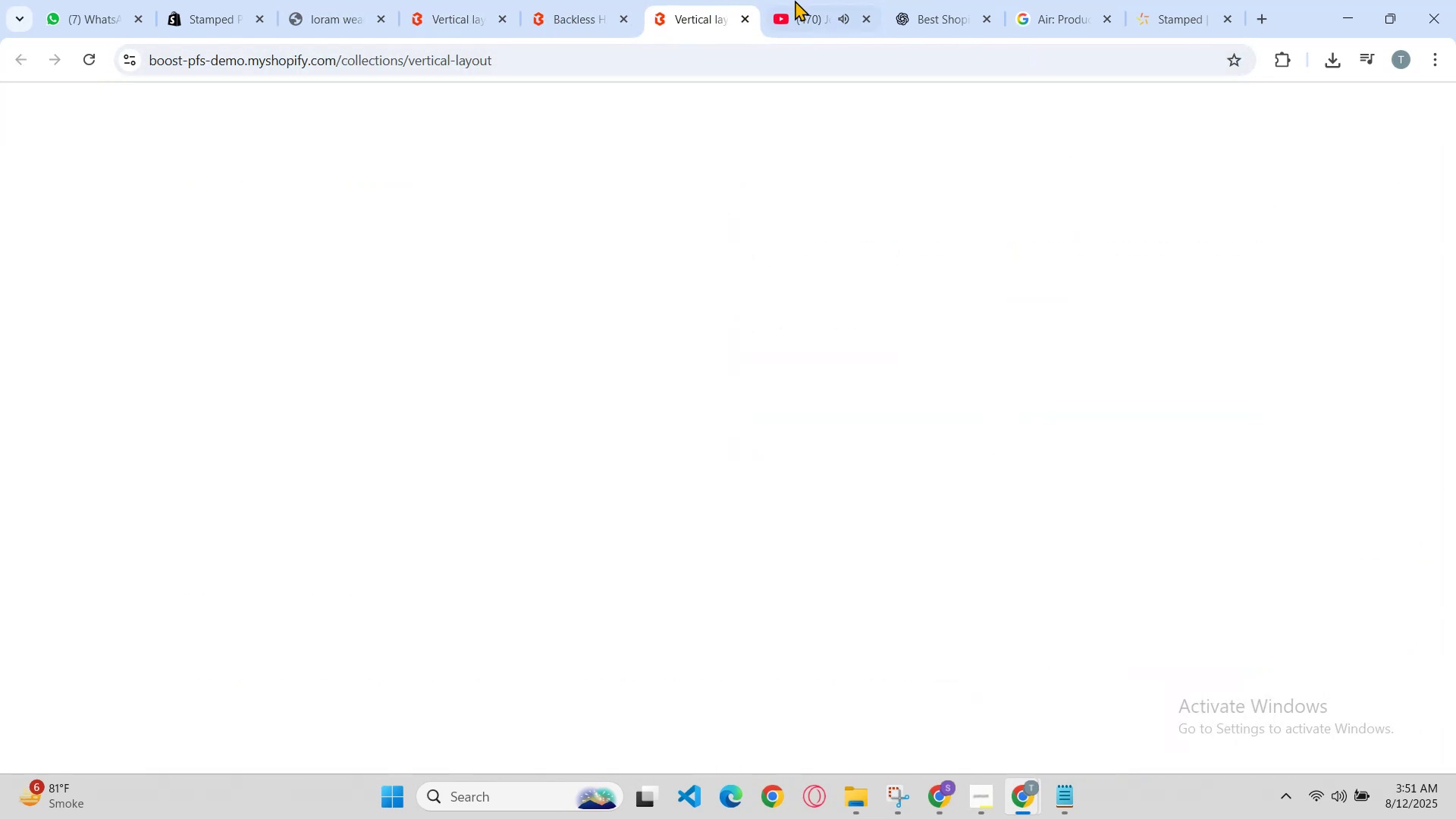 
left_click_drag(start_coordinate=[796, 0], to_coordinate=[792, 2])
 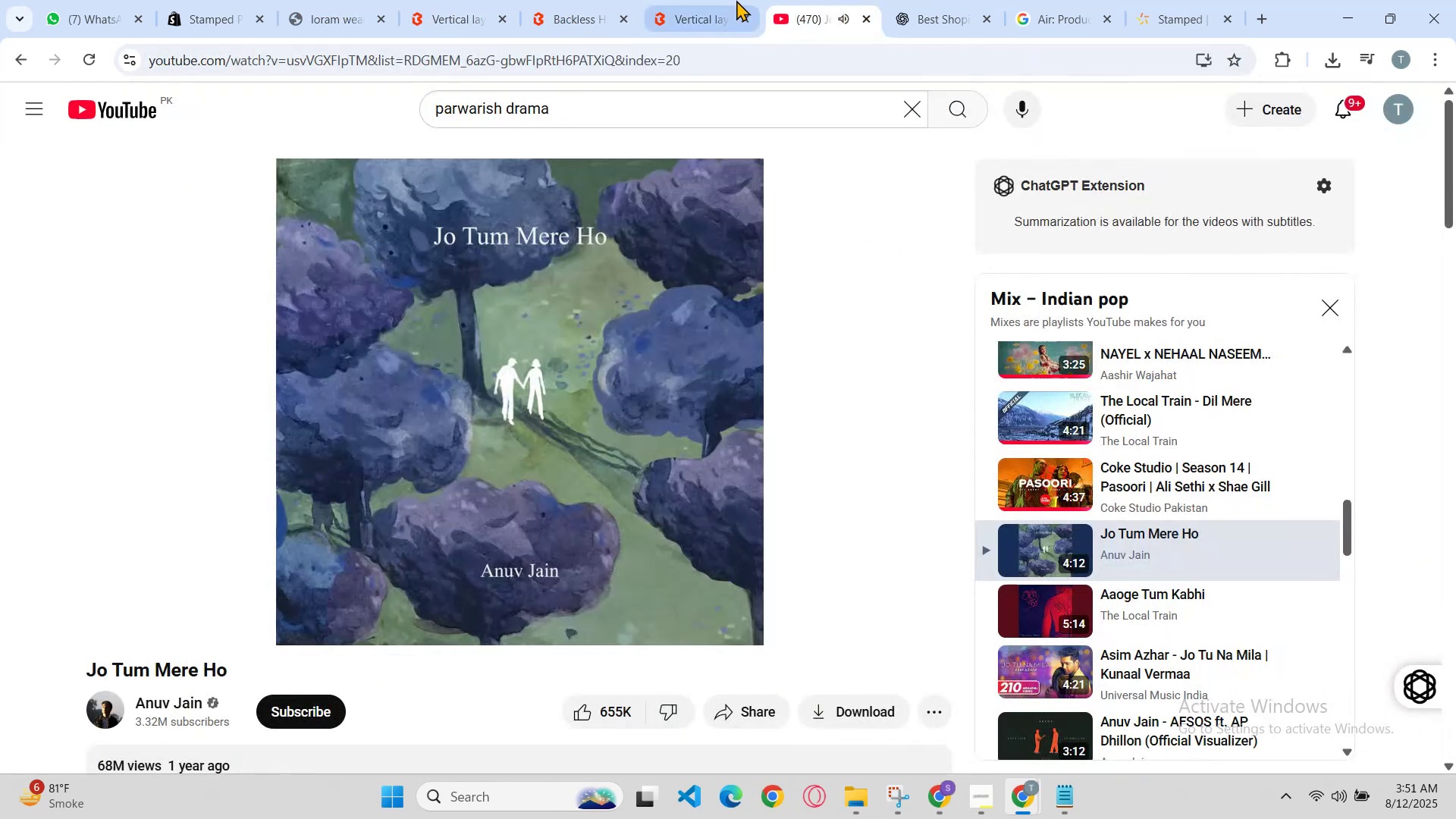 
left_click([733, 0])
 